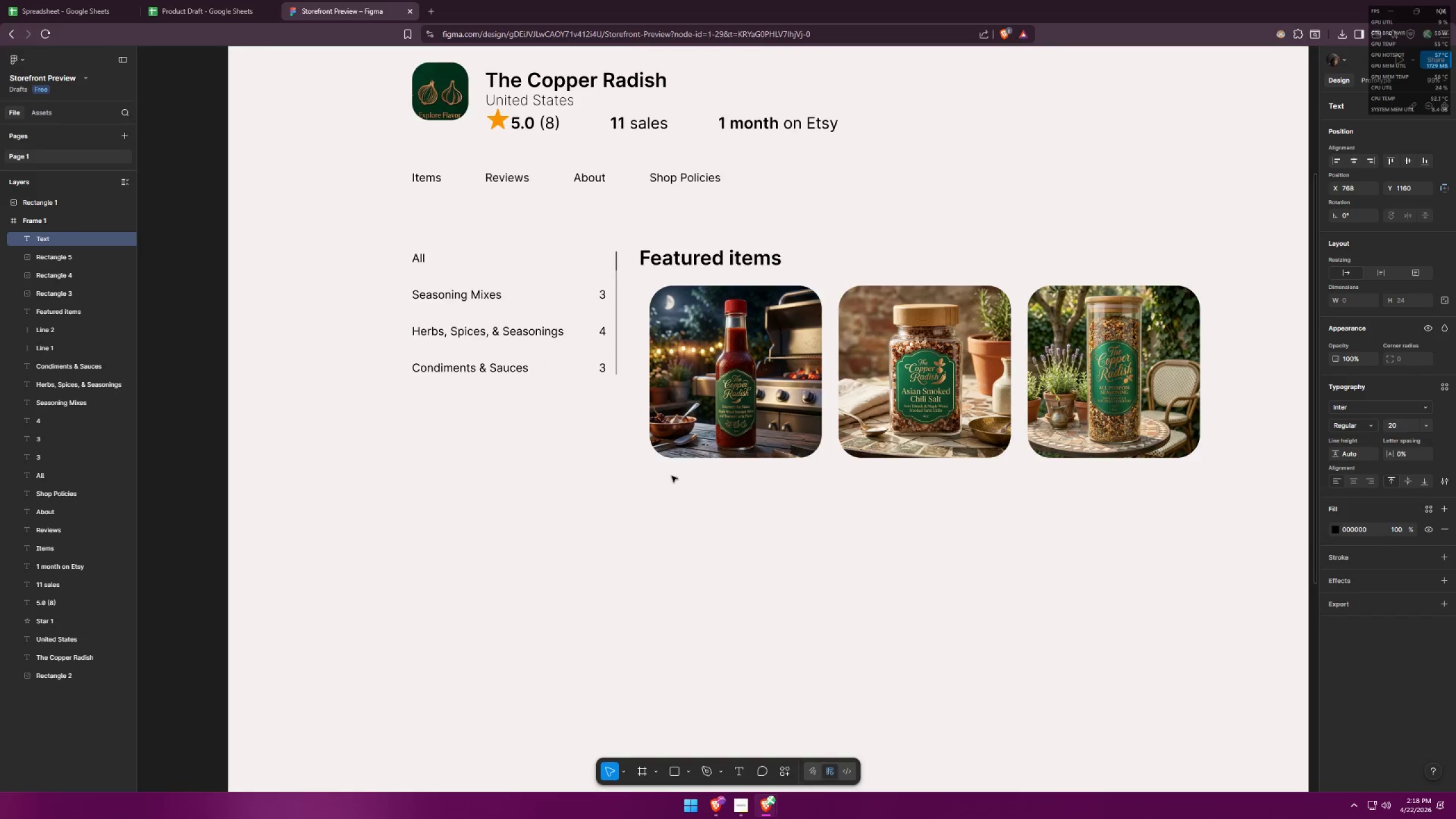 
key(Alt+Tab)
 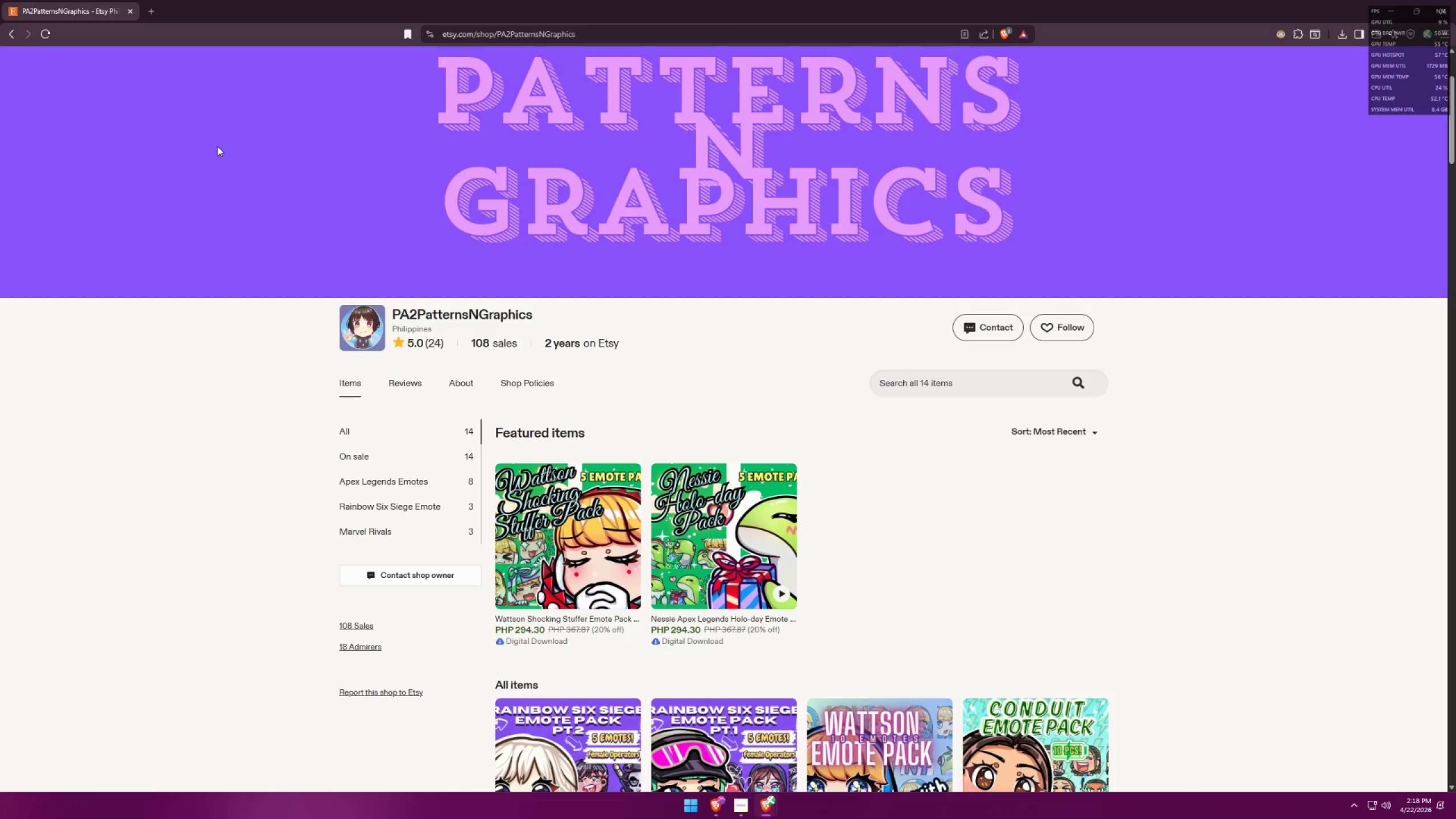 
key(Alt+AltLeft)
 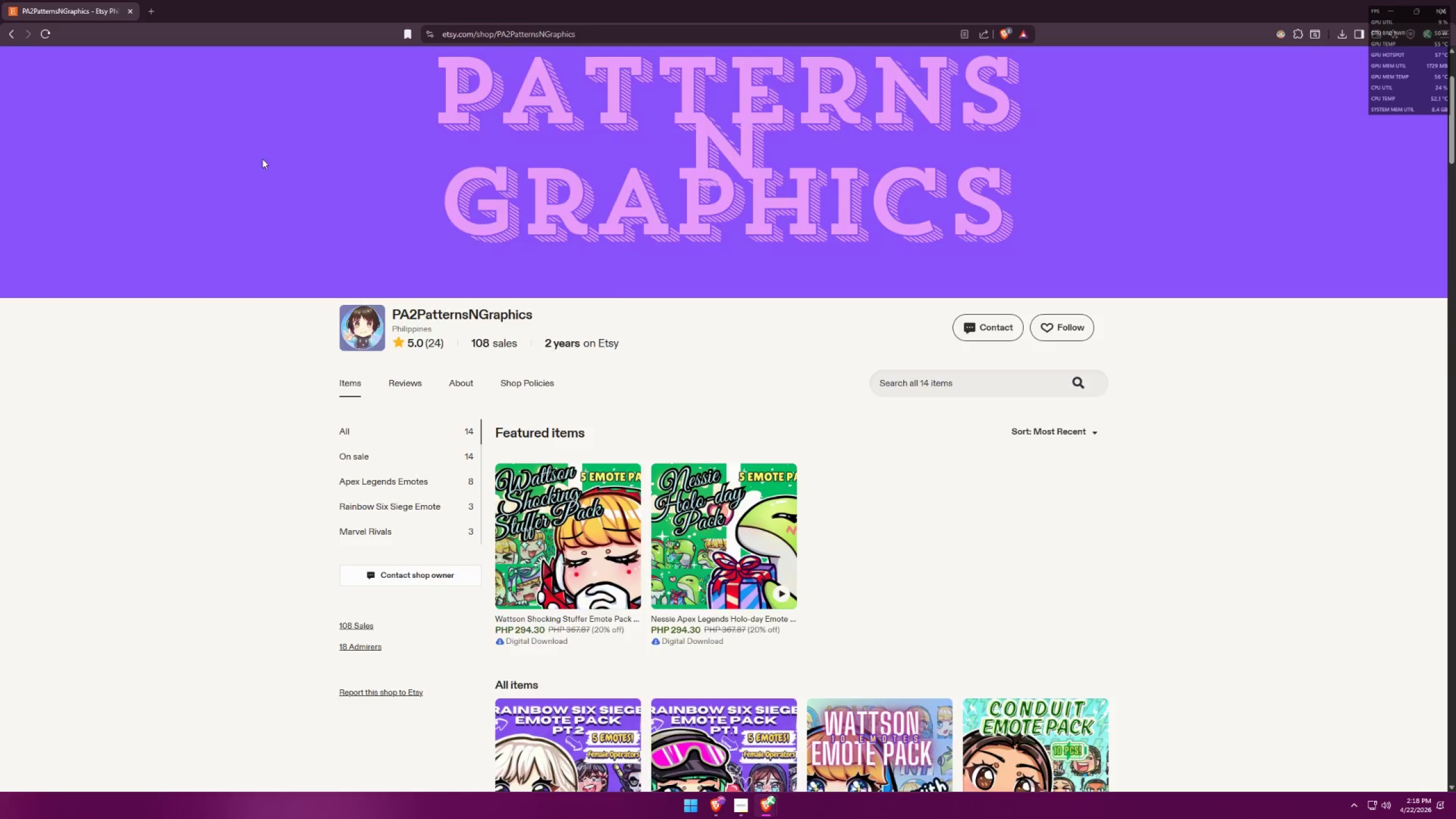 
key(Alt+Tab)
 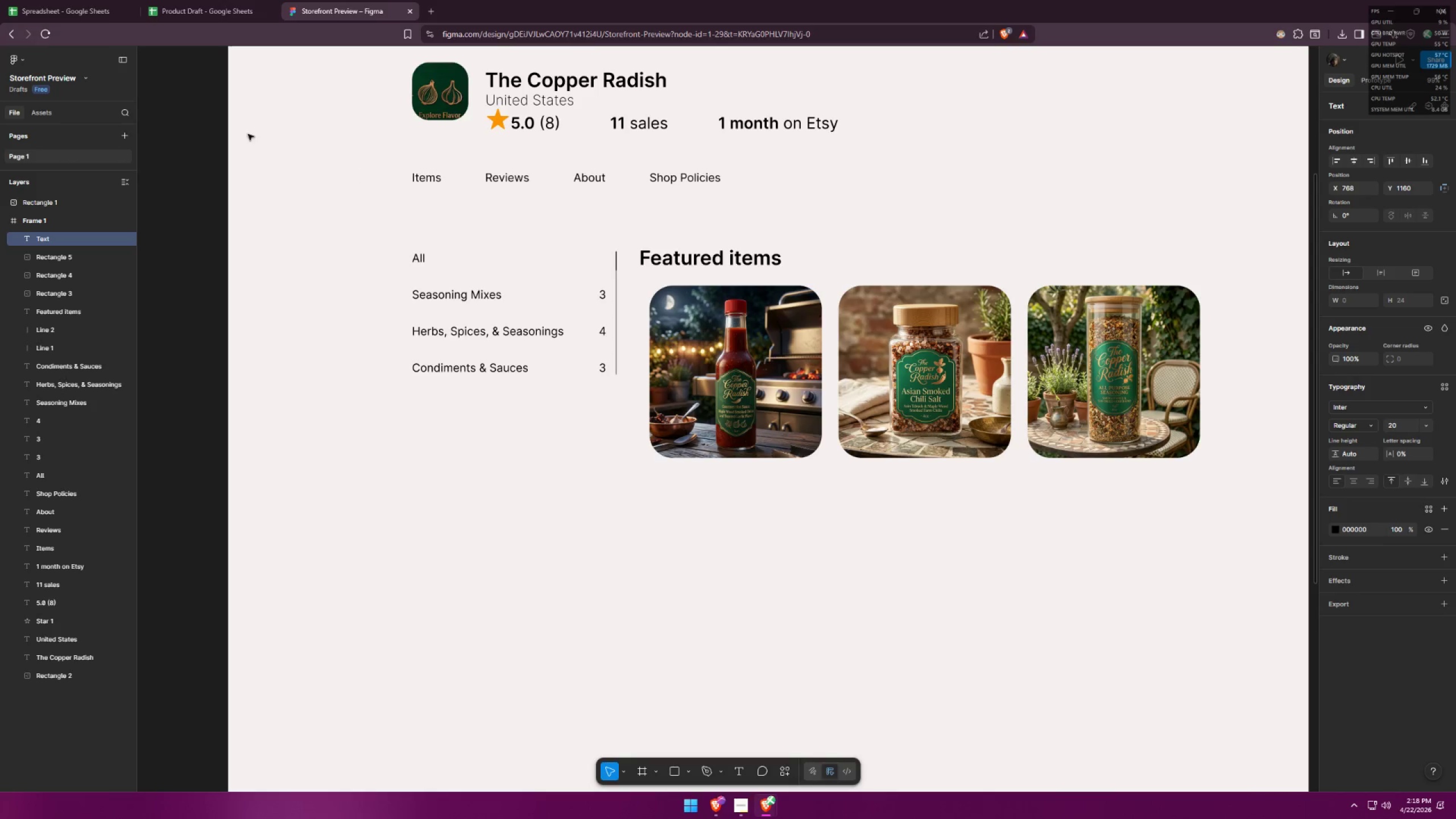 
left_click([46, 1])
 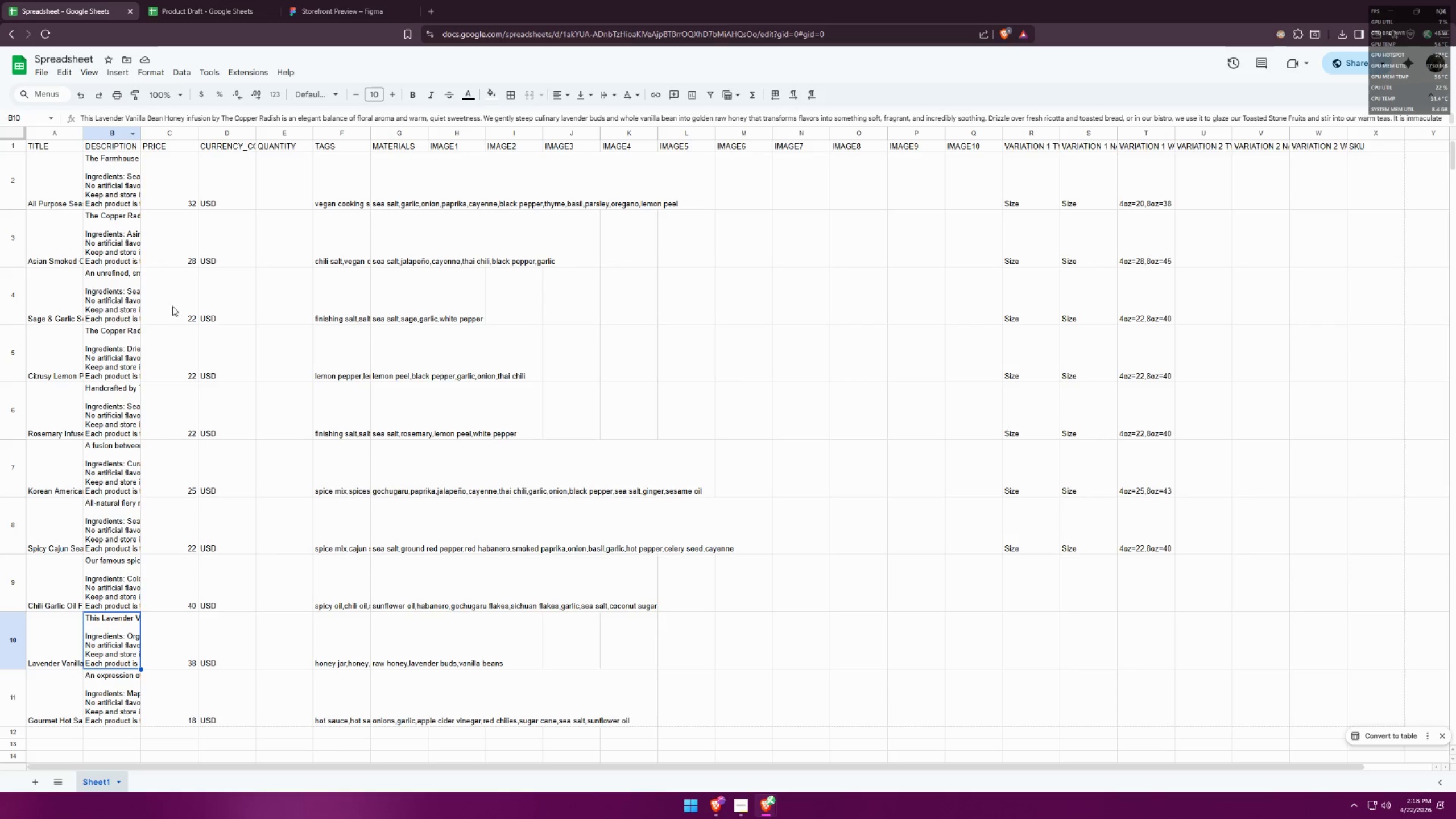 
scroll: coordinate [98, 530], scroll_direction: down, amount: 4.0
 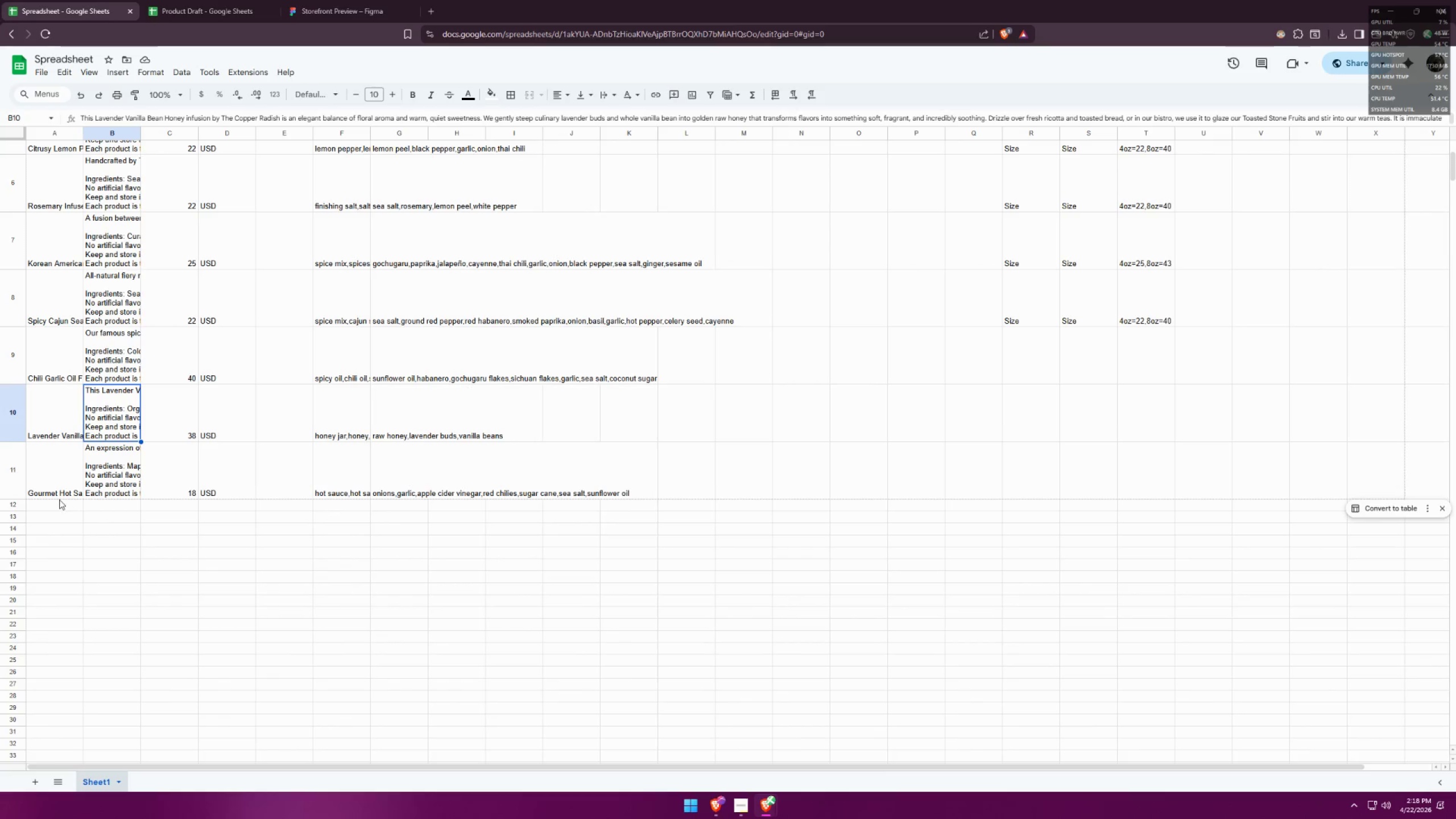 
left_click([59, 495])
 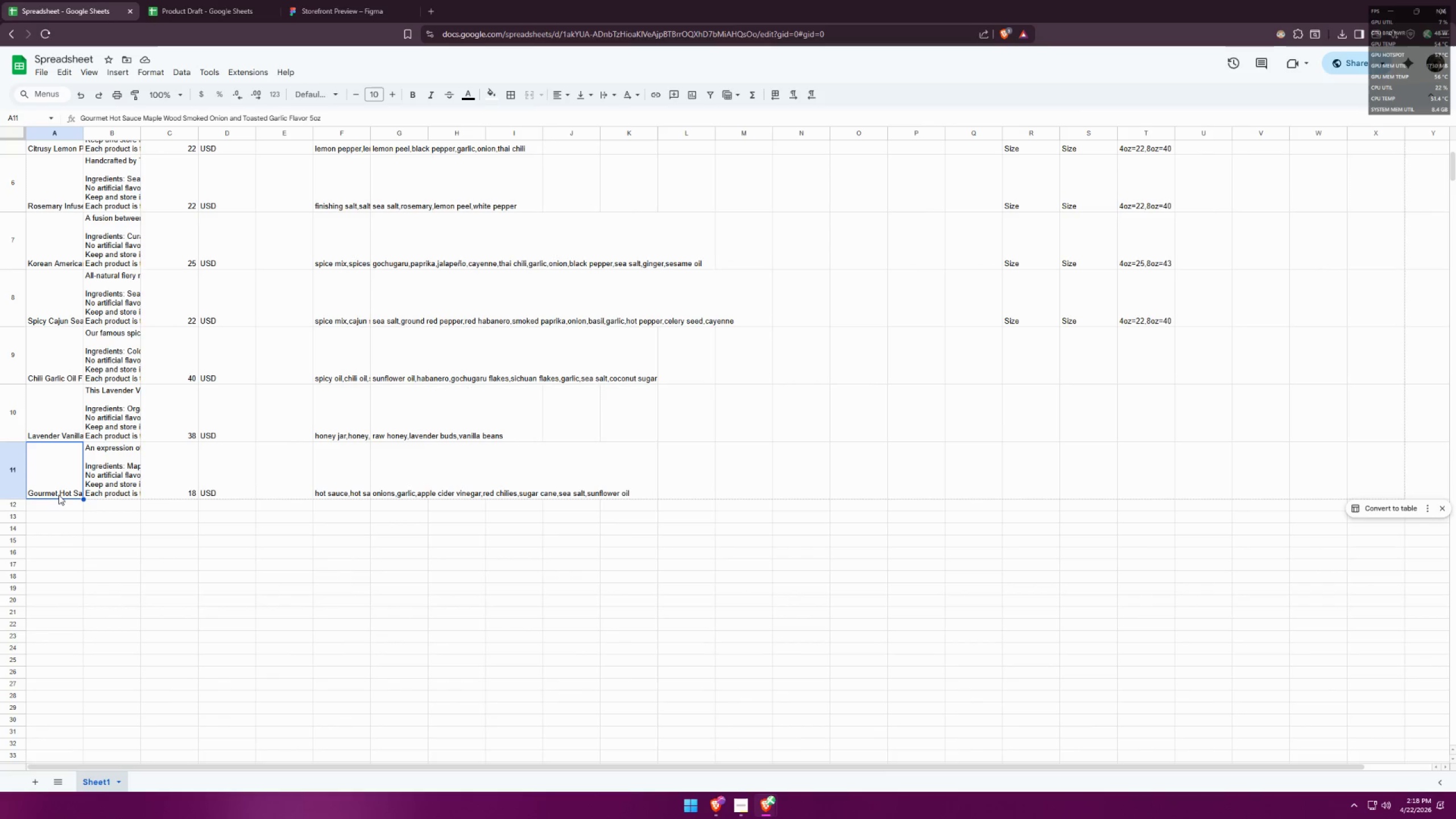 
key(Control+C)
 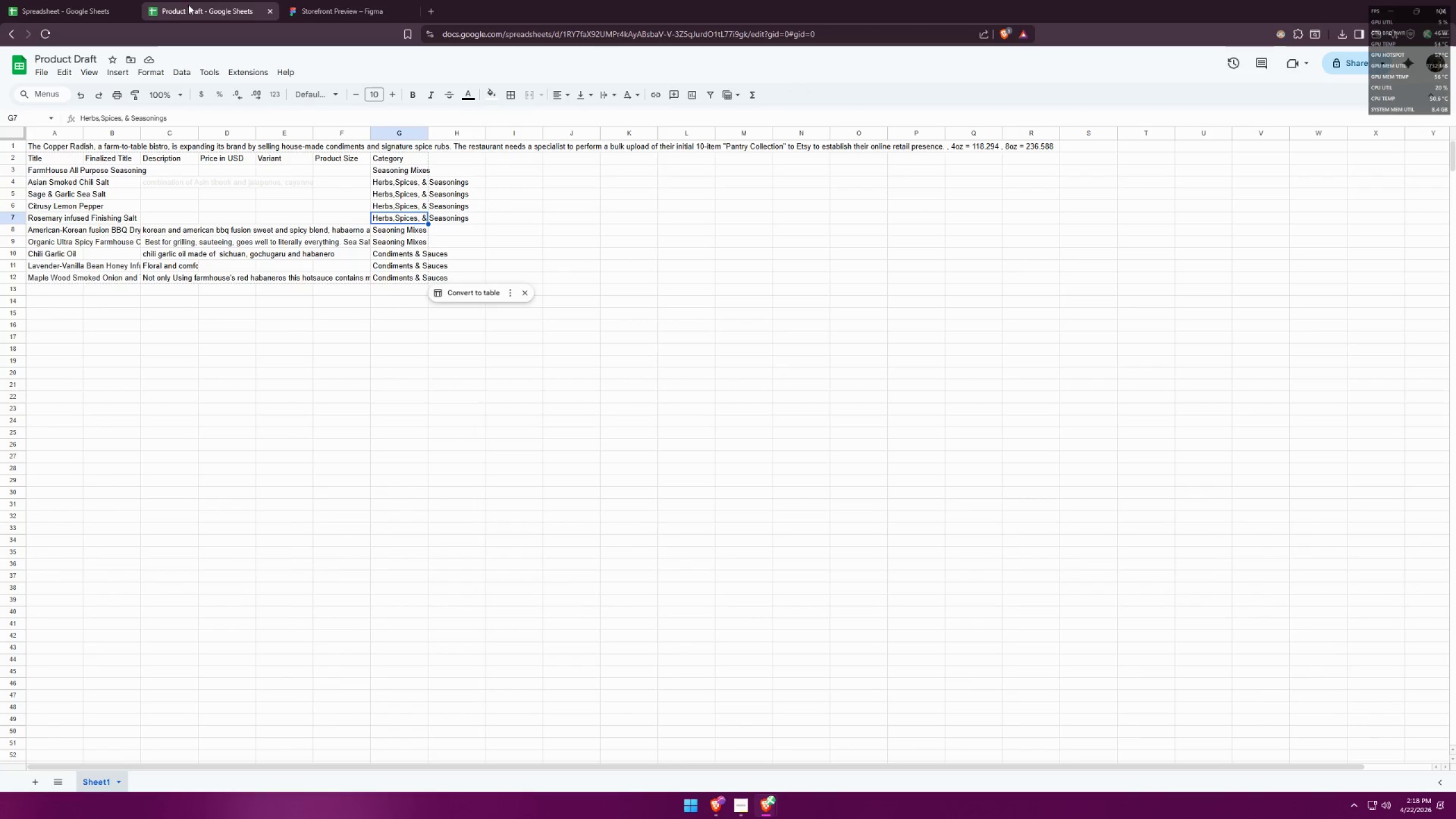 
double_click([334, 0])
 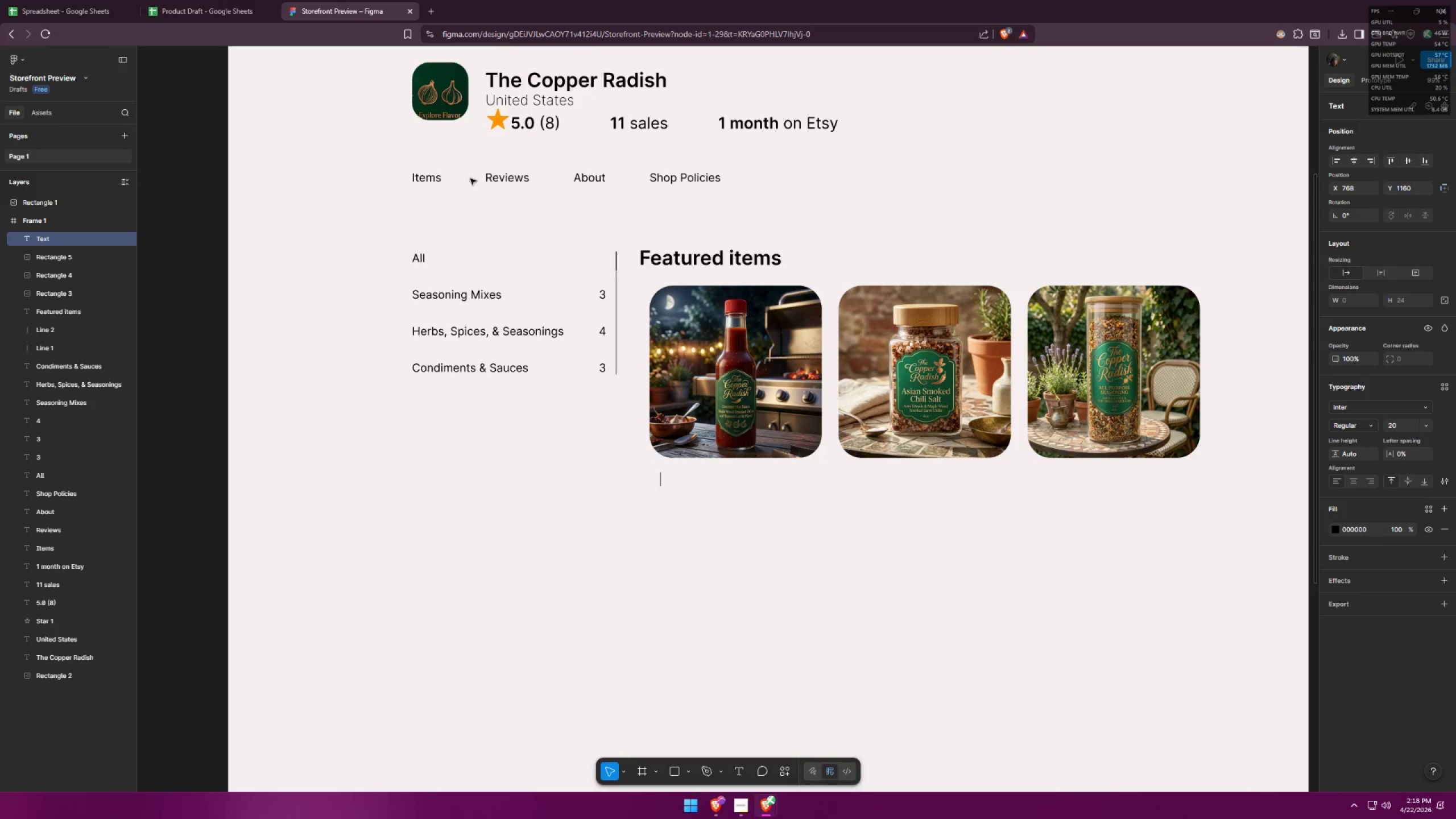 
key(Control+ControlLeft)
 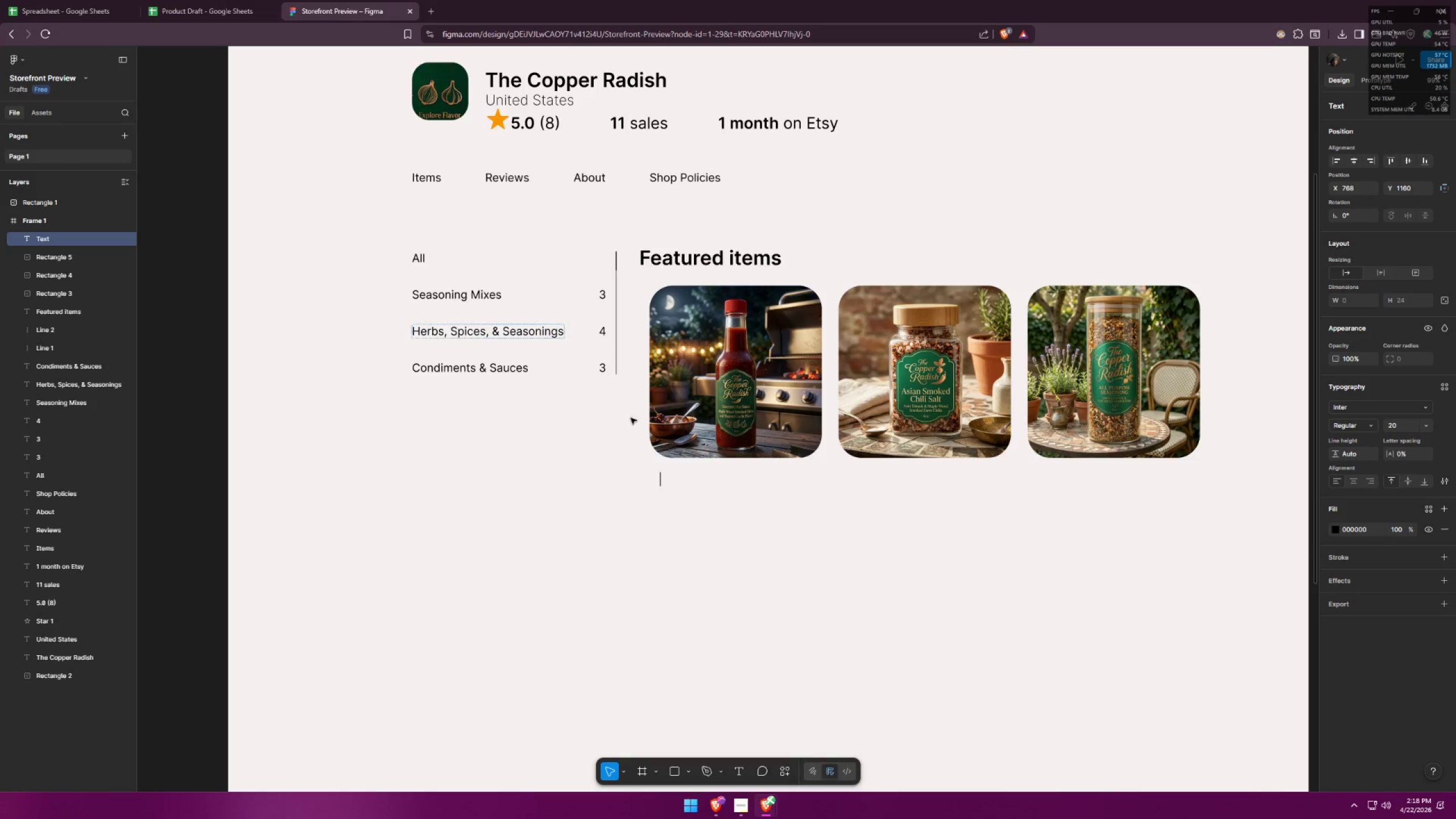 
key(Control+V)
 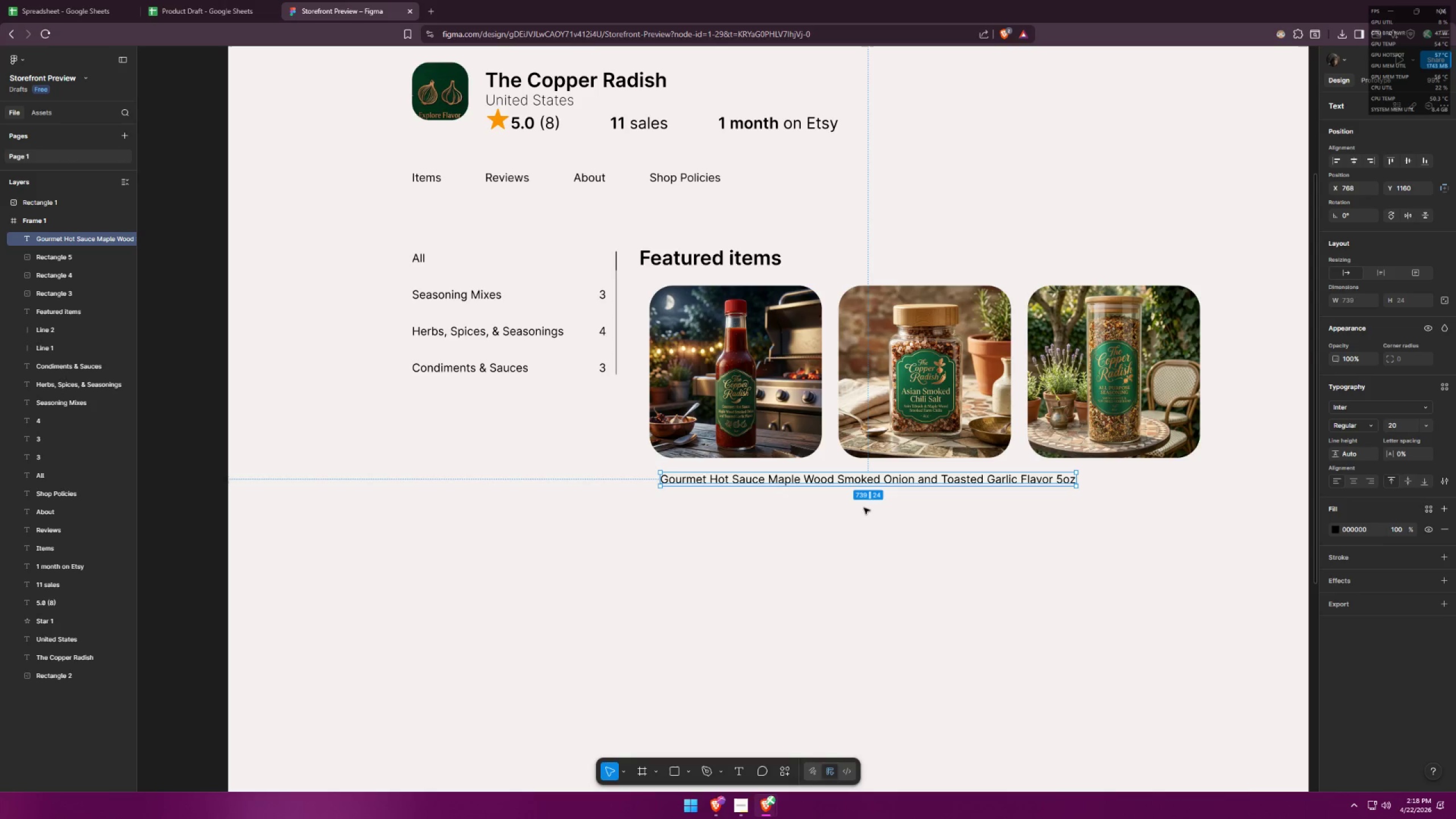 
left_click([760, 510])
 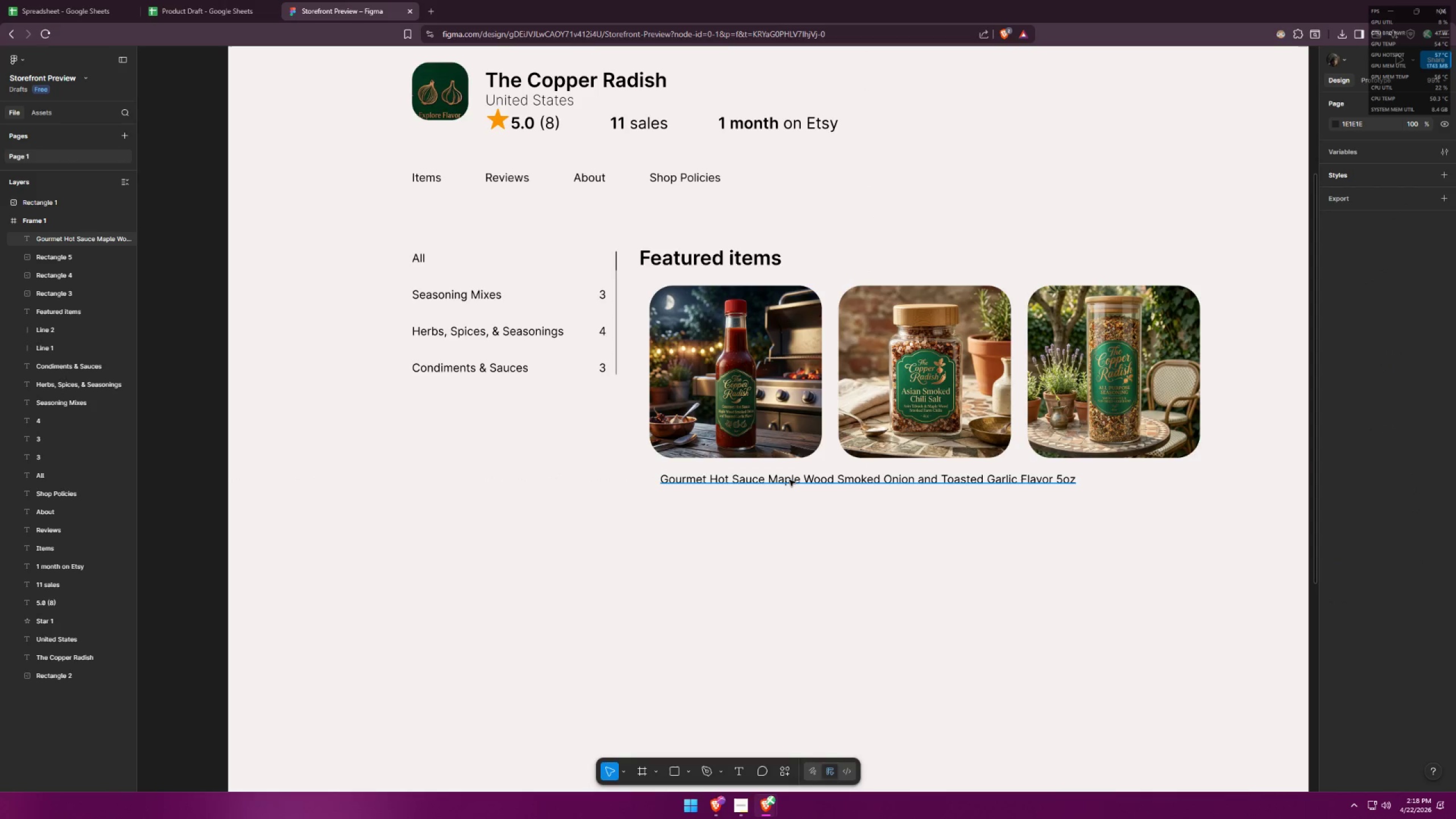 
left_click_drag(start_coordinate=[787, 479], to_coordinate=[774, 474])
 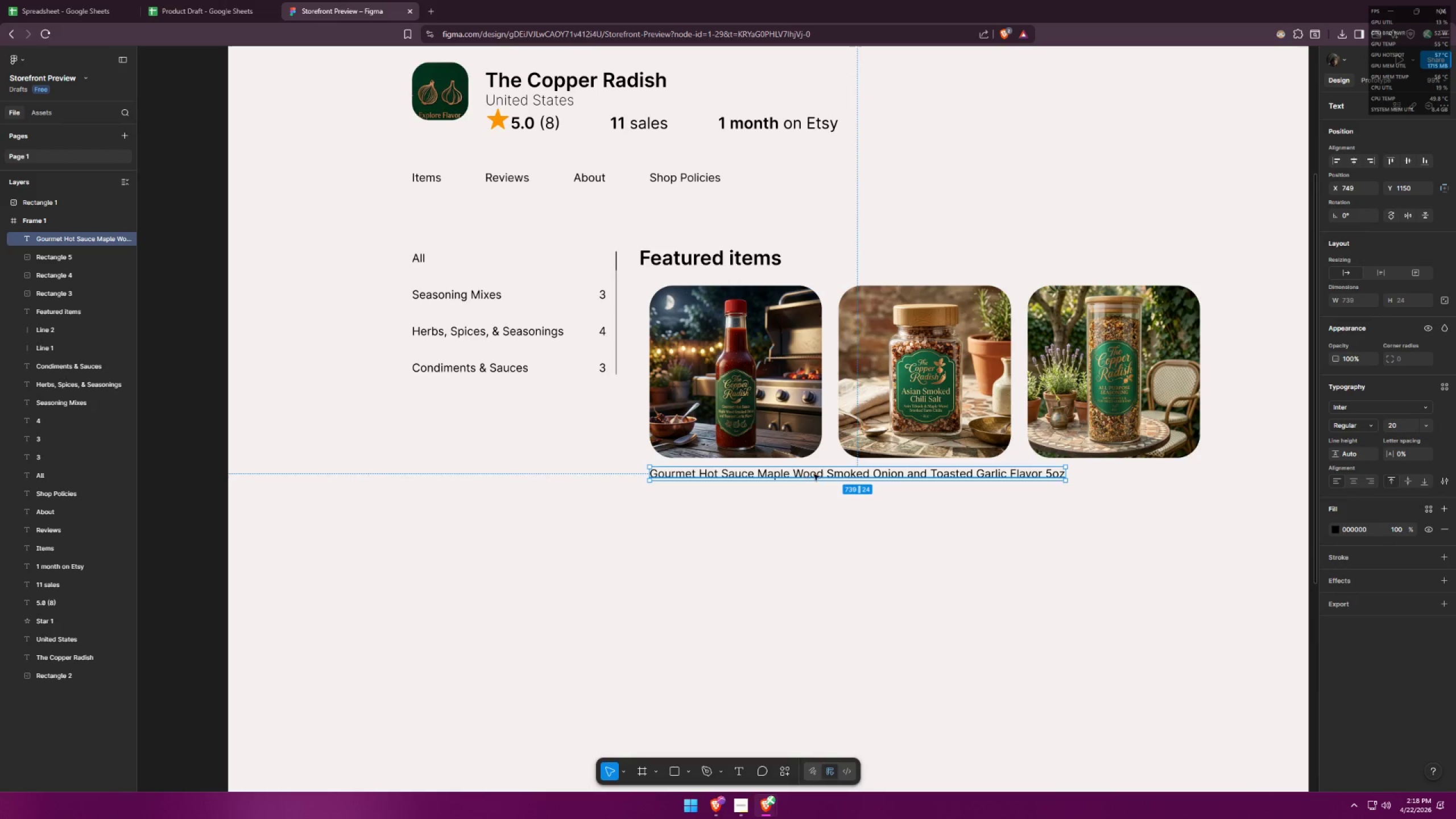 
double_click([822, 474])
 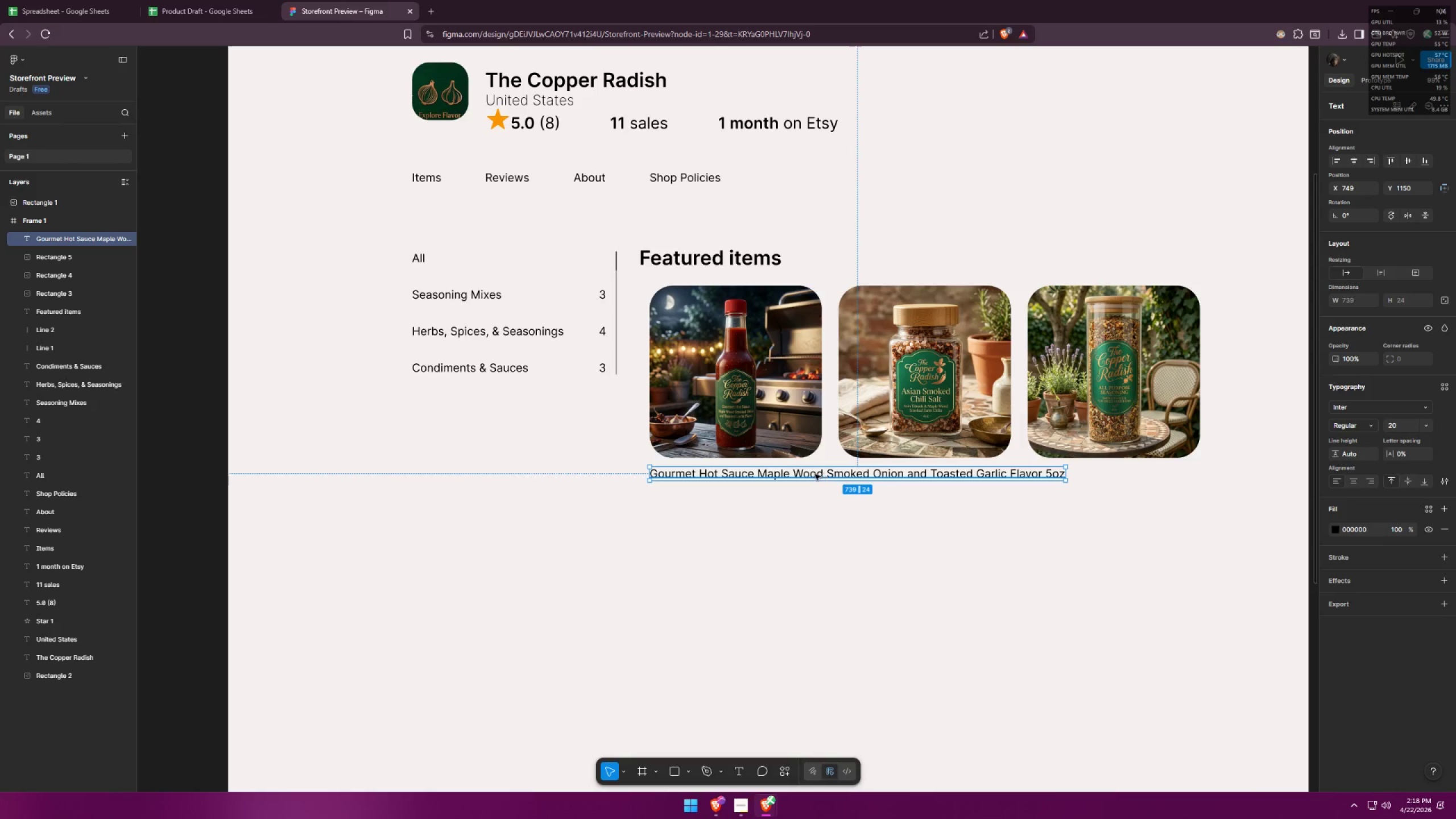 
triple_click([812, 475])
 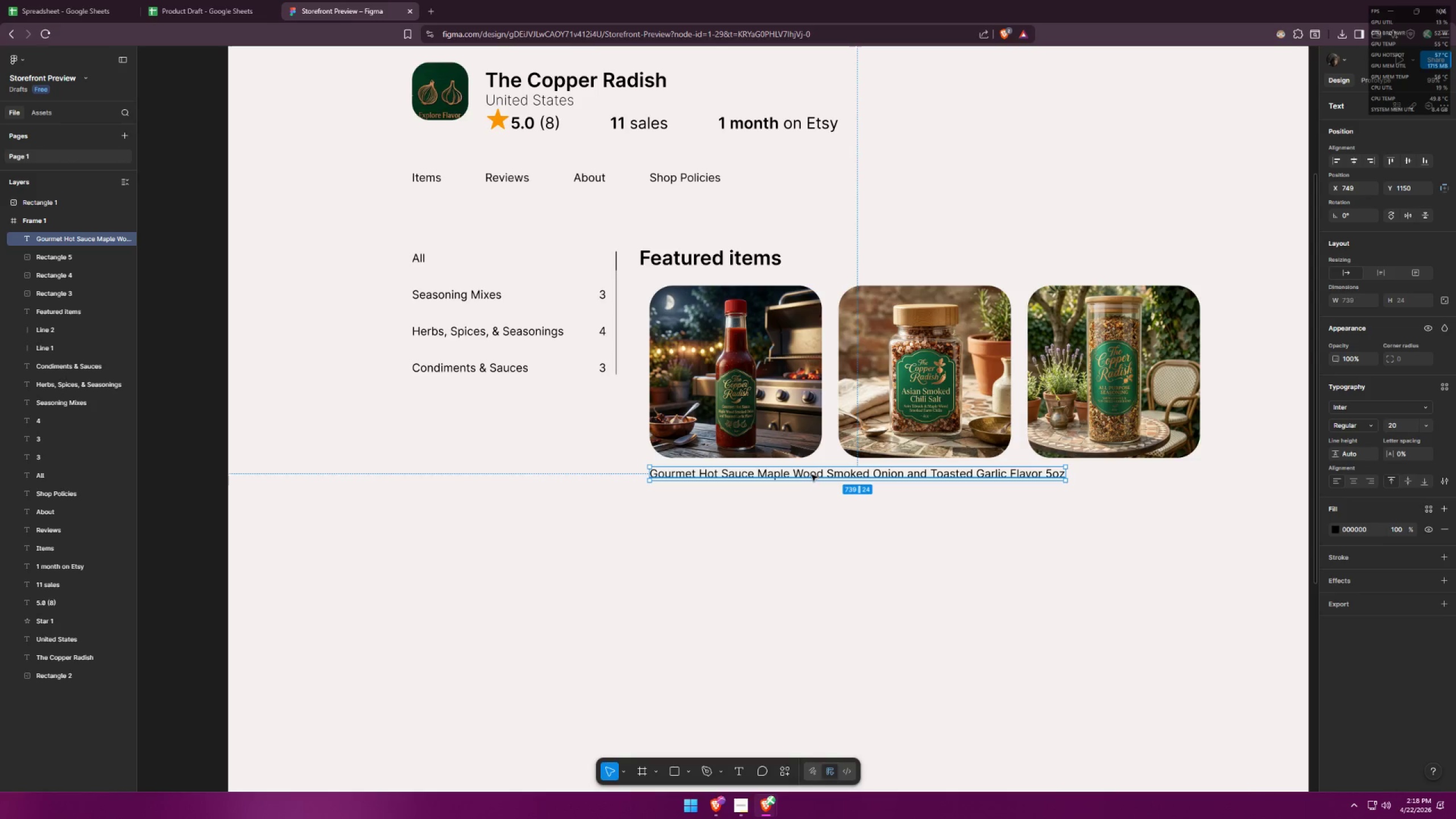 
triple_click([812, 475])
 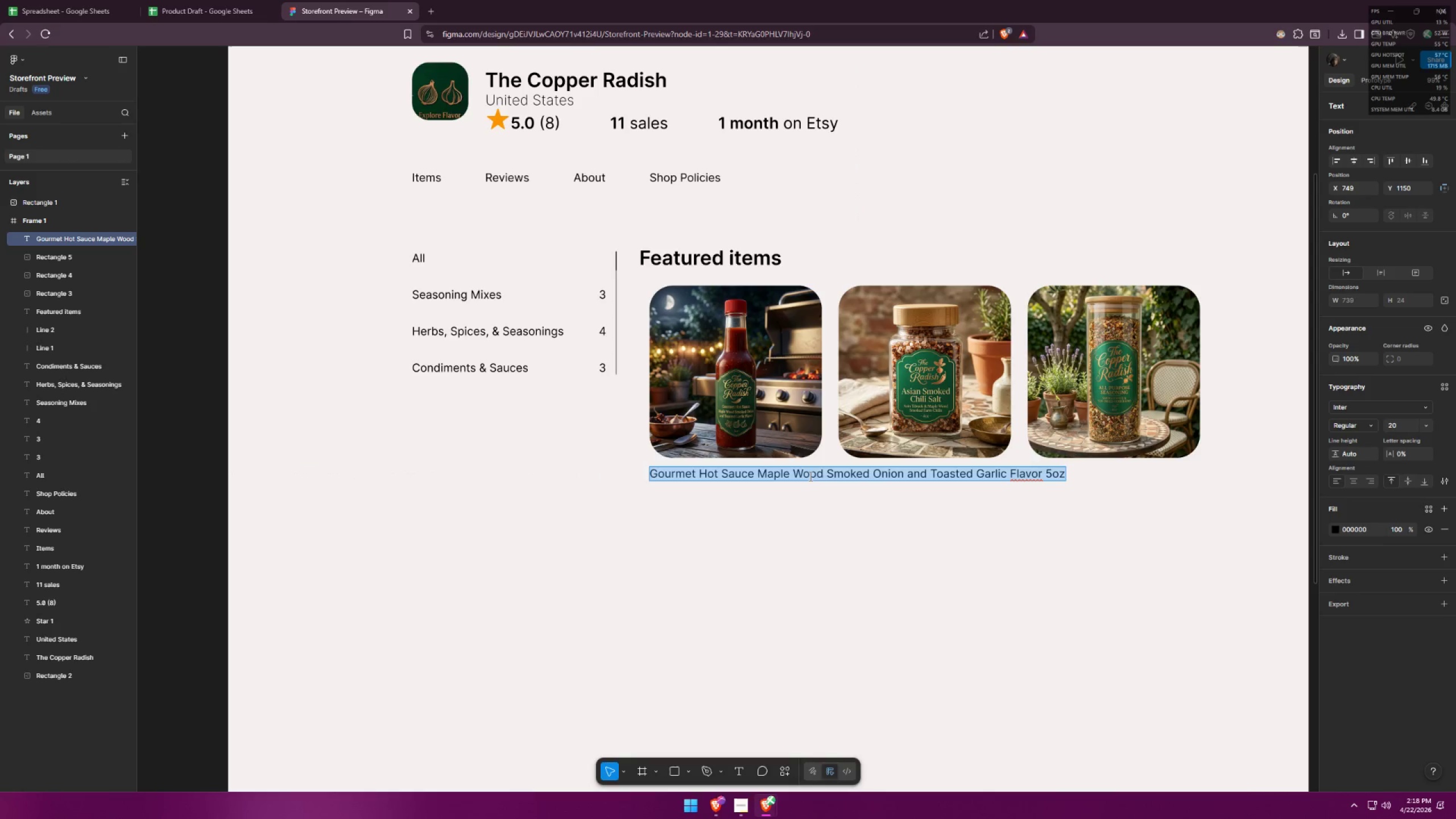 
left_click_drag(start_coordinate=[809, 476], to_coordinate=[1113, 495])
 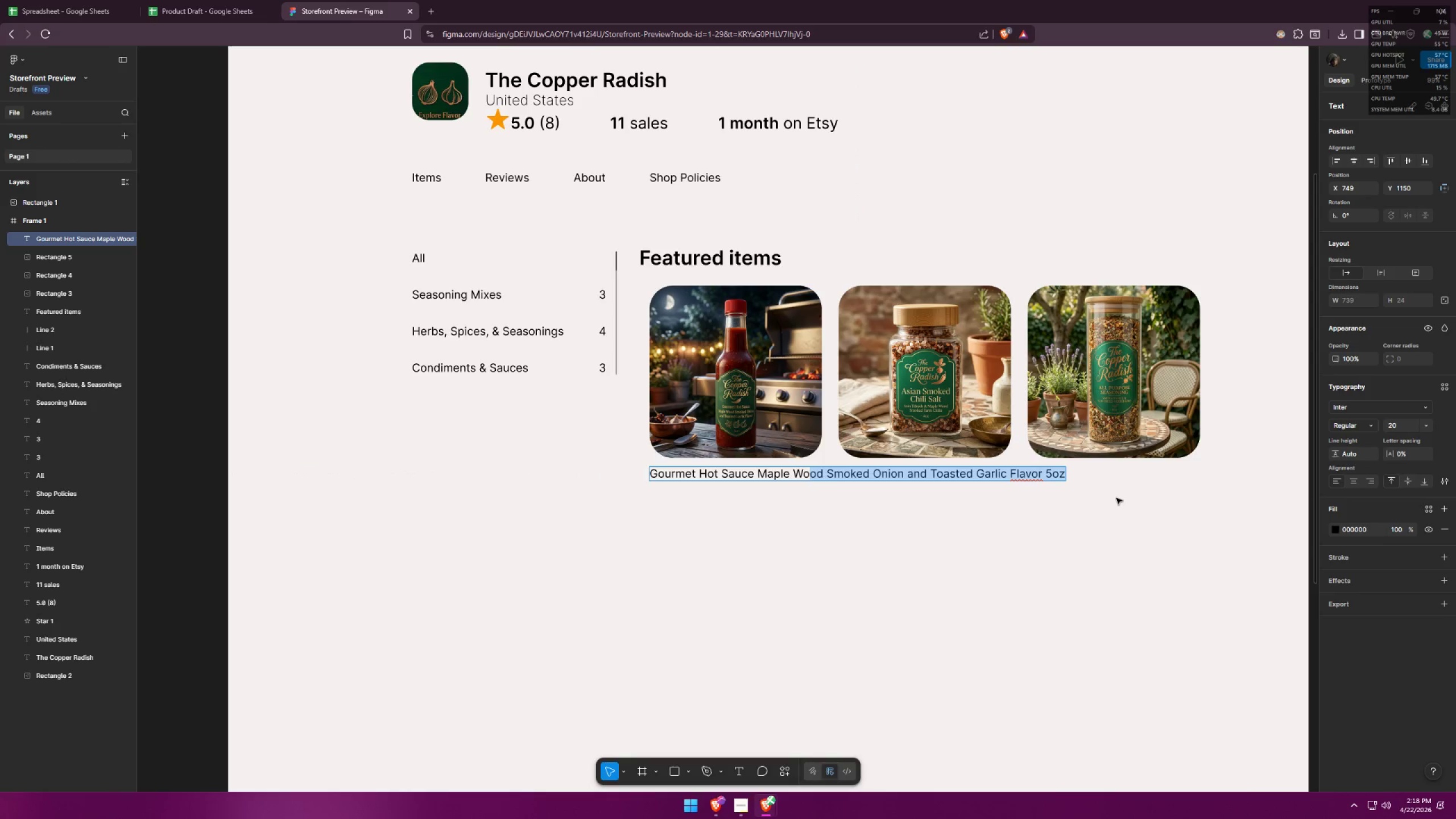 
key(Period)
 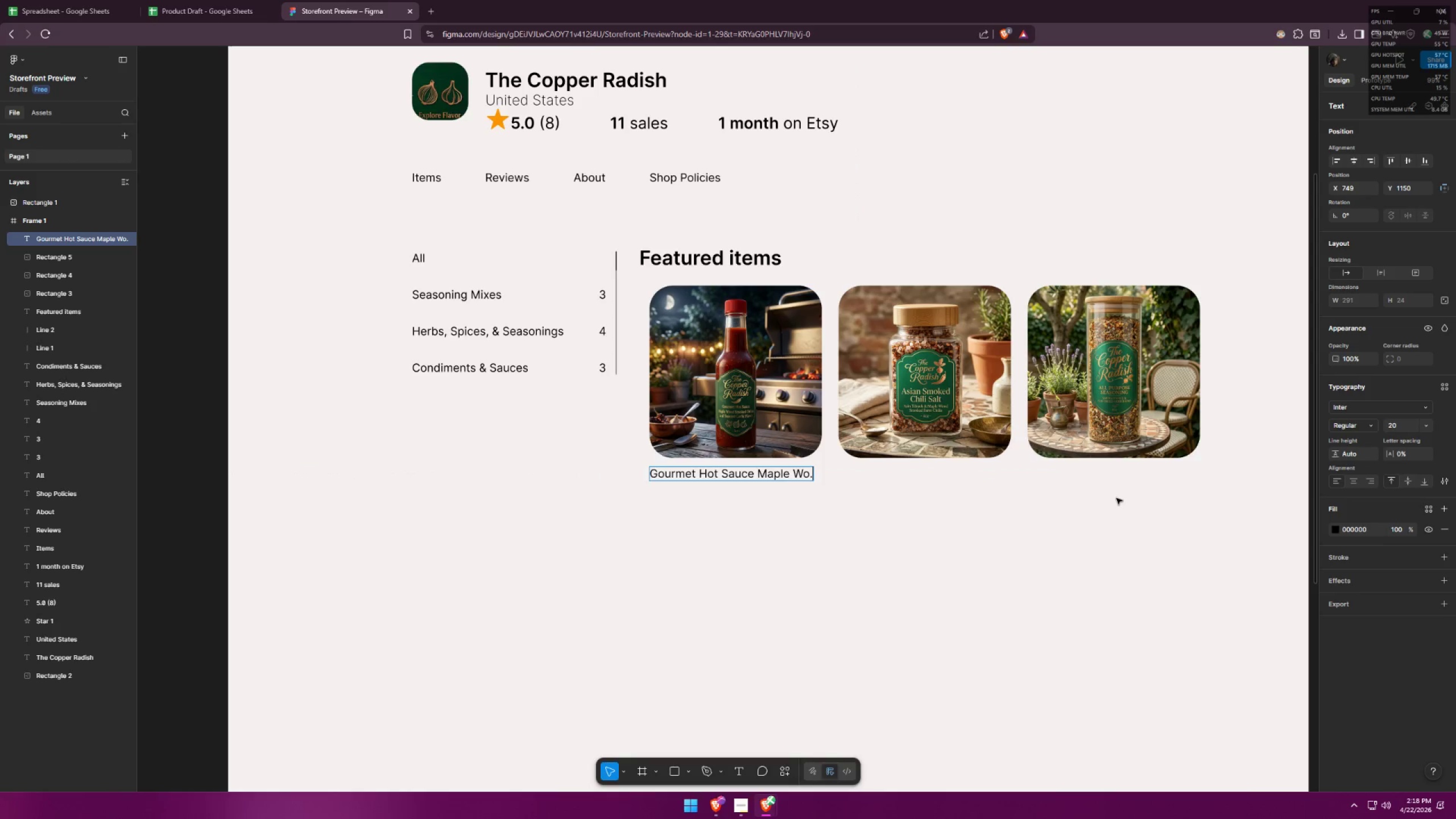 
key(Period)
 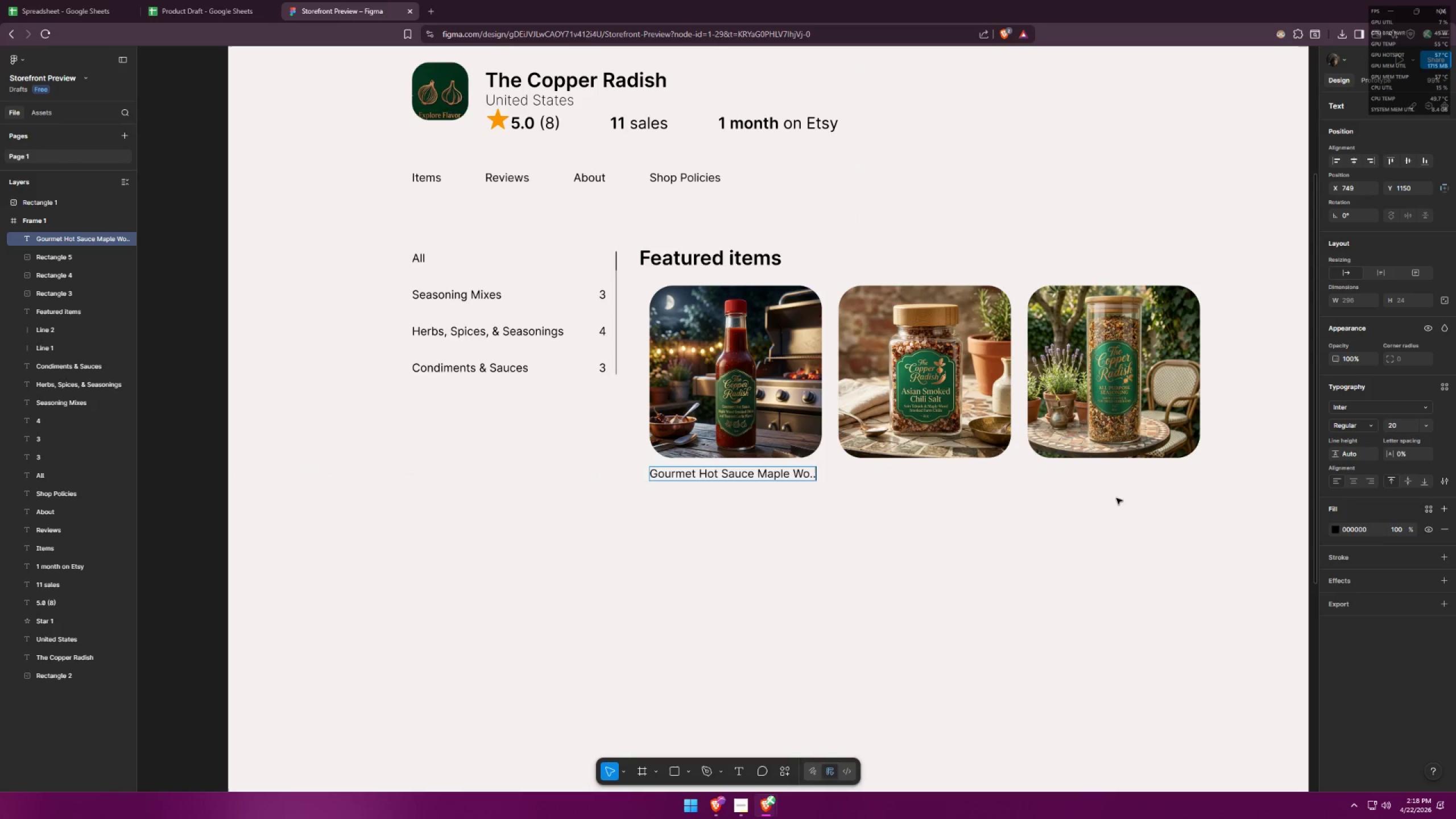 
key(Period)
 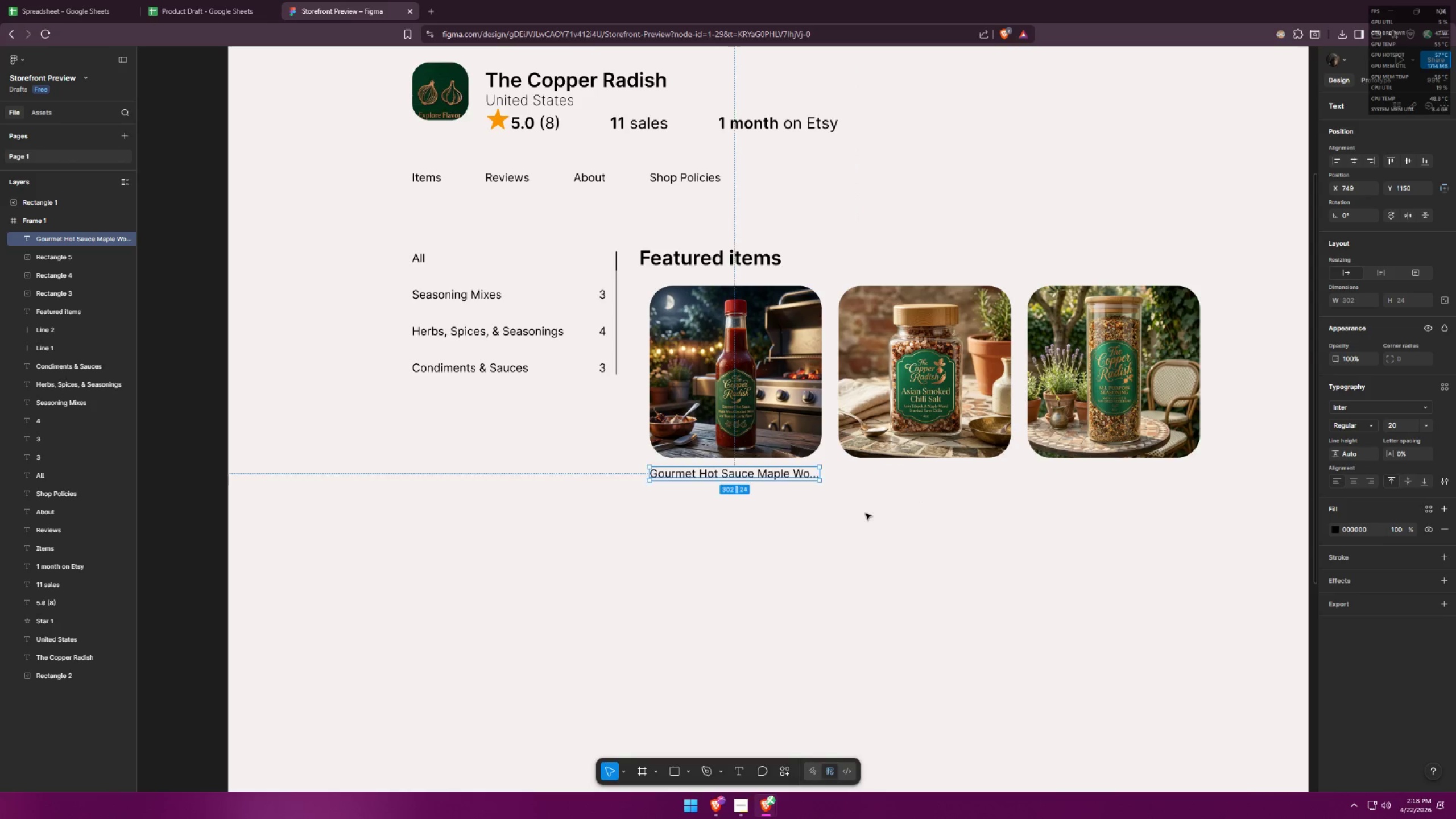 
double_click([864, 514])
 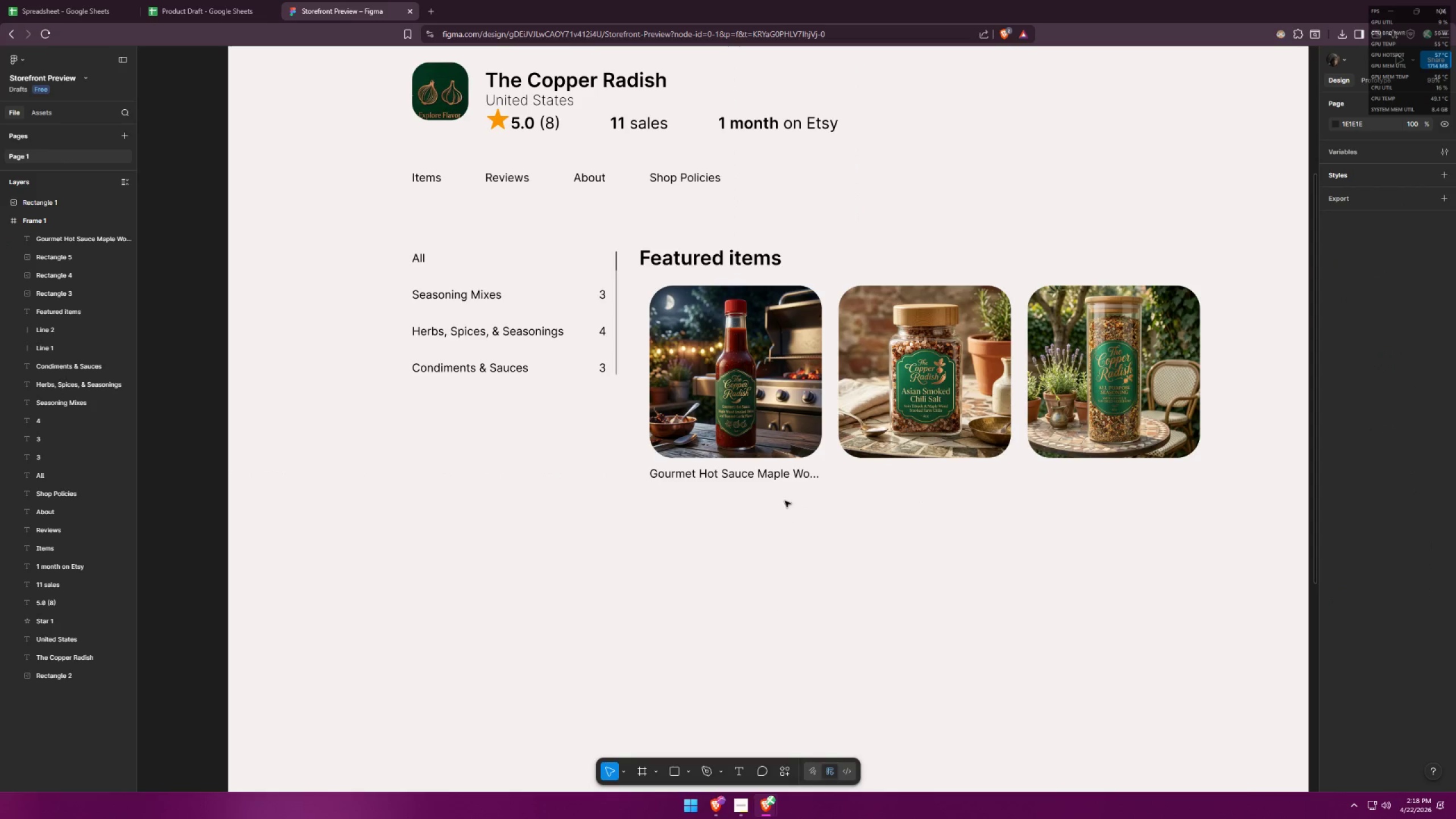 
left_click([740, 767])
 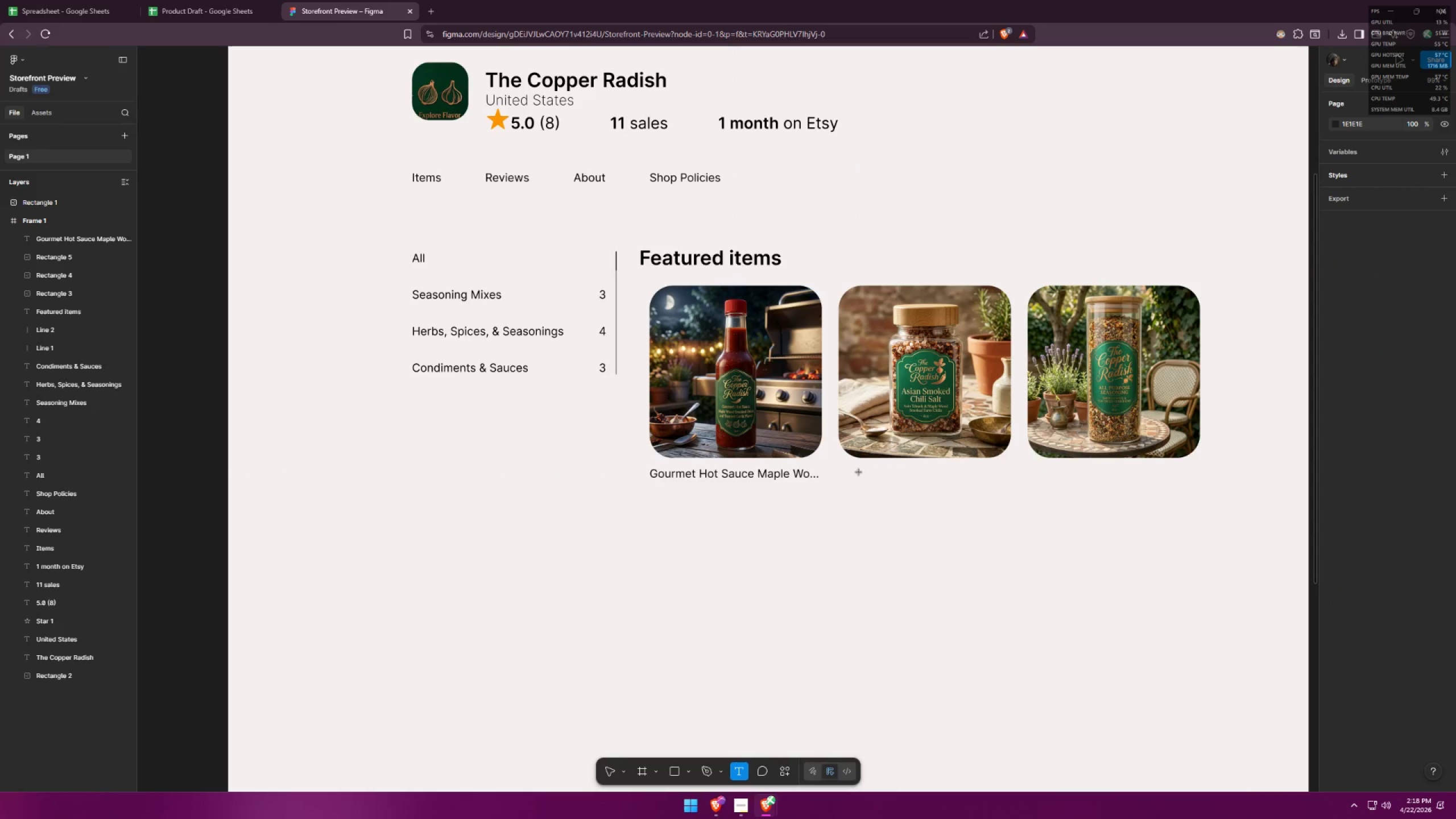 
left_click([851, 475])
 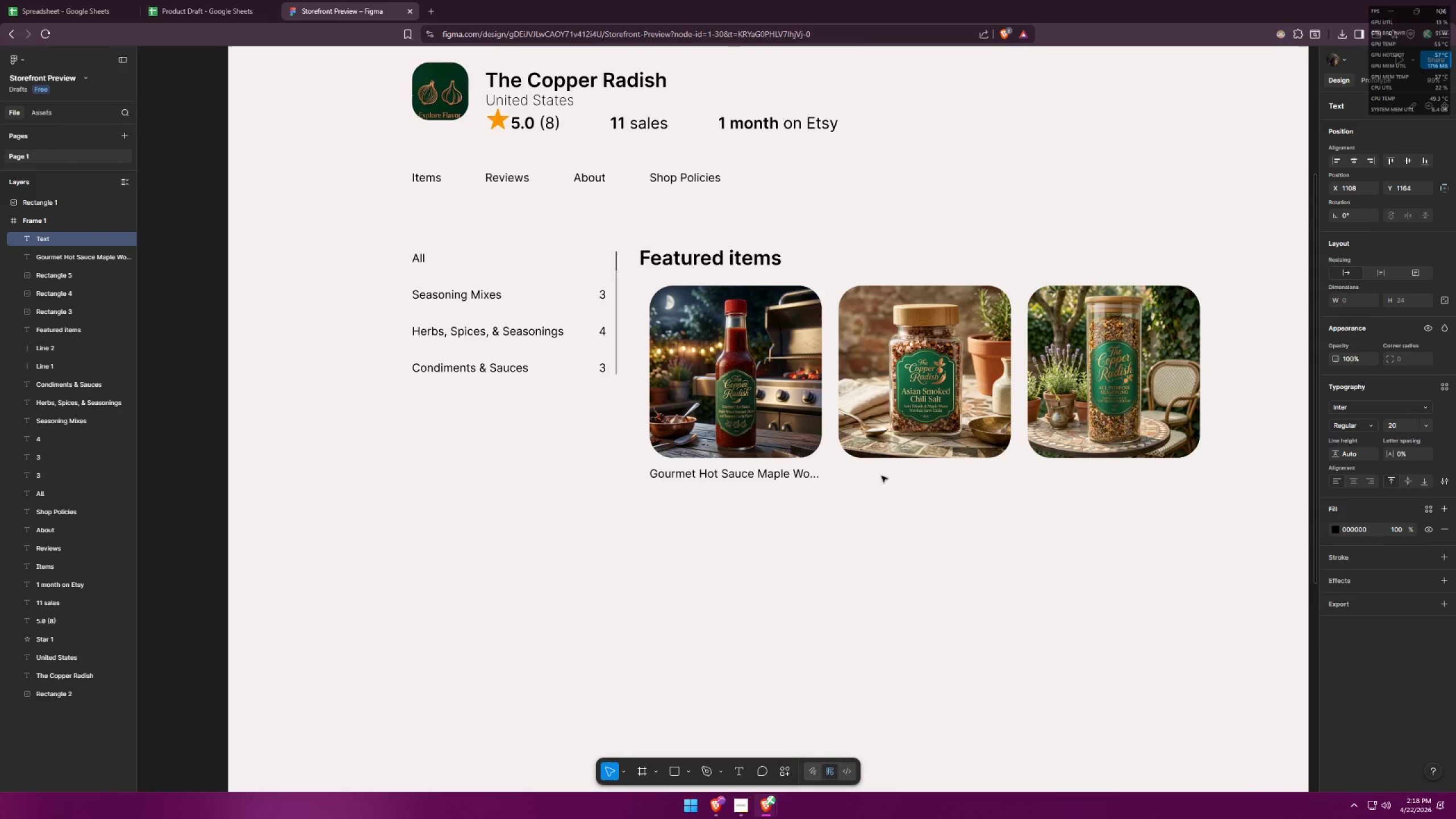 
key(Alt+AltLeft)
 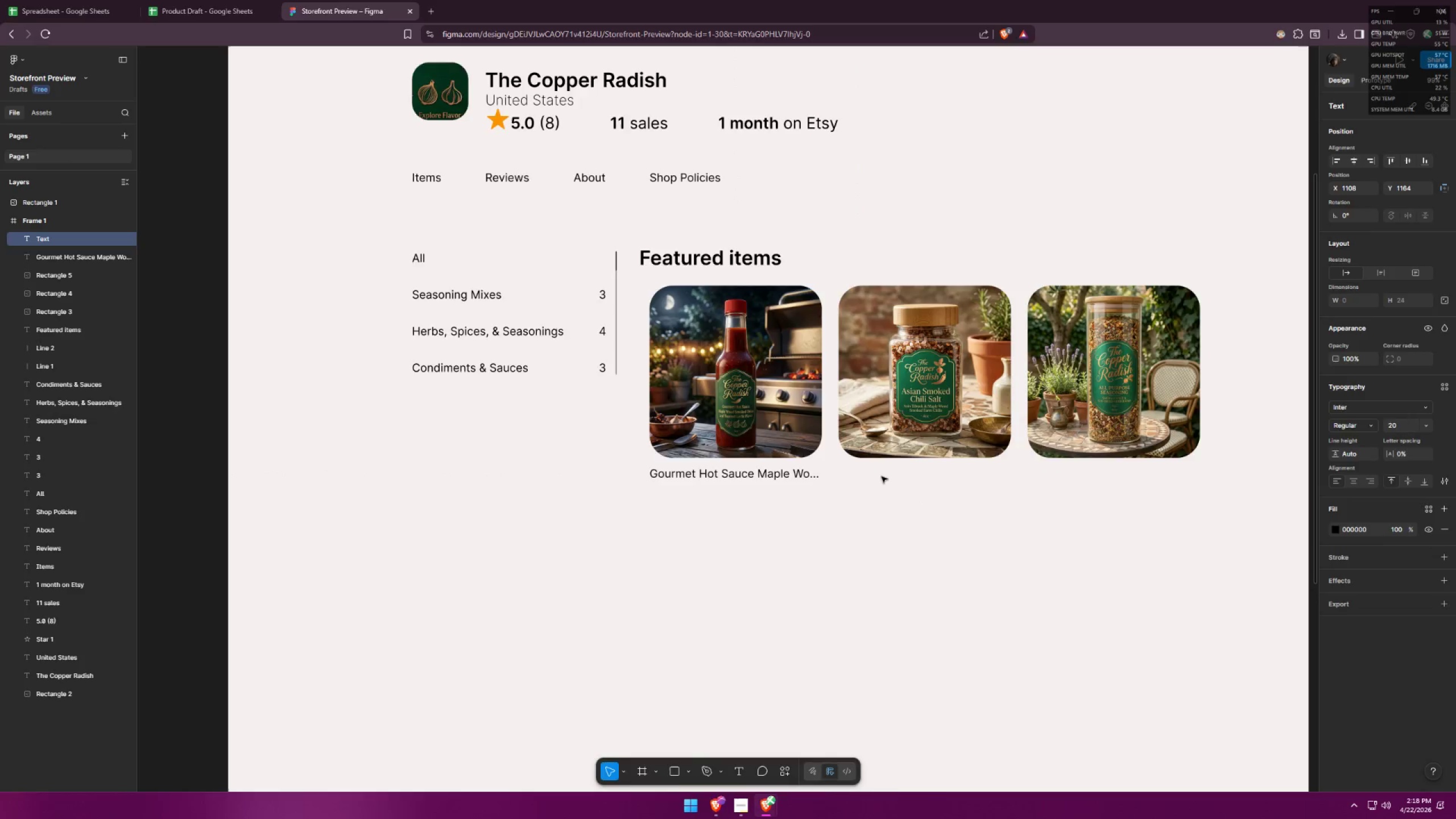 
key(Alt+Tab)
 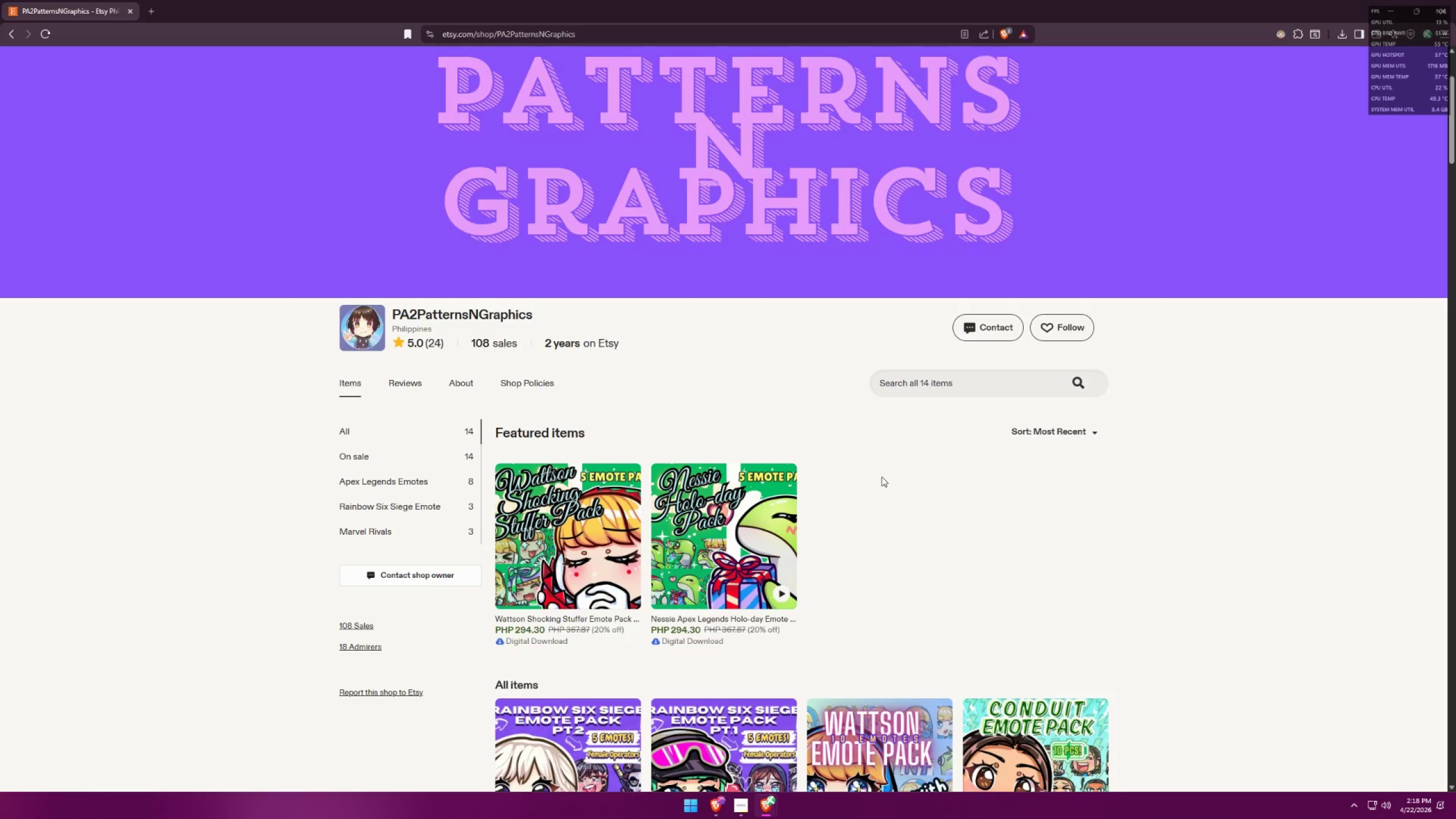 
key(Alt+AltLeft)
 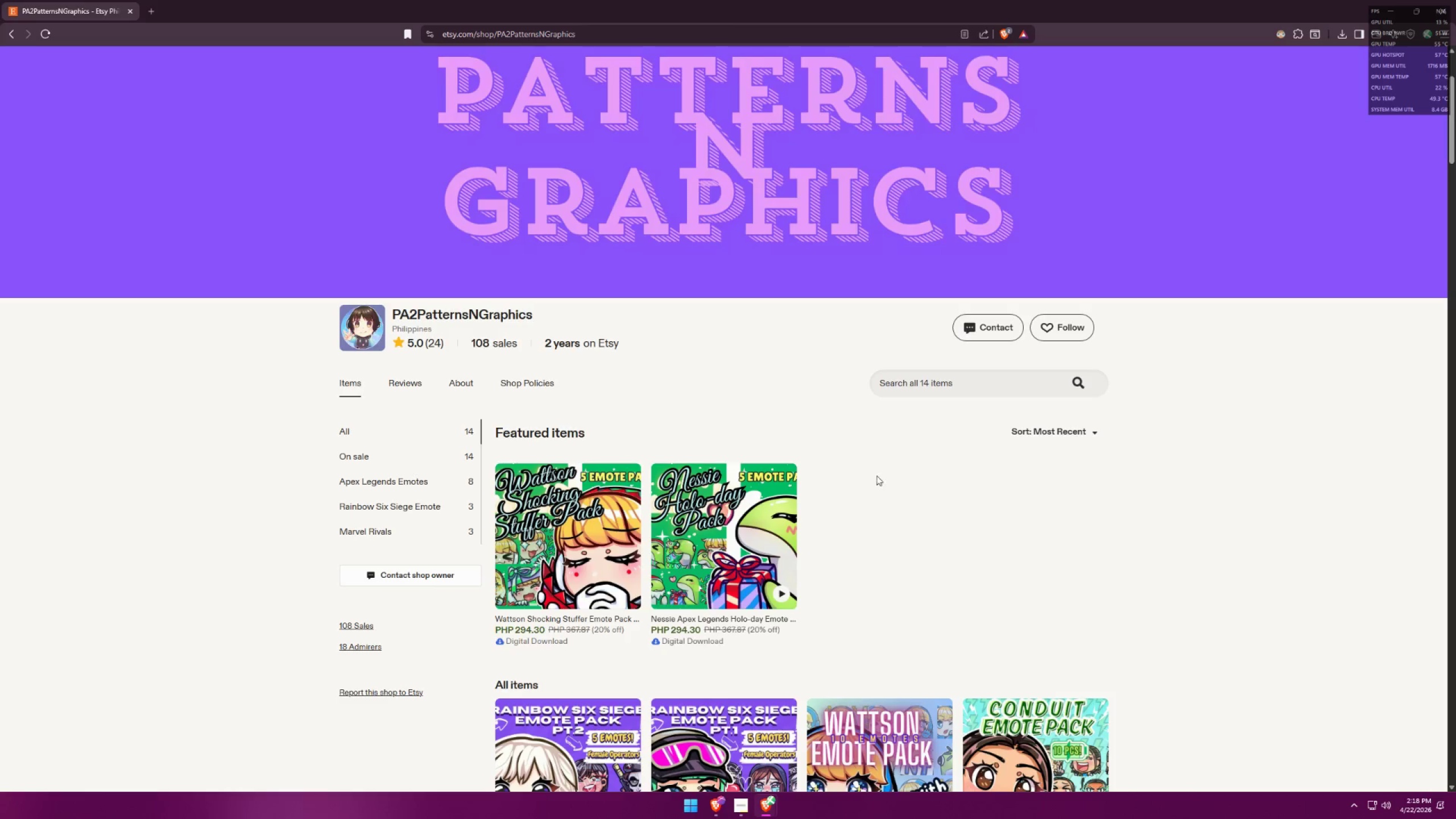 
key(Alt+Tab)
 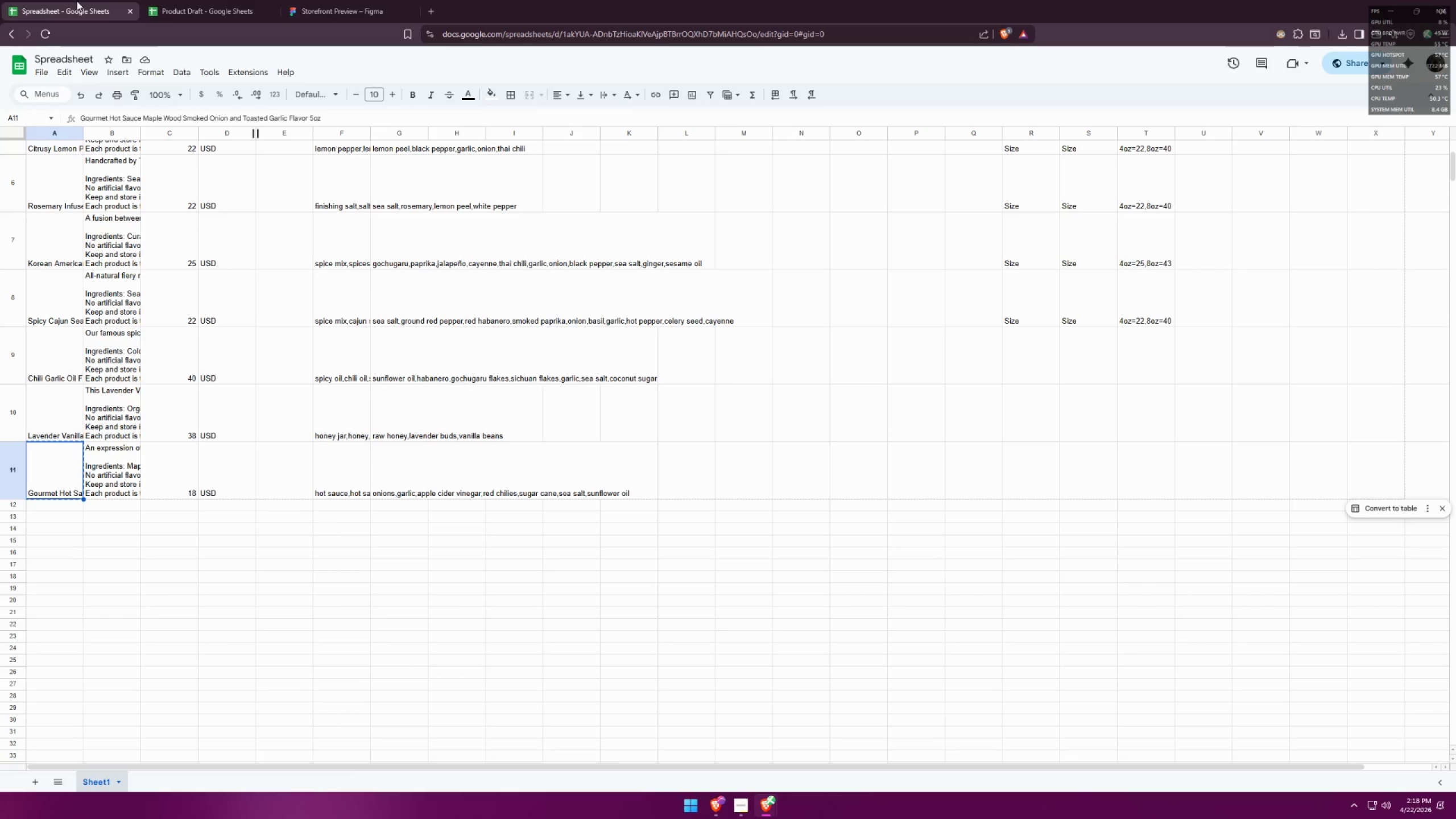 
scroll: coordinate [123, 257], scroll_direction: up, amount: 7.0
 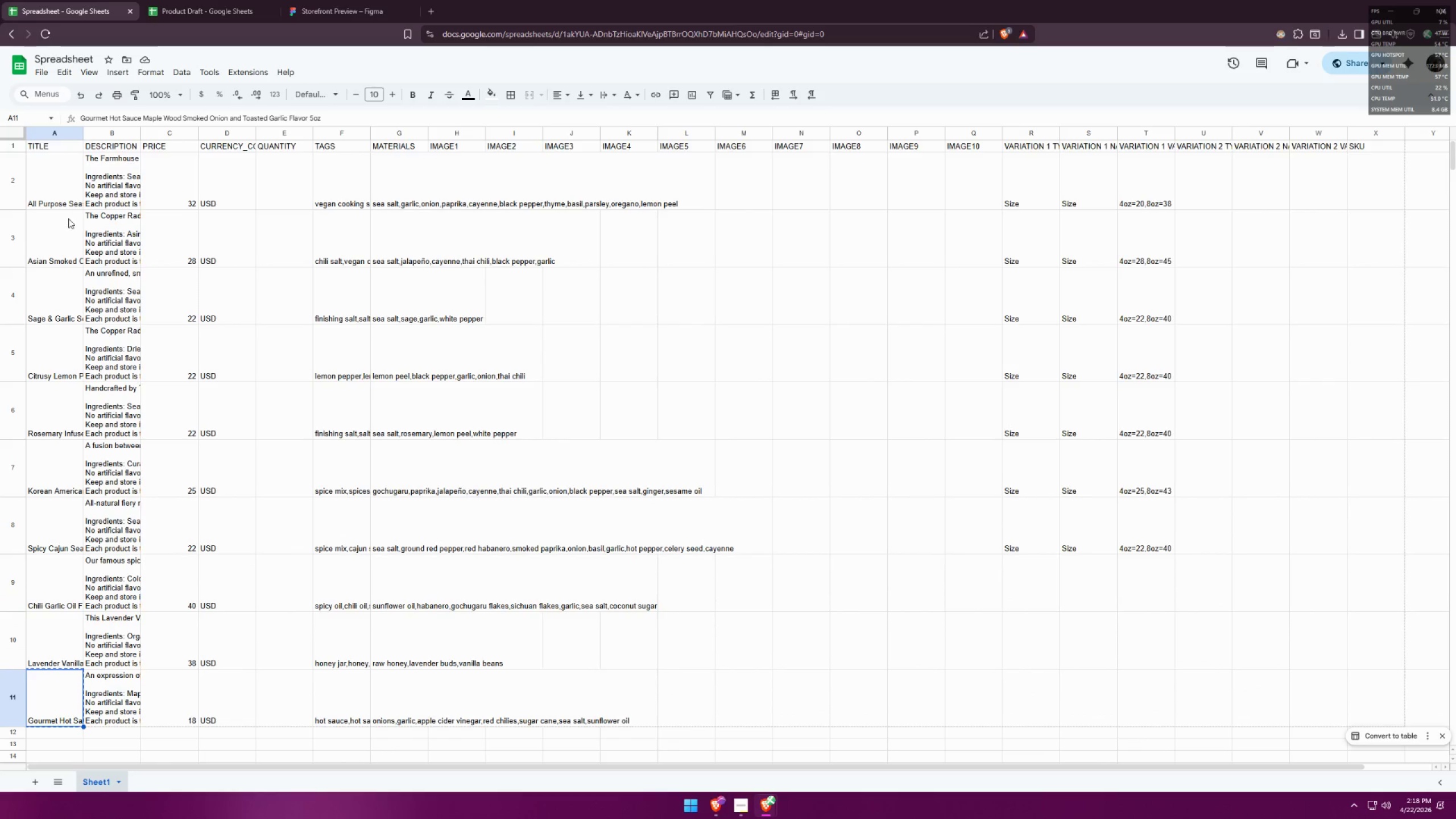 
left_click([55, 232])
 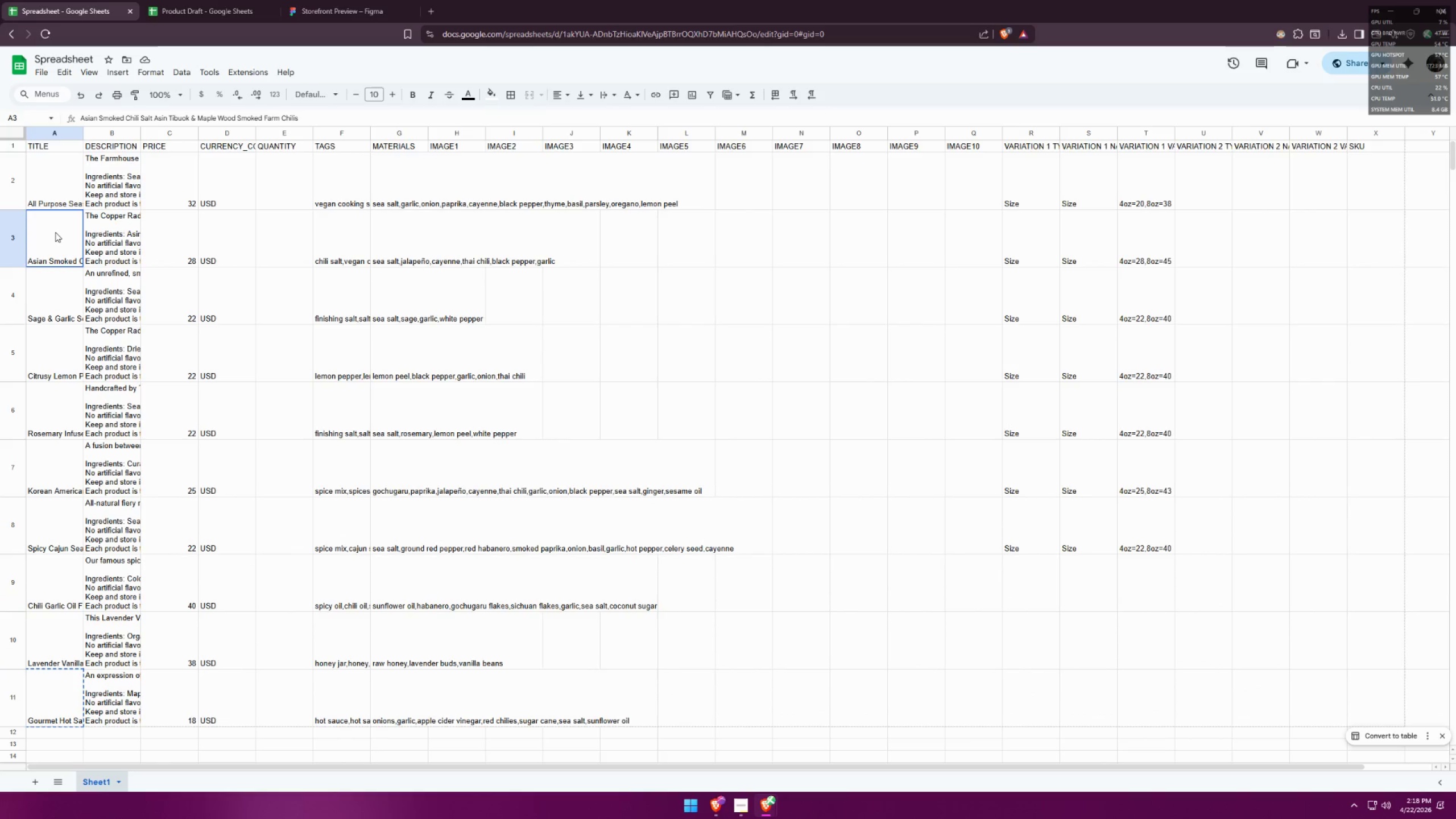 
key(Control+ControlLeft)
 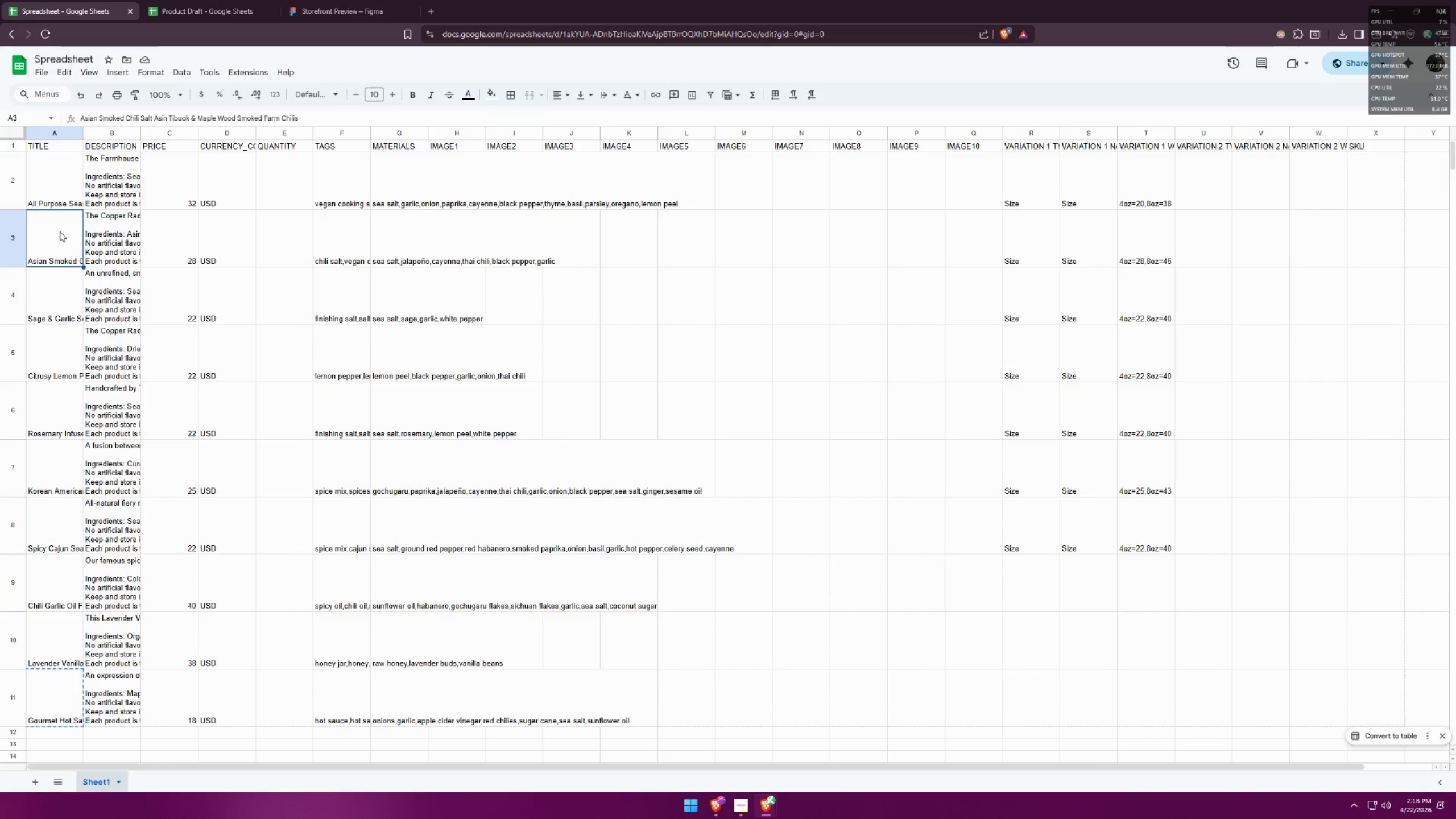 
key(Control+C)
 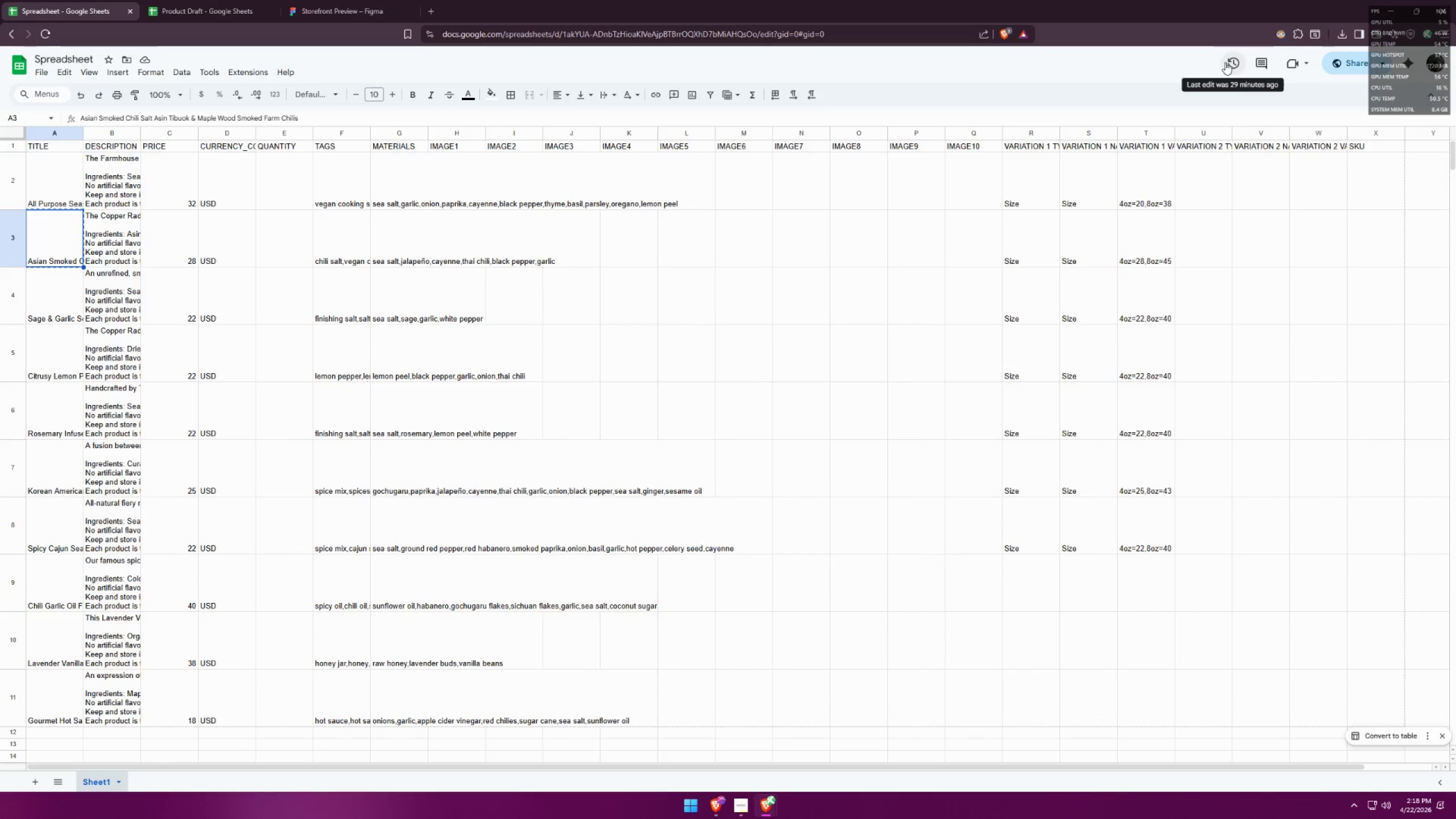 
left_click([332, 0])
 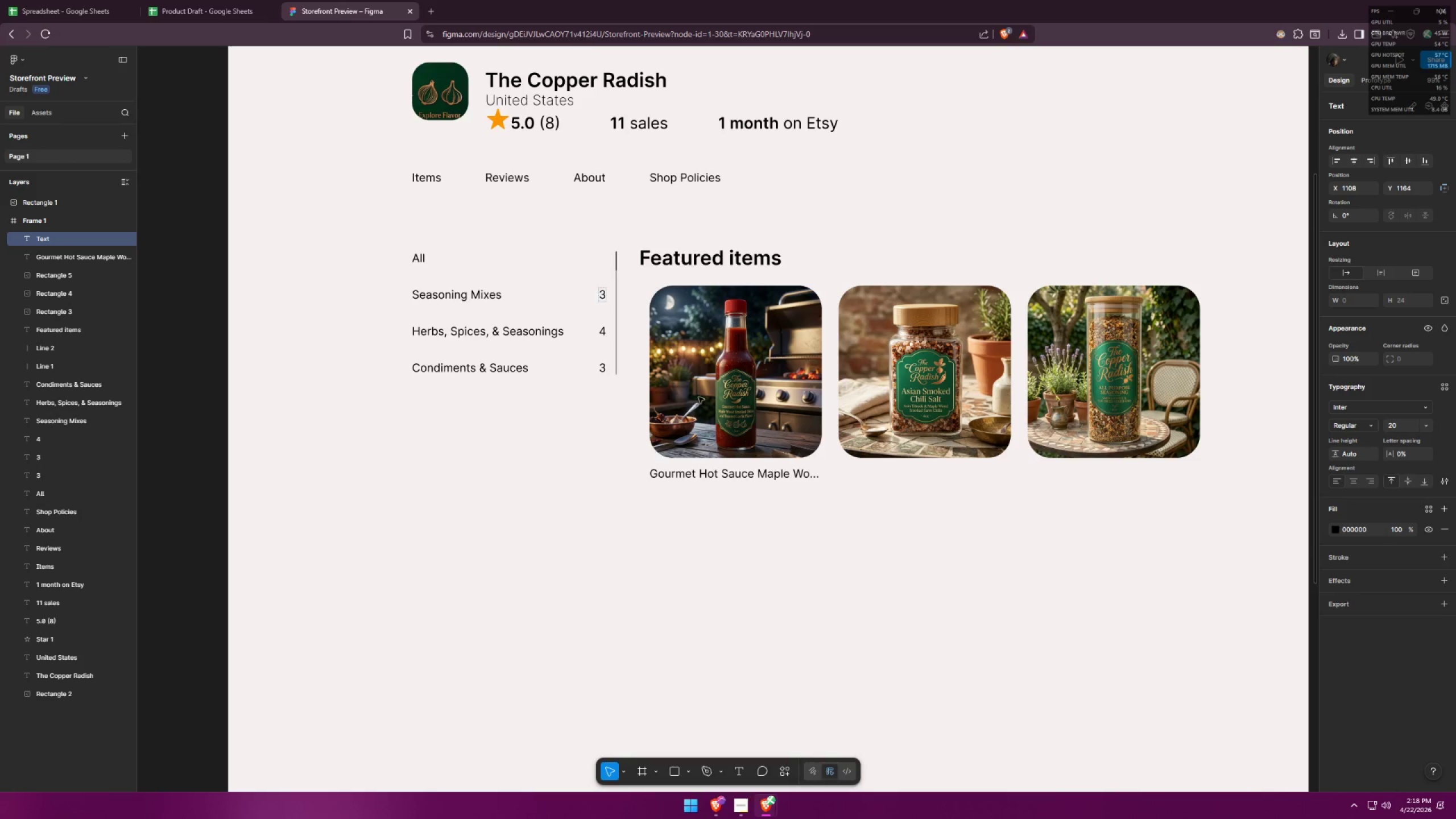 
key(Control+ControlLeft)
 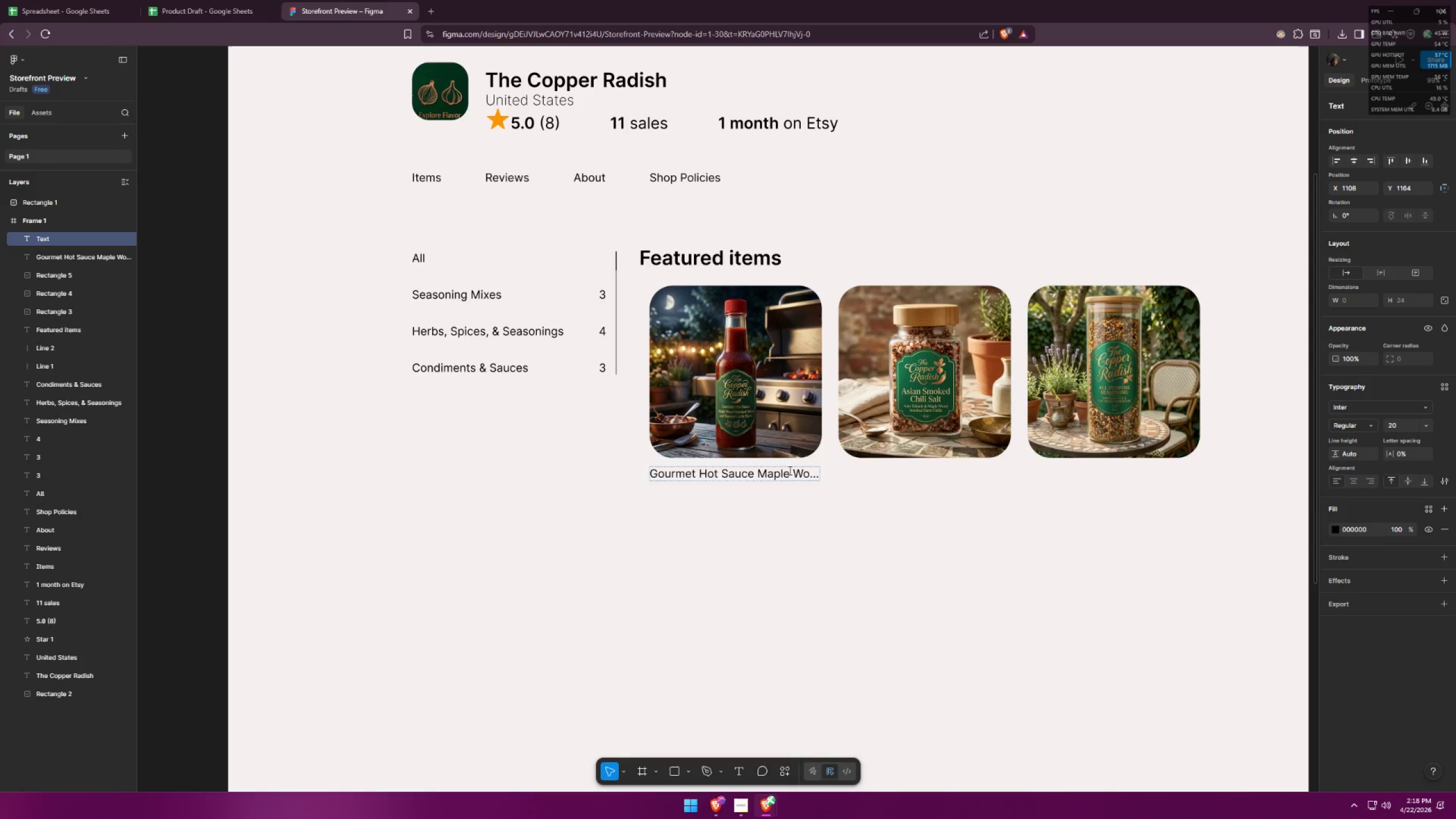 
key(Control+V)
 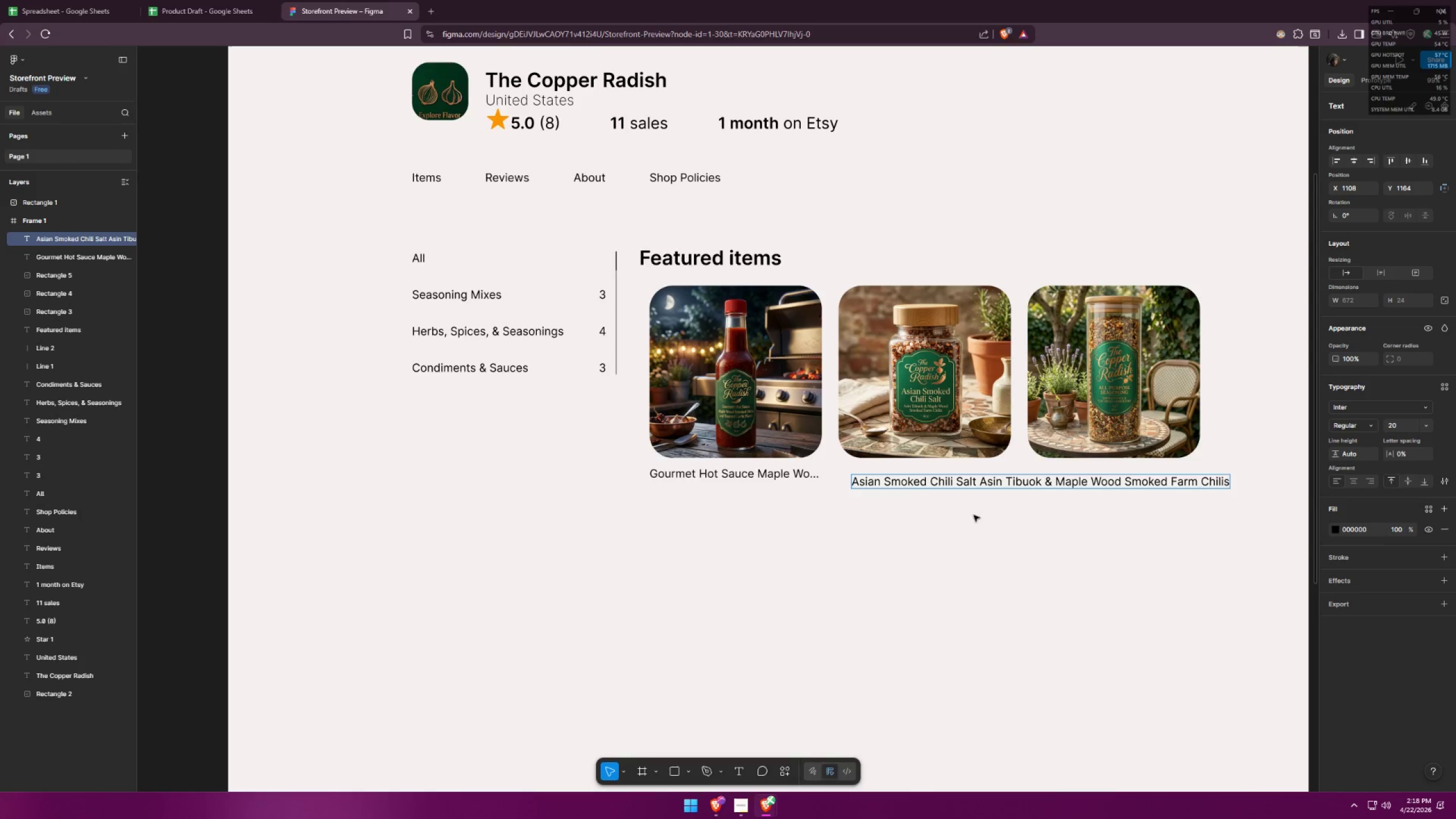 
left_click([974, 517])
 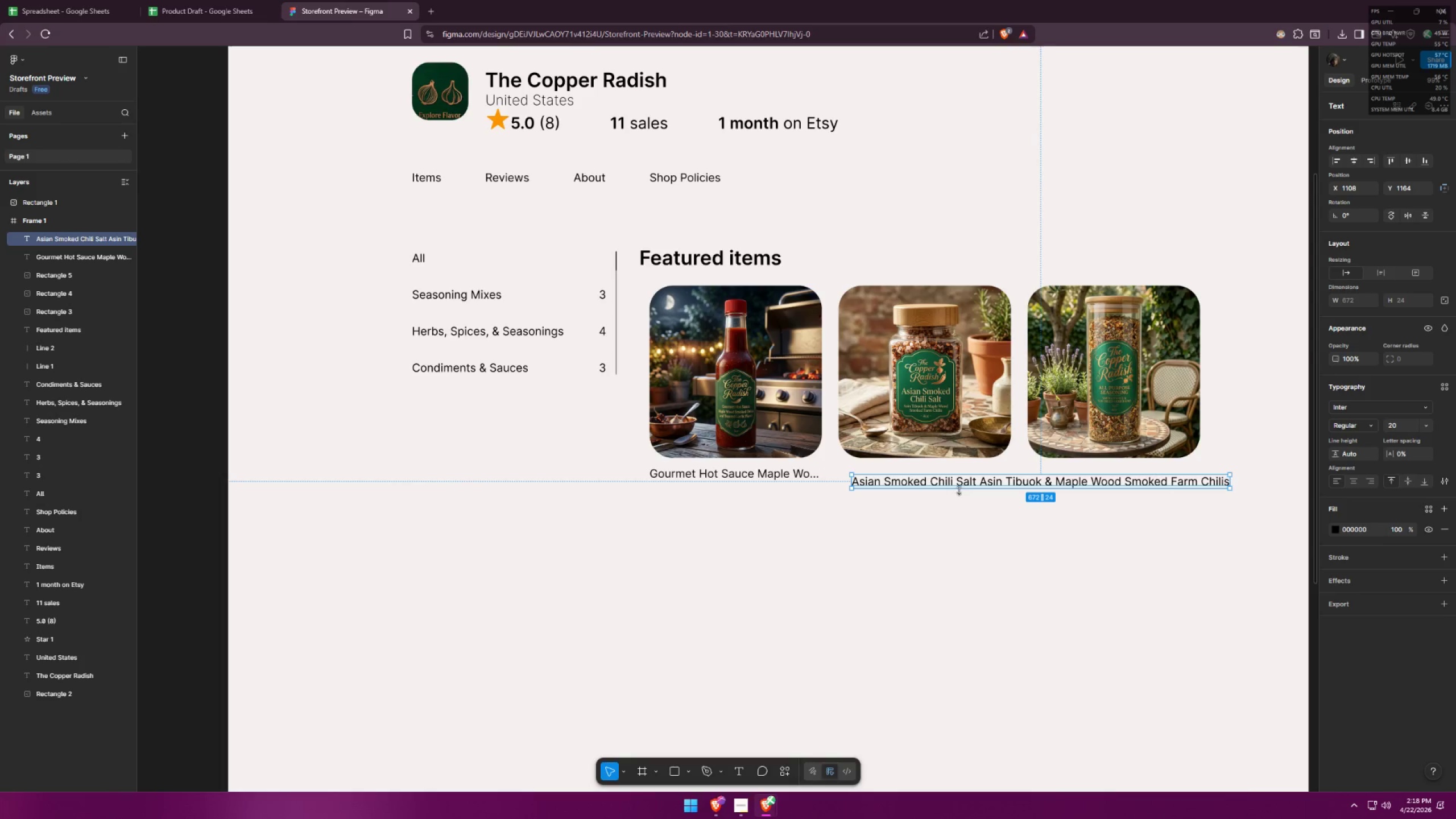 
left_click_drag(start_coordinate=[954, 482], to_coordinate=[944, 473])
 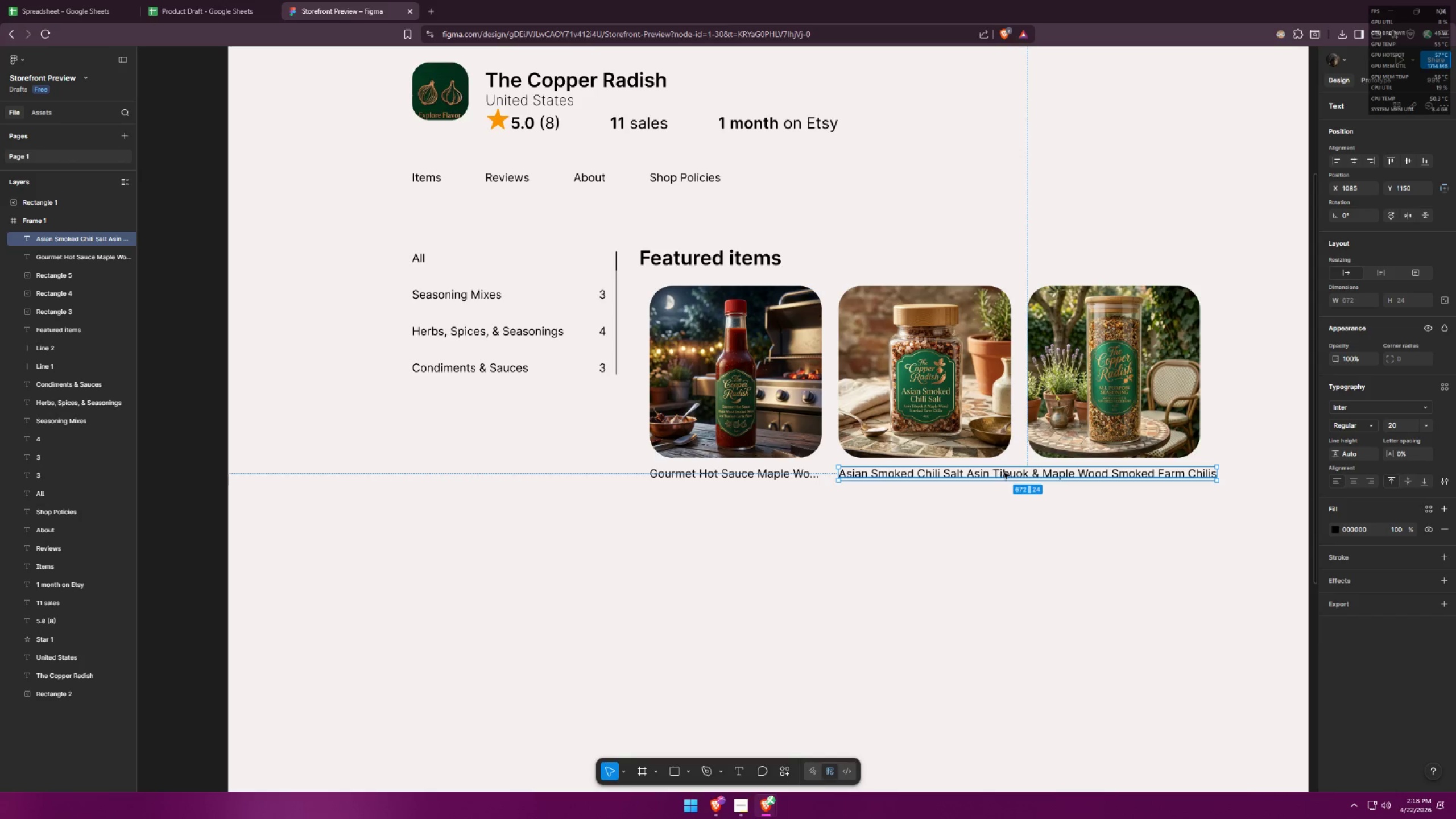 
left_click([1006, 474])
 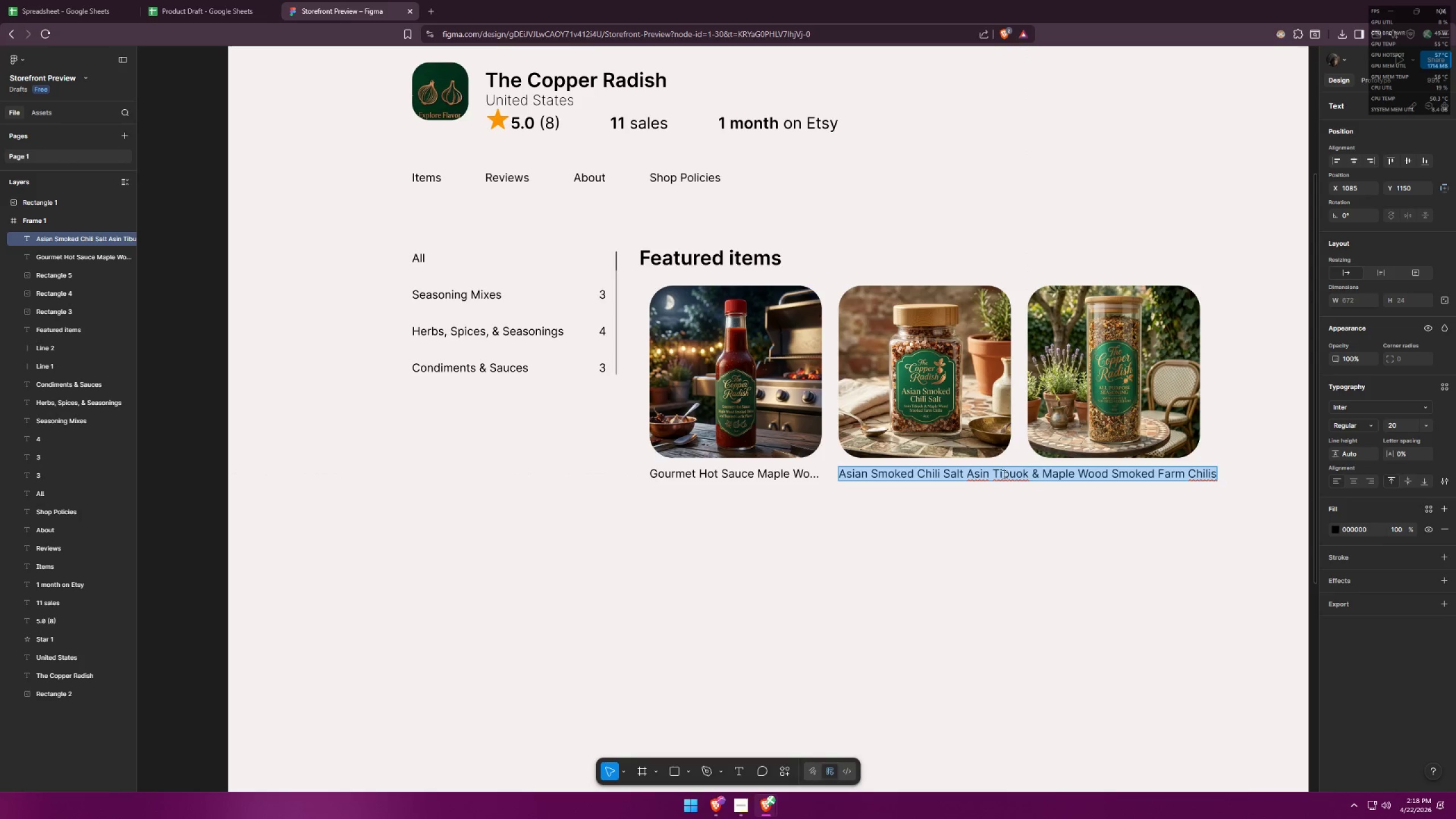 
left_click_drag(start_coordinate=[999, 474], to_coordinate=[1002, 474])
 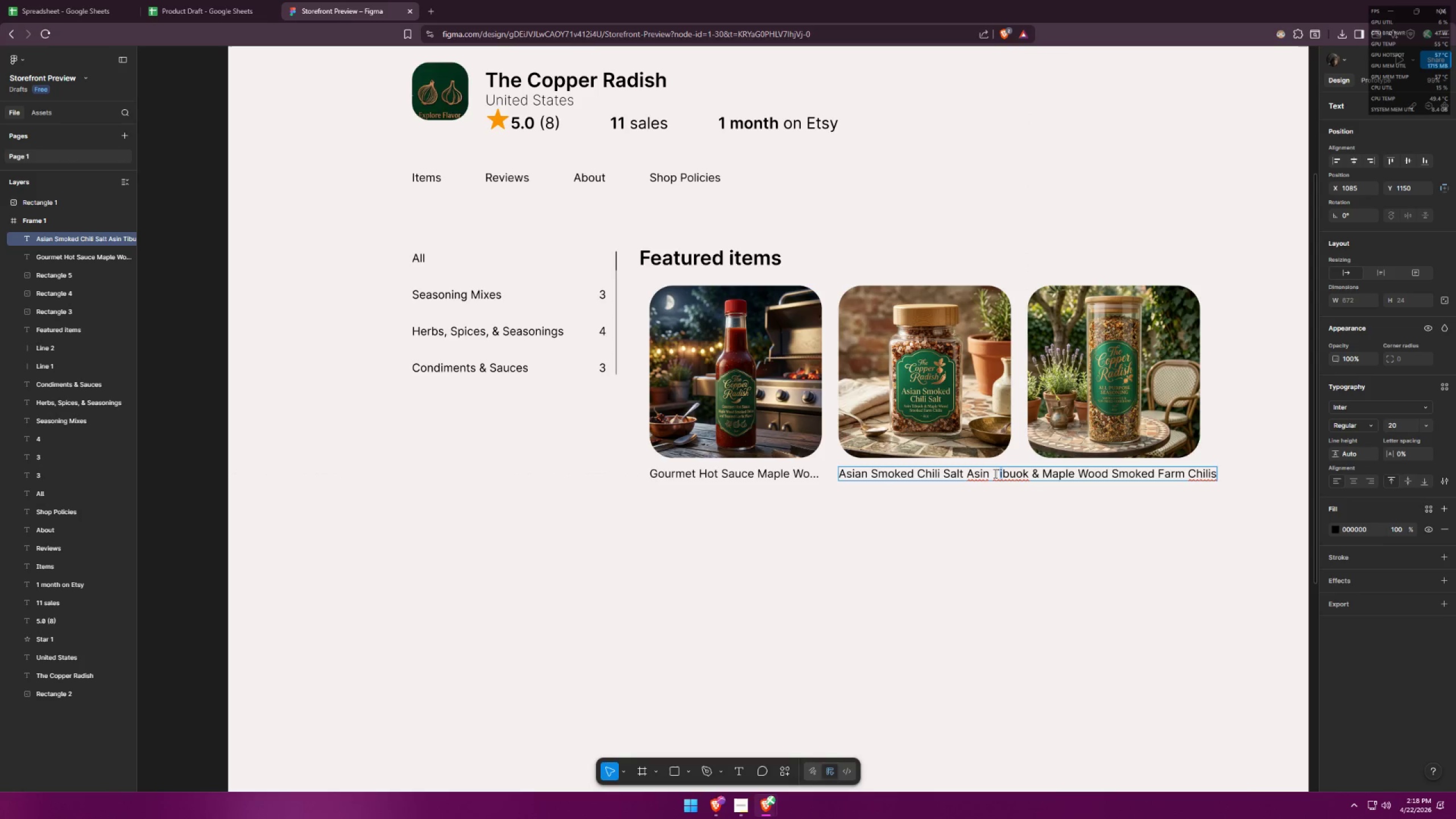 
left_click_drag(start_coordinate=[994, 473], to_coordinate=[1231, 475])
 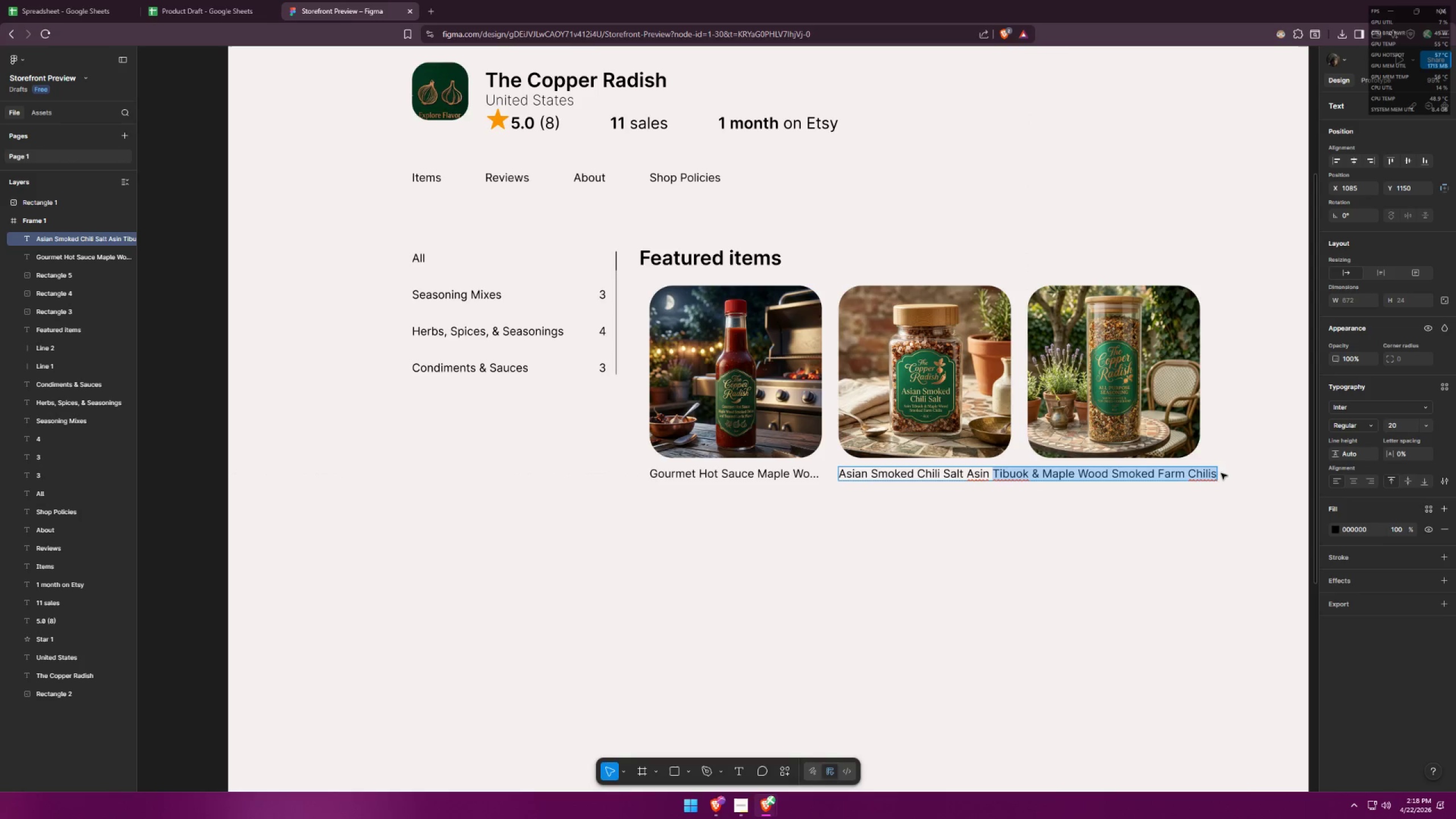 
key(Backspace)
 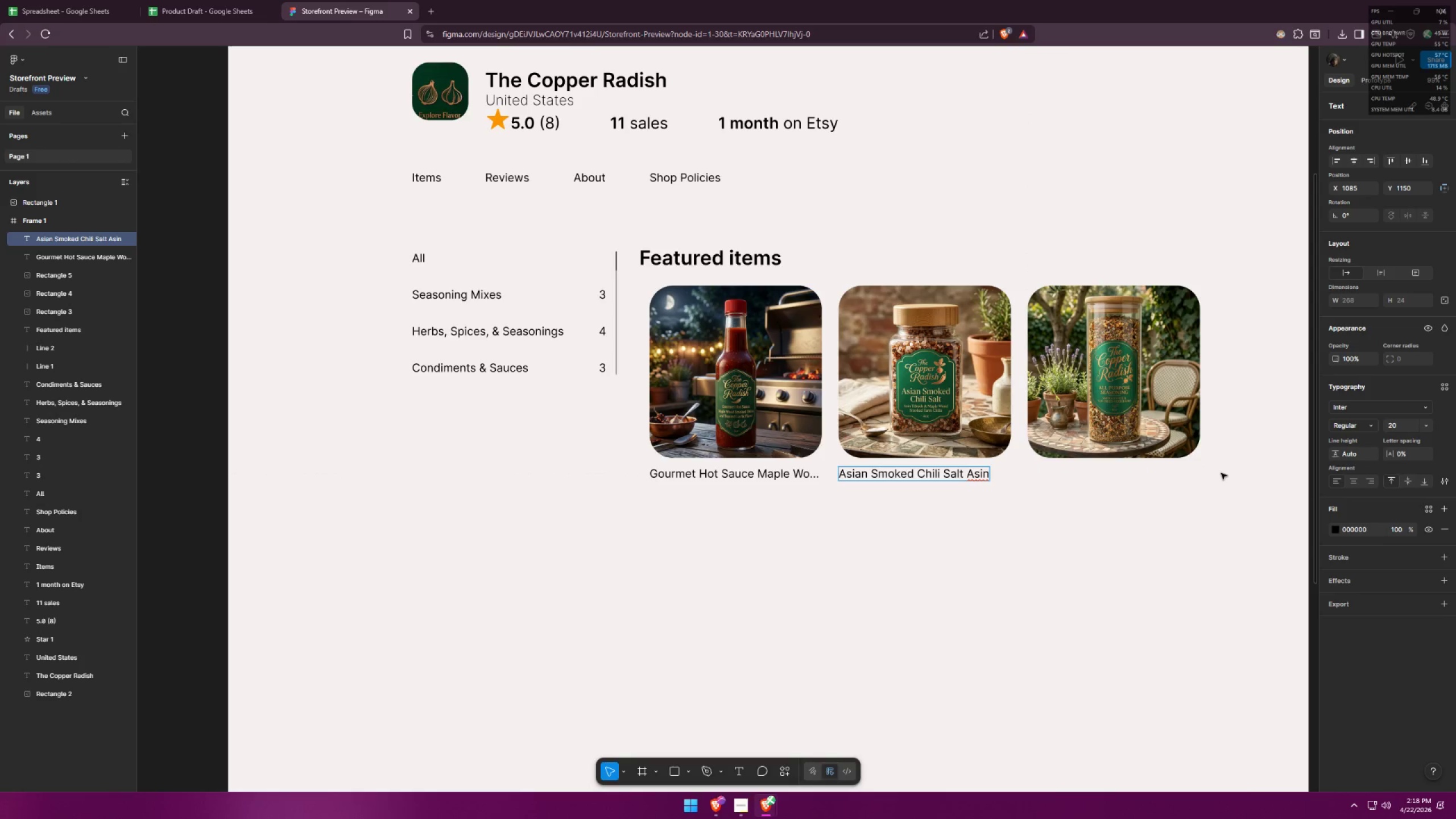 
key(Shift+ShiftLeft)
 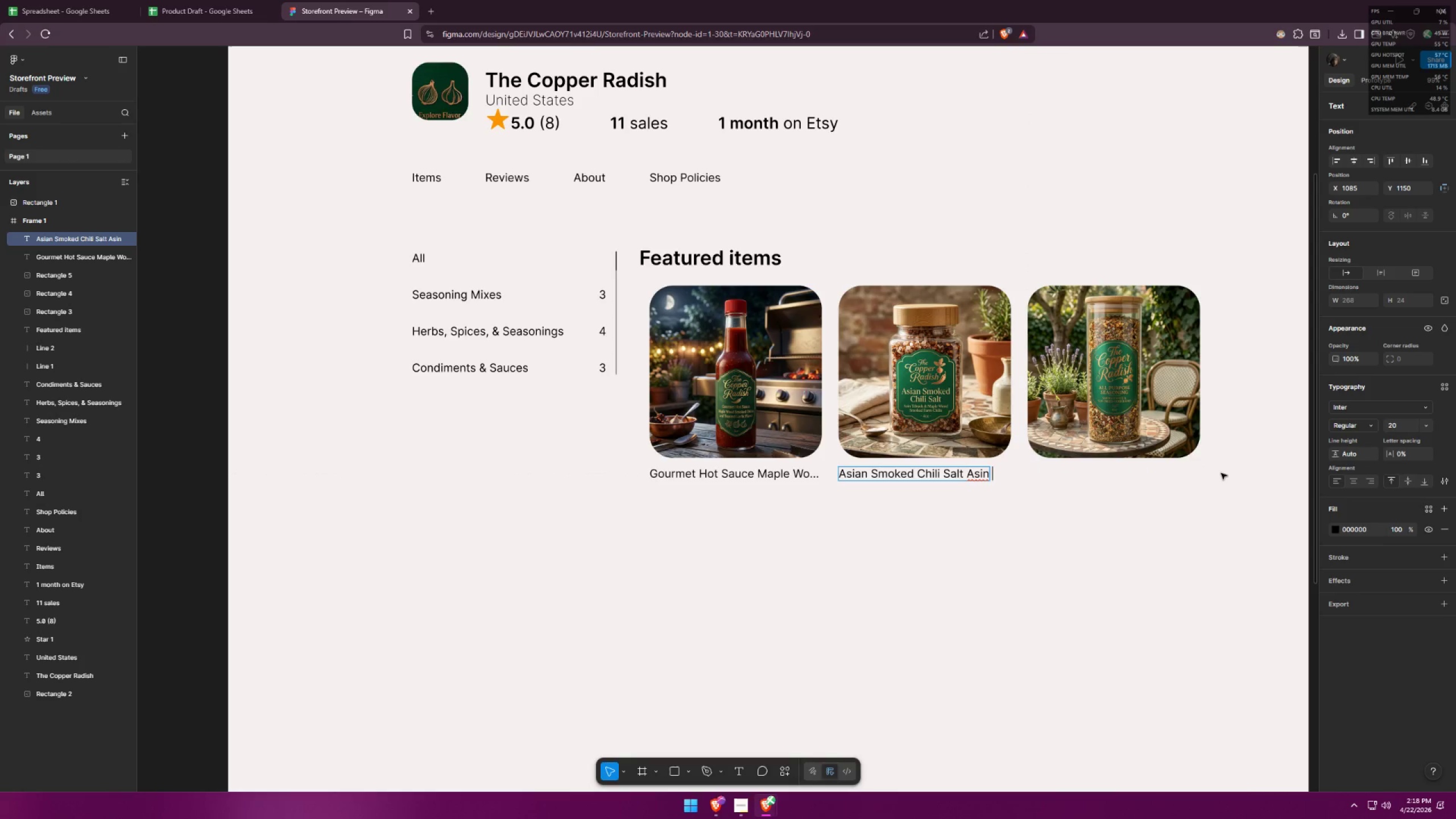 
key(Shift+T)
 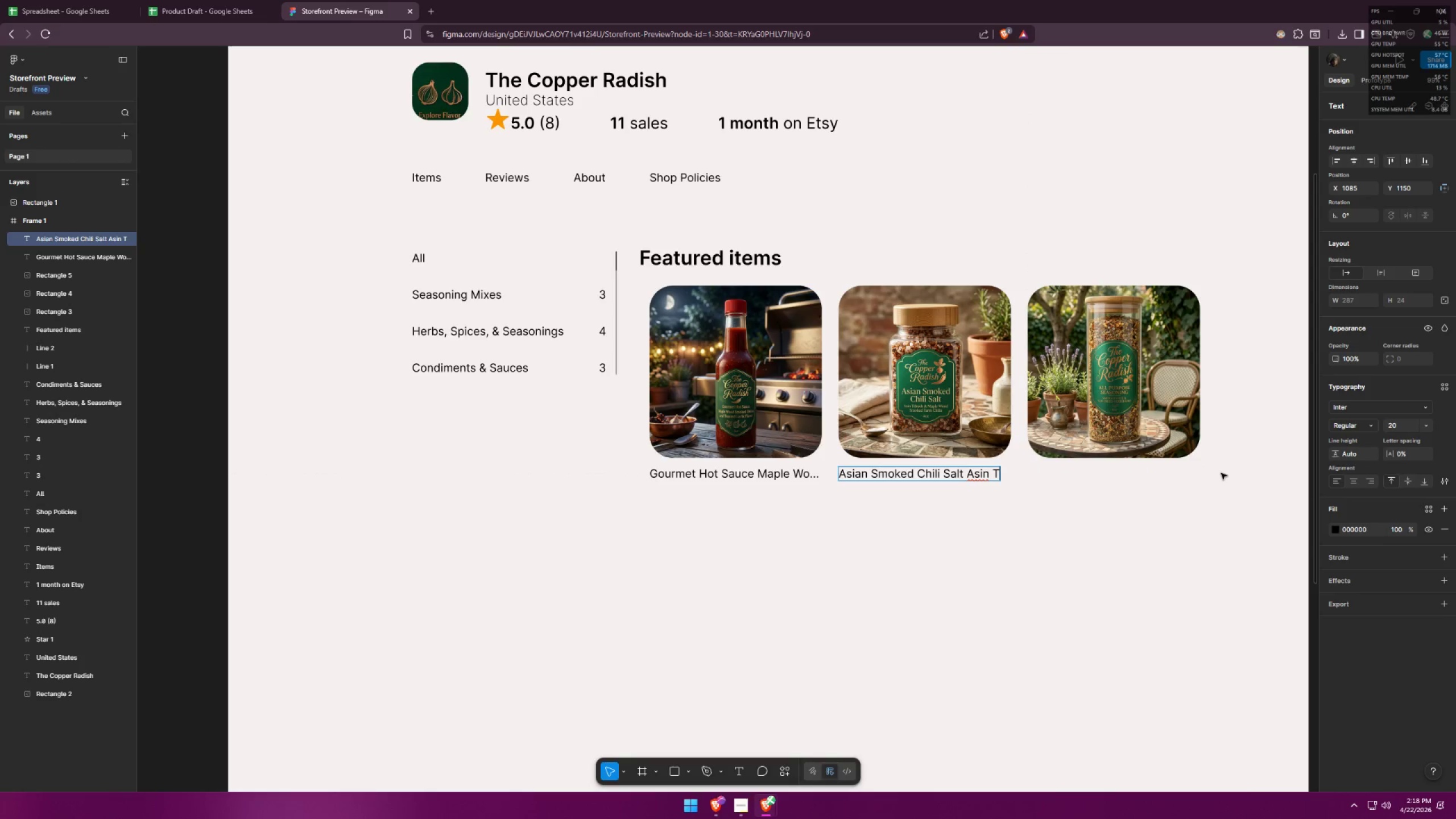 
key(Period)
 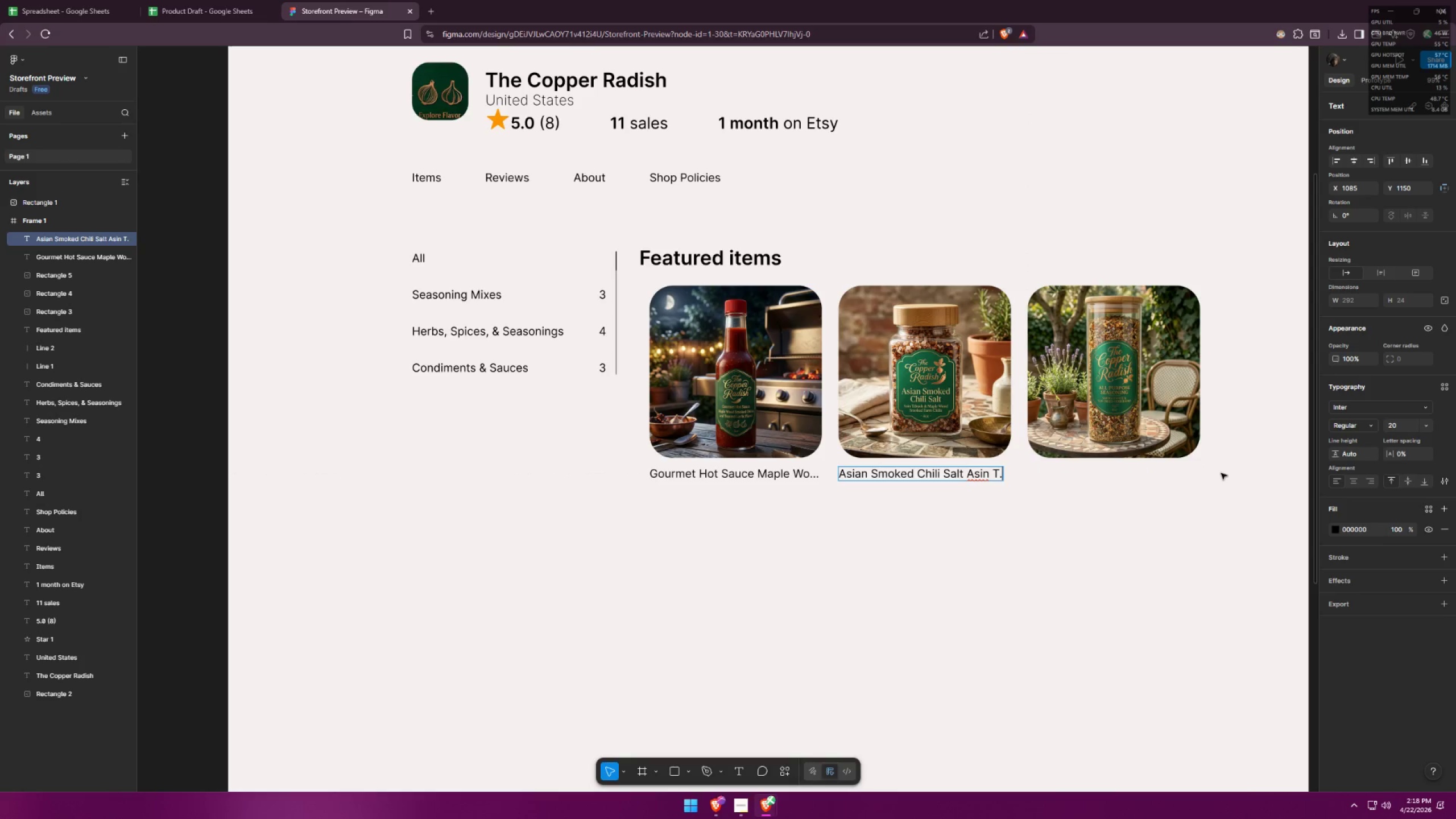 
key(Period)
 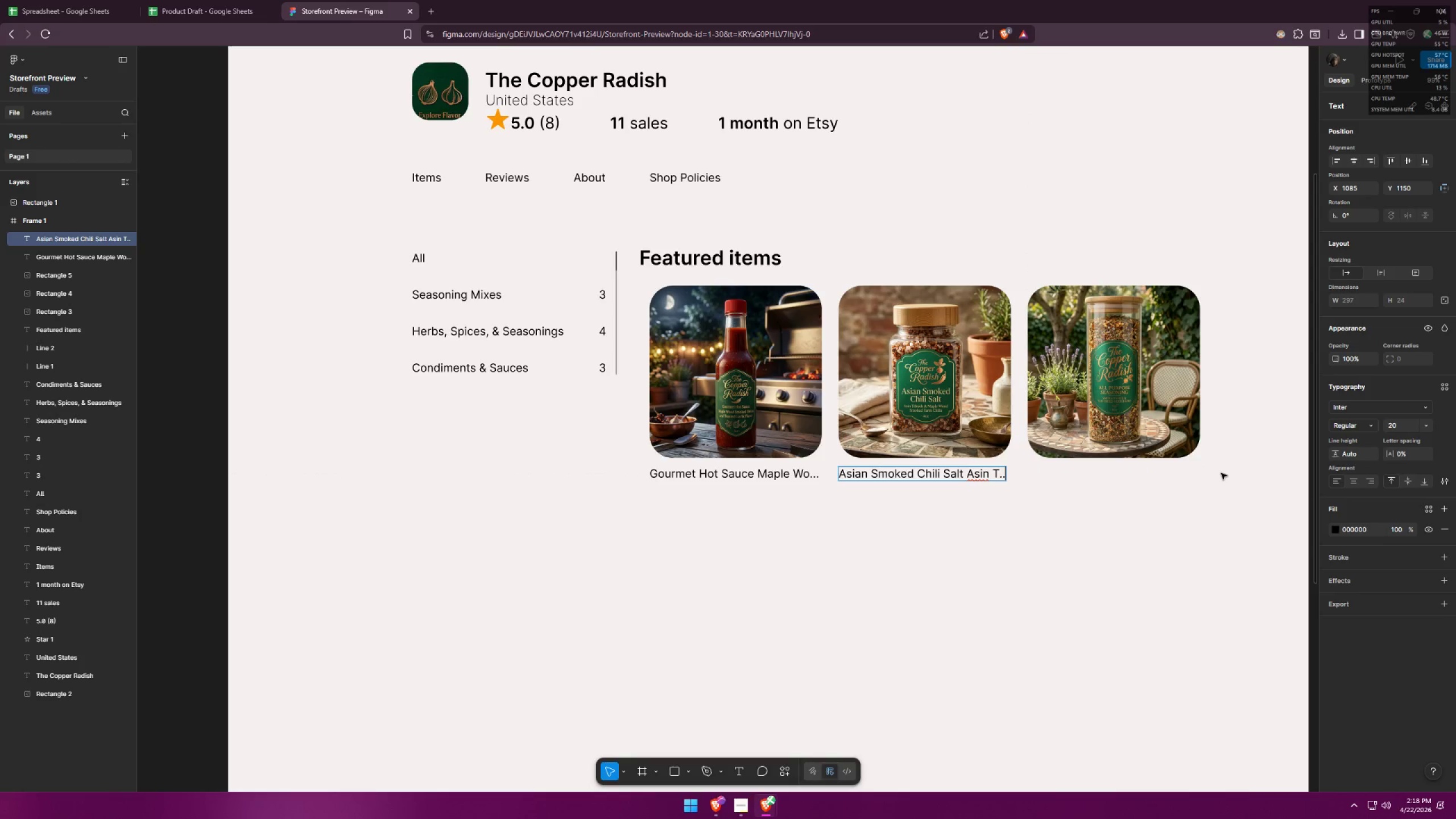 
key(Period)
 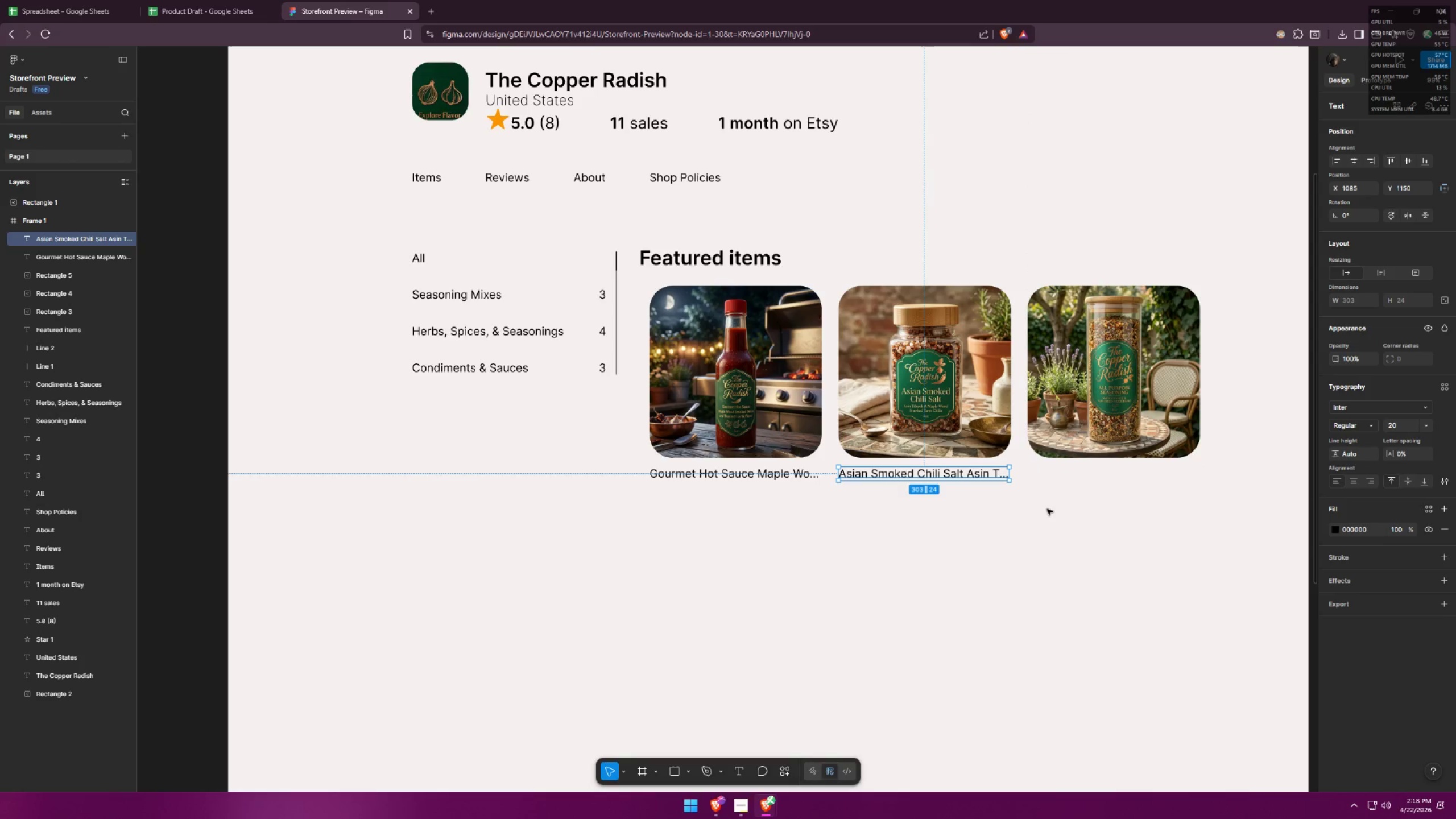 
double_click([1047, 509])
 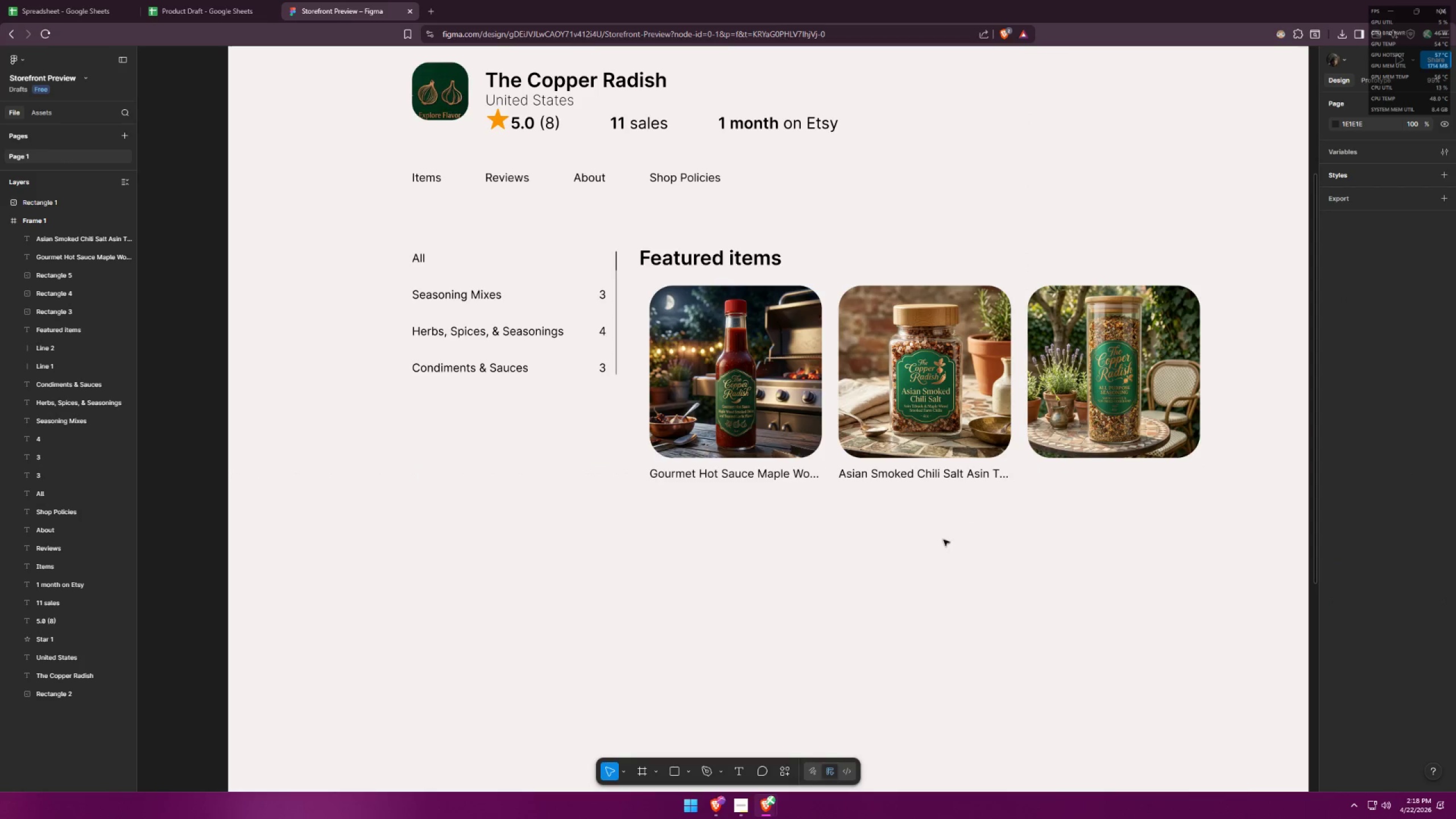 
left_click([737, 773])
 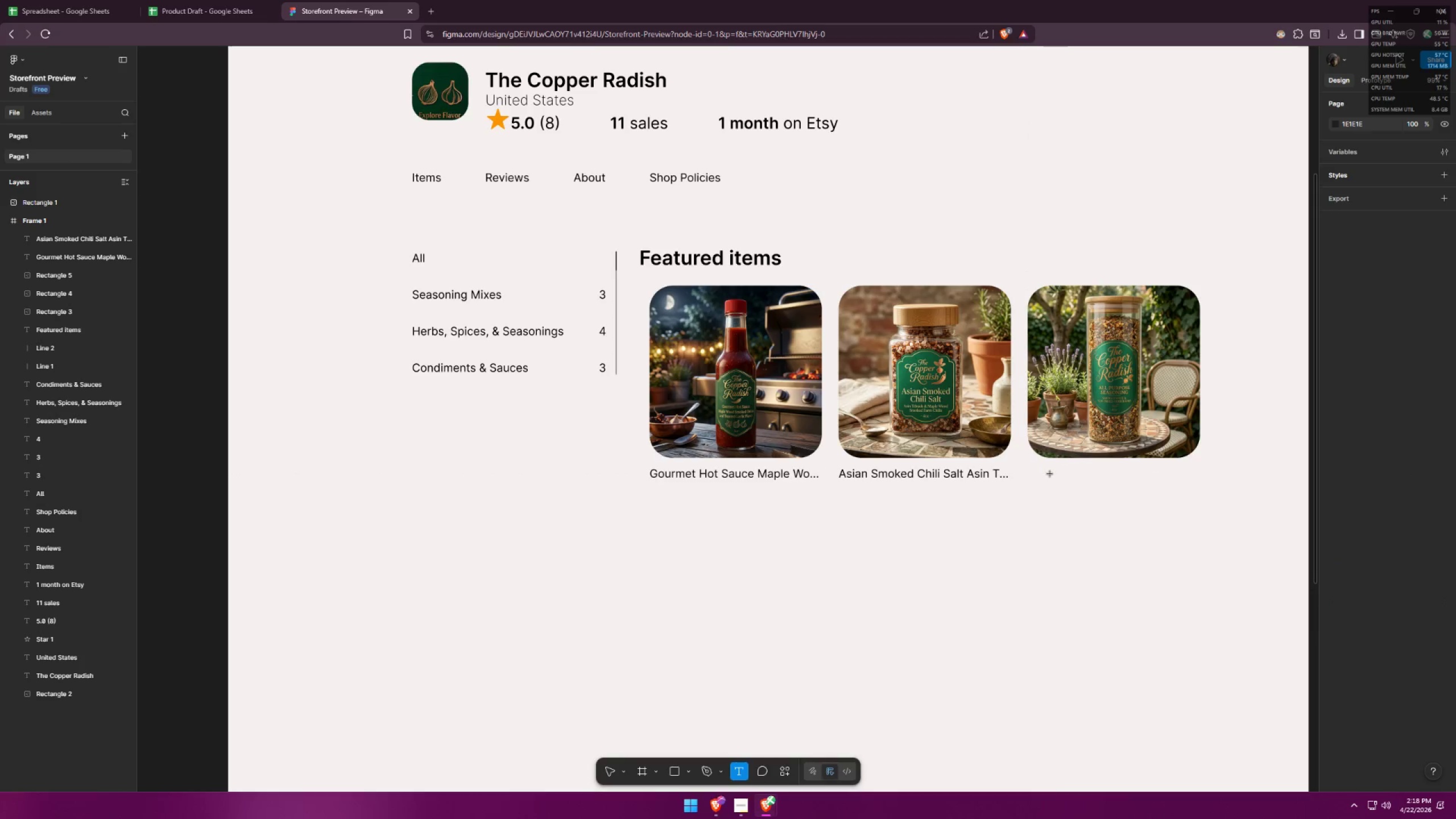 
left_click([1050, 473])
 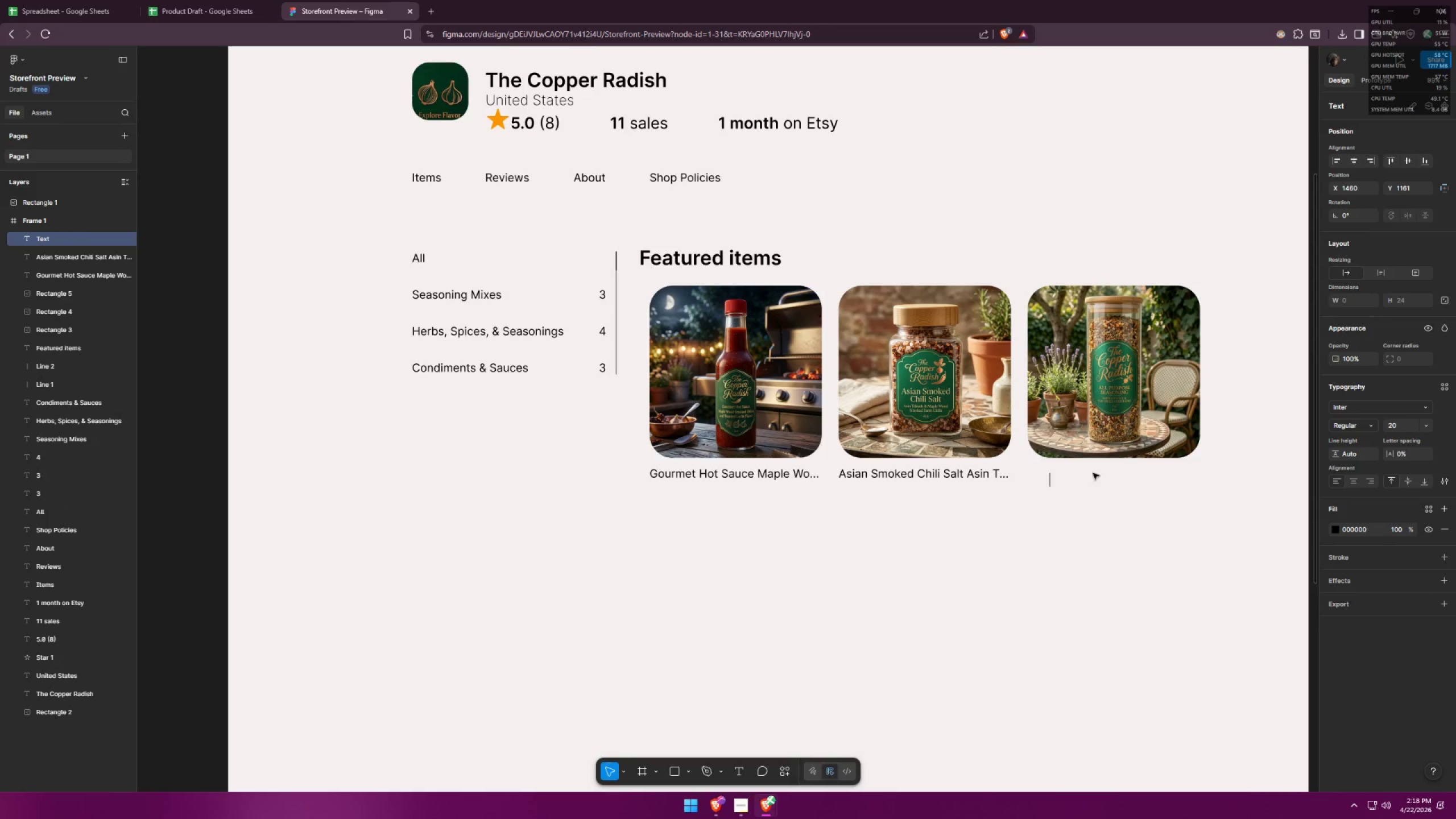 
key(Alt+AltLeft)
 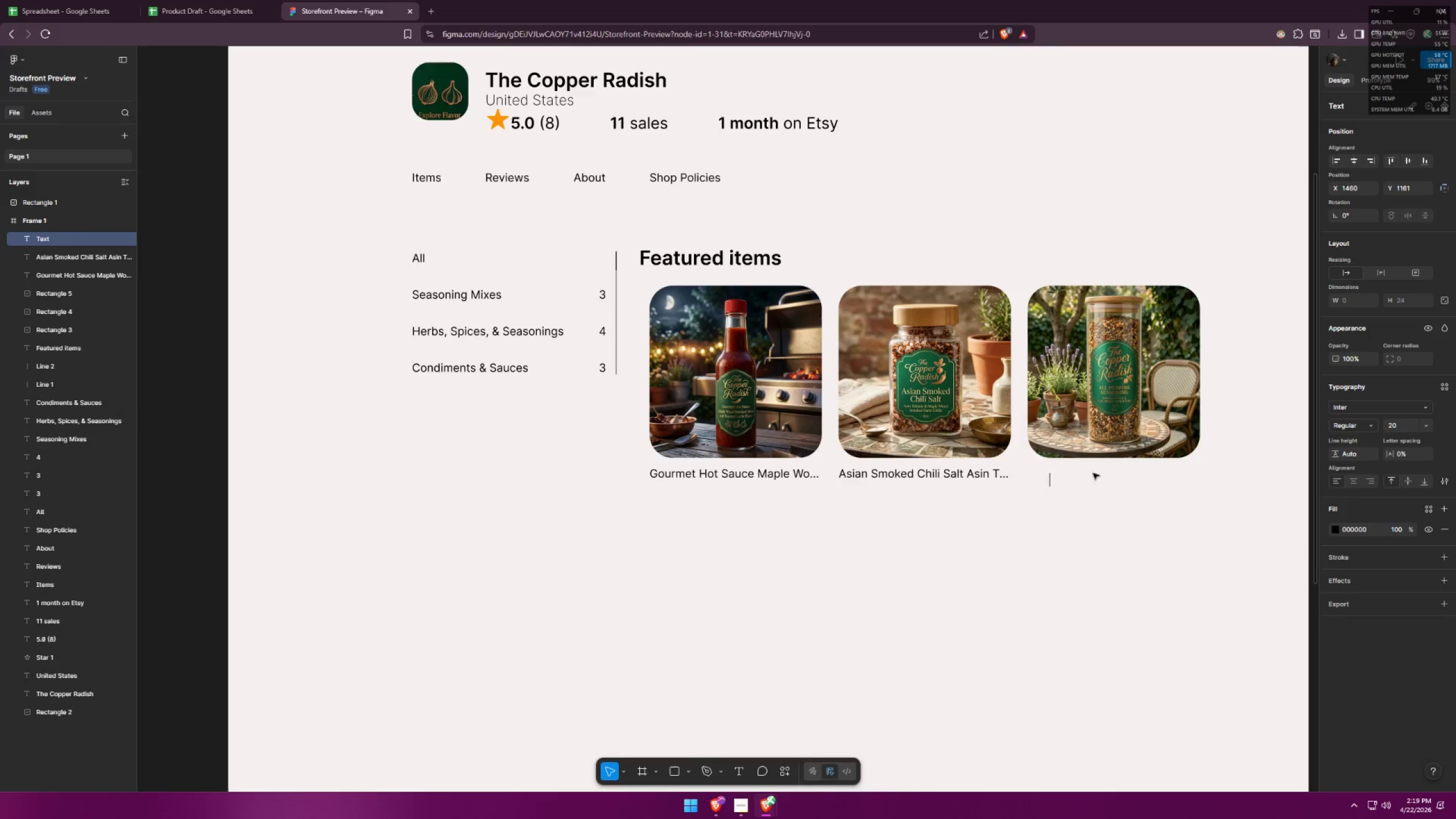 
key(Alt+Tab)
 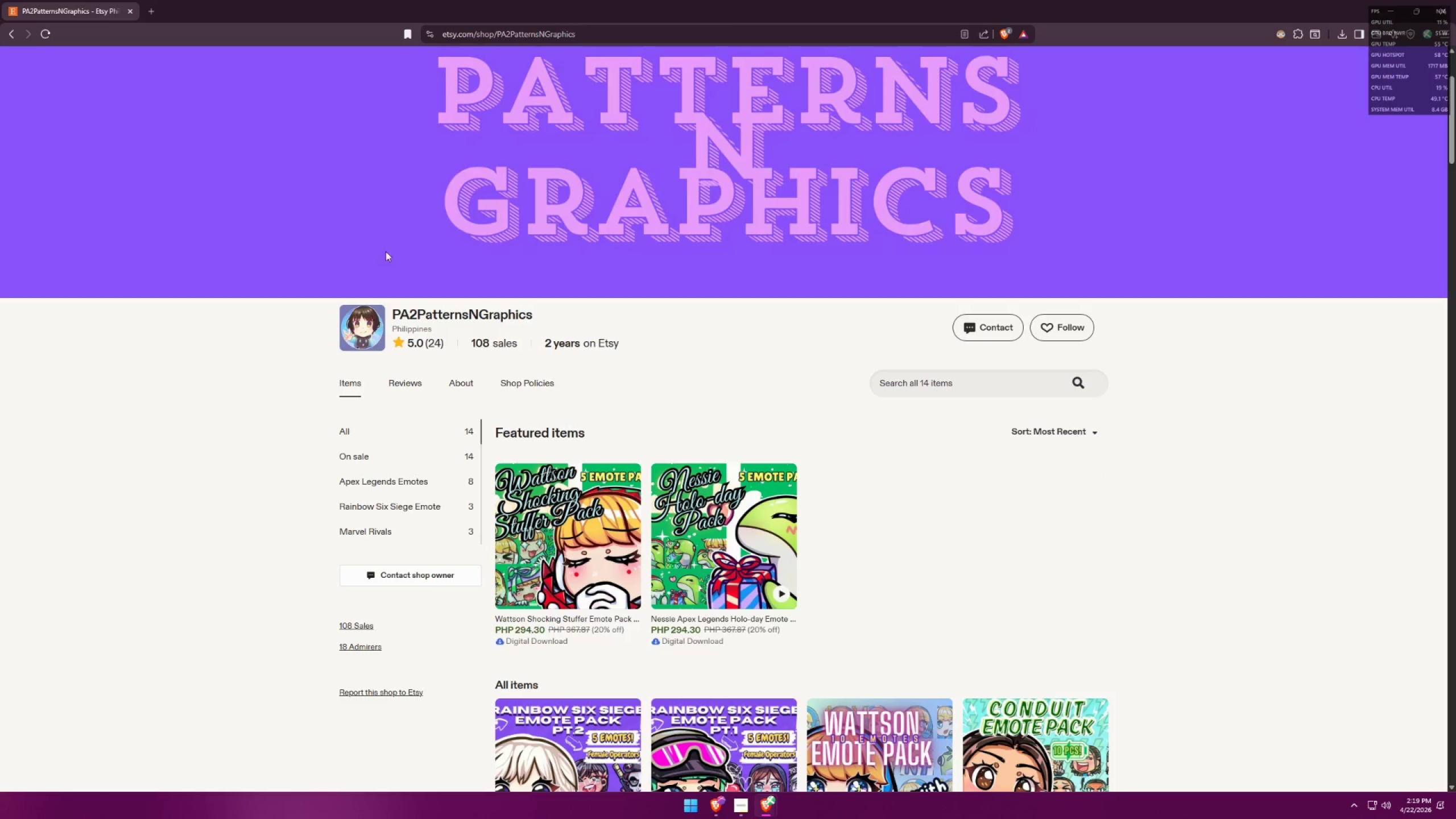 
key(Alt+AltLeft)
 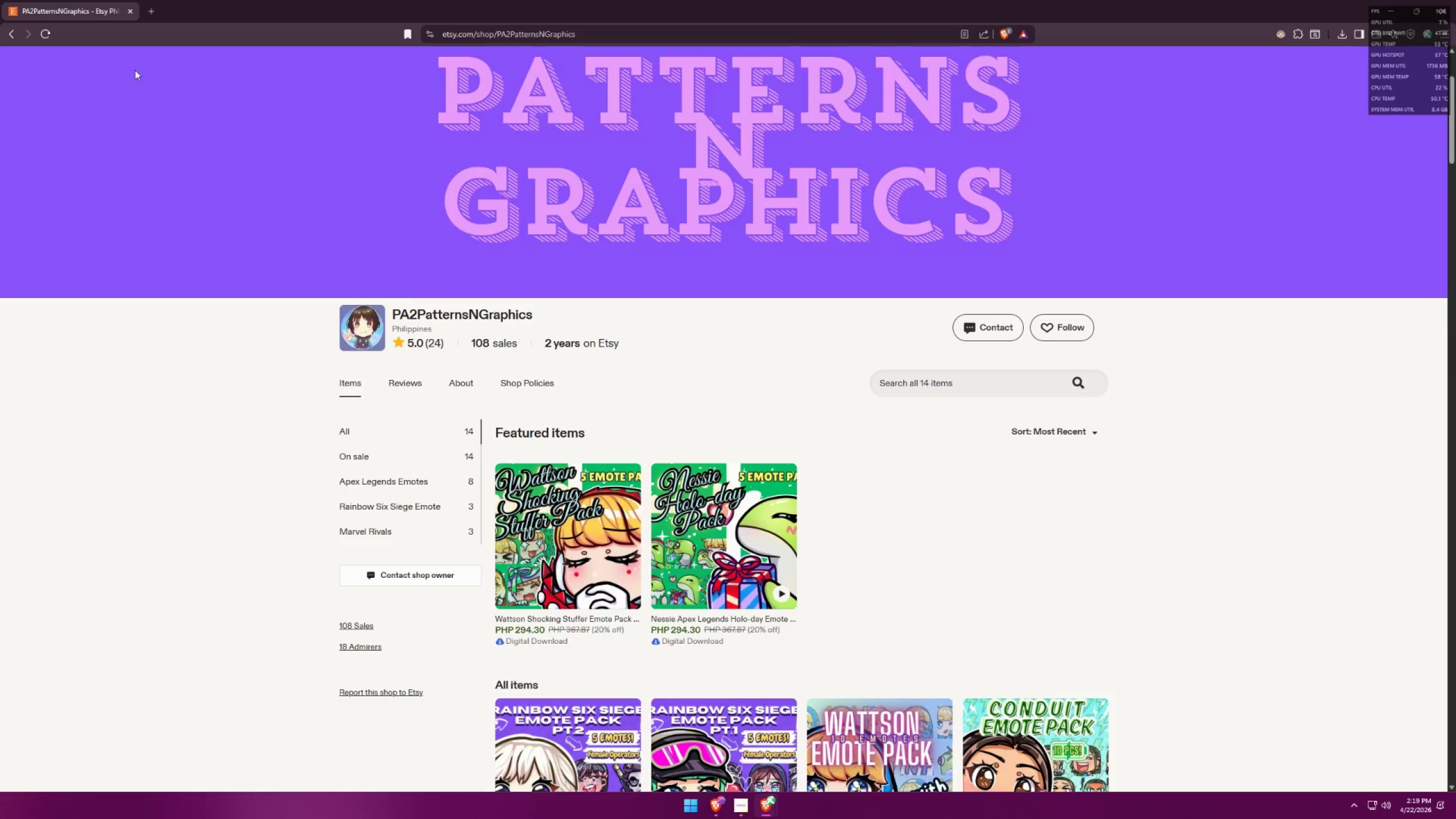 
key(Alt+Tab)
 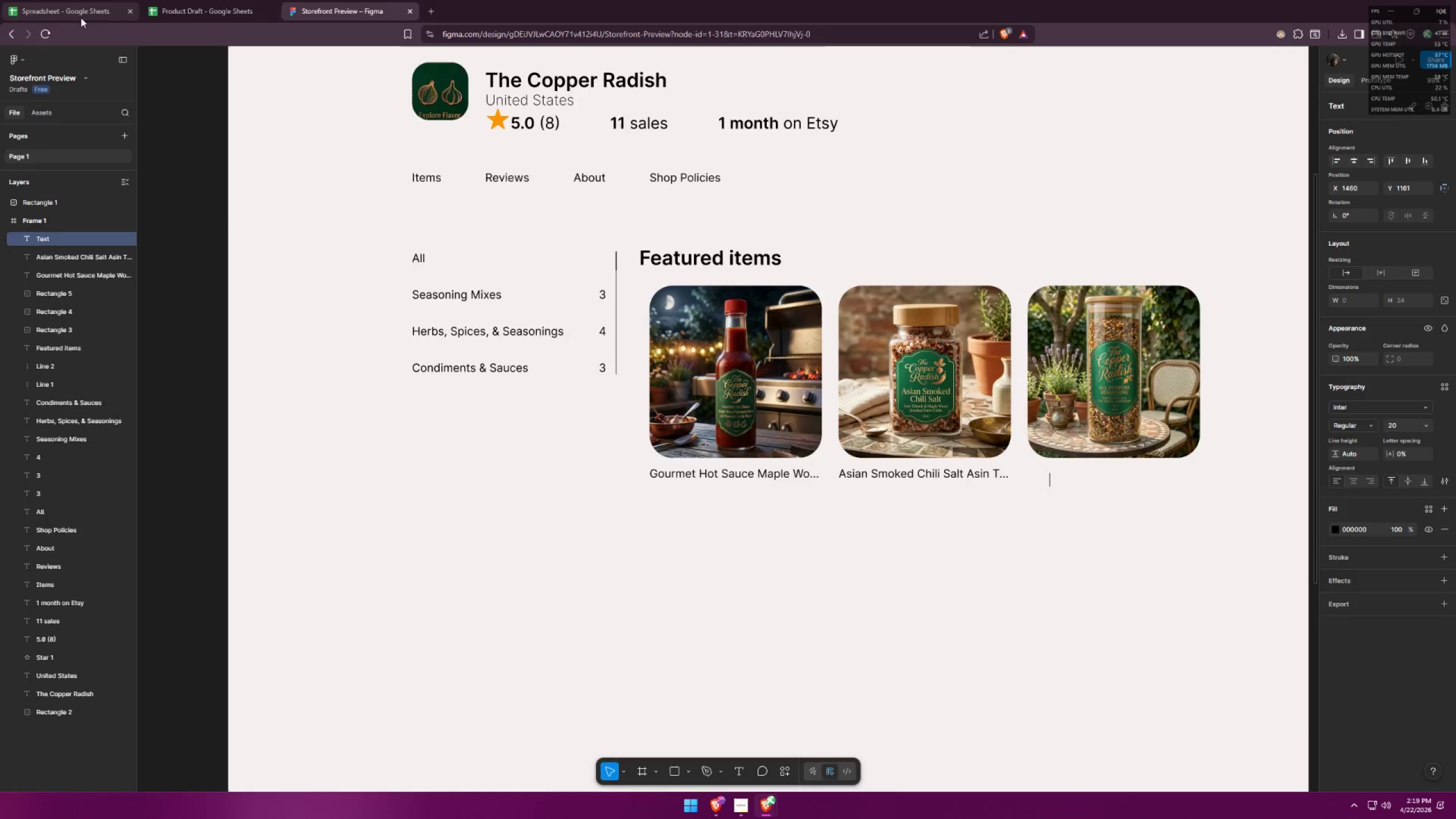 
left_click([67, 0])
 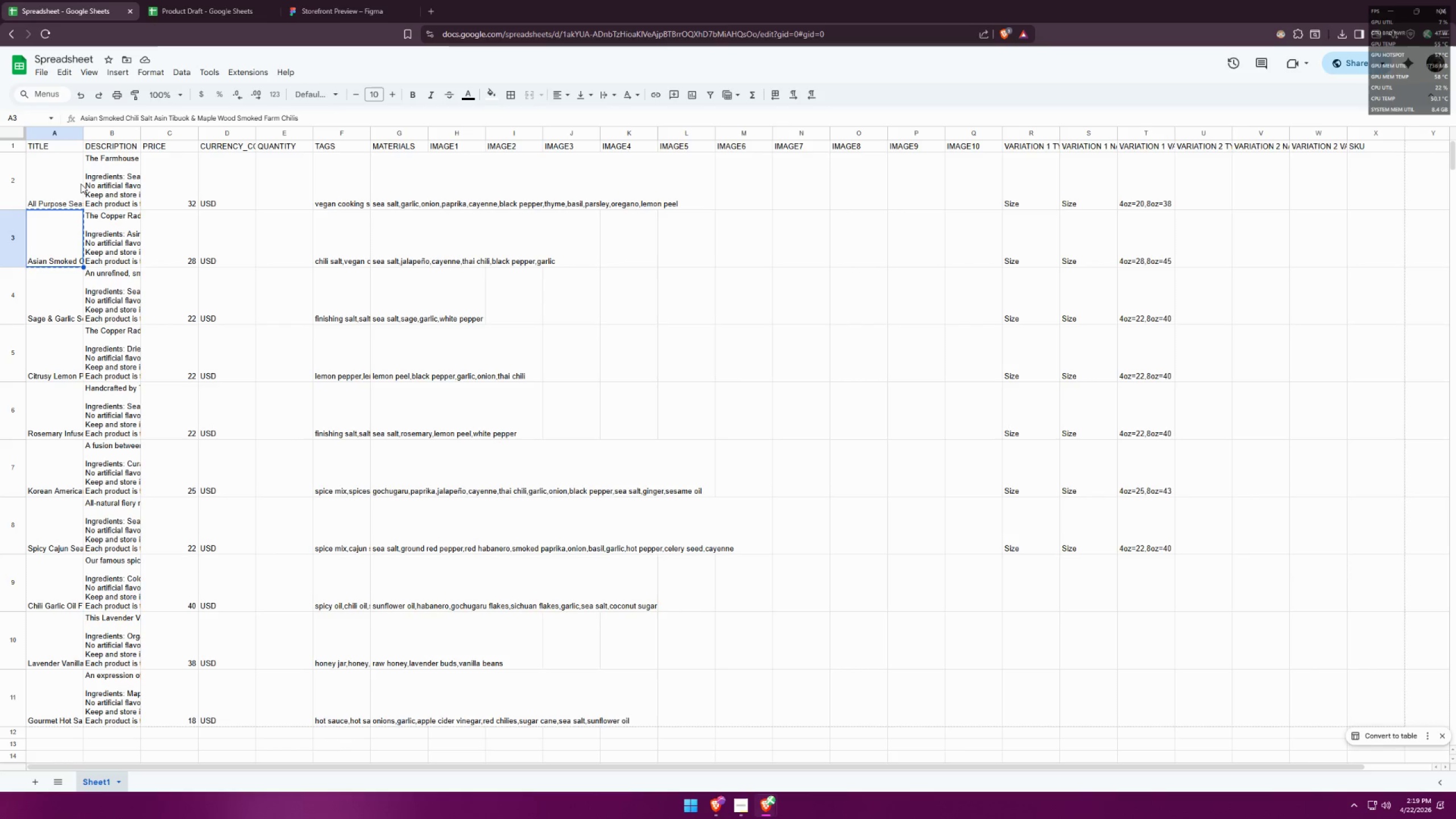 
left_click([53, 191])
 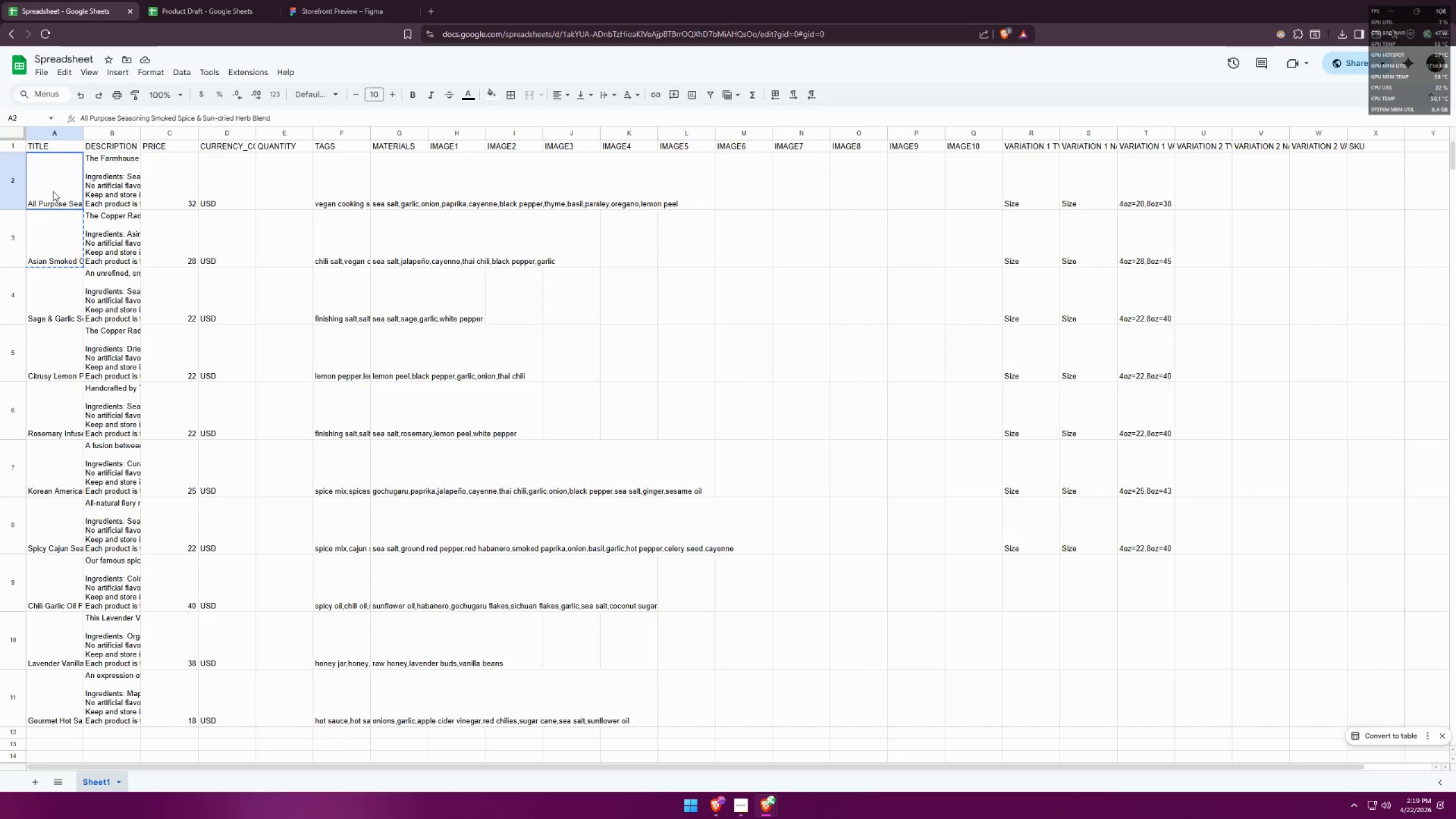 
key(Control+ControlLeft)
 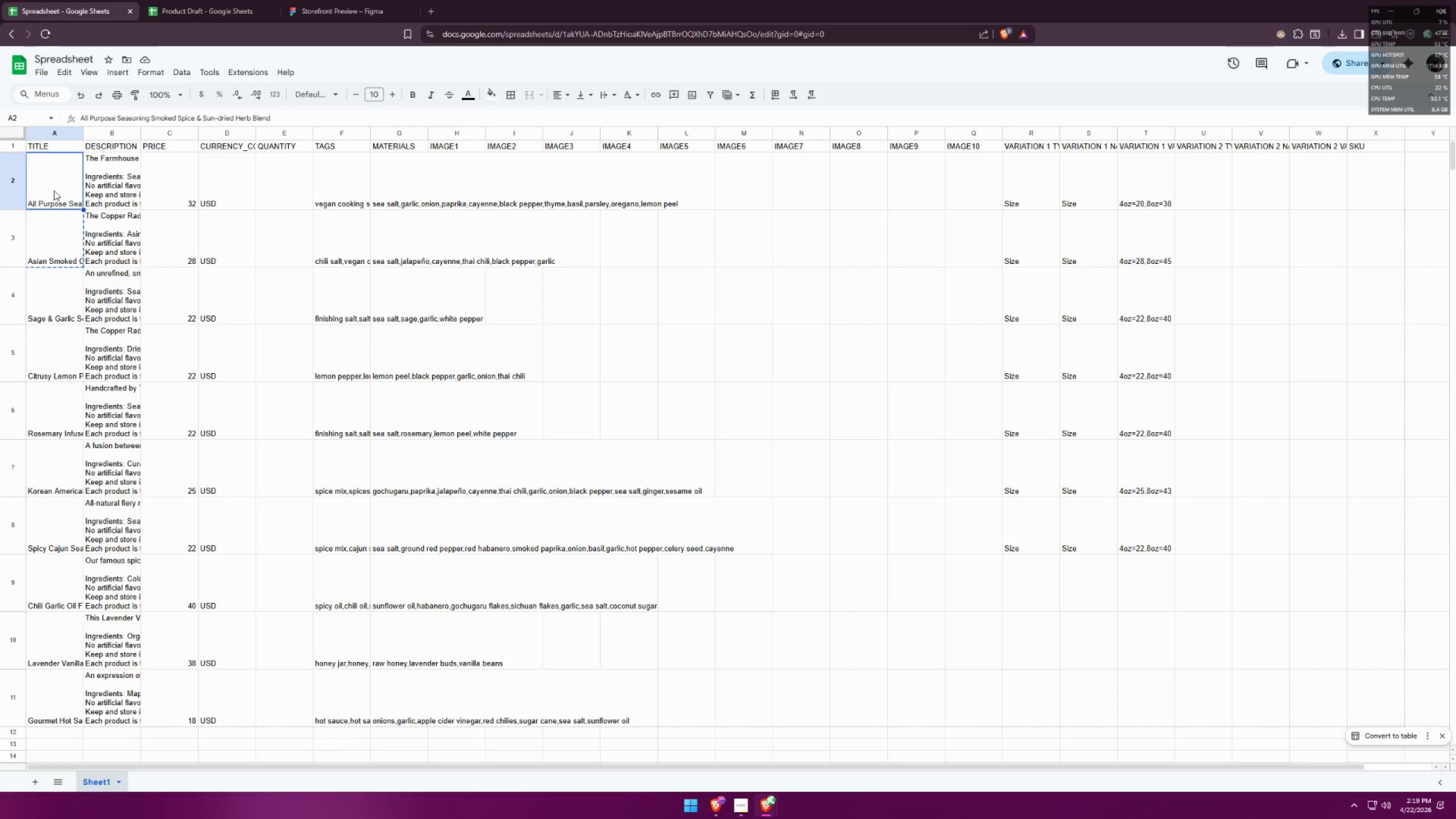 
key(Control+C)
 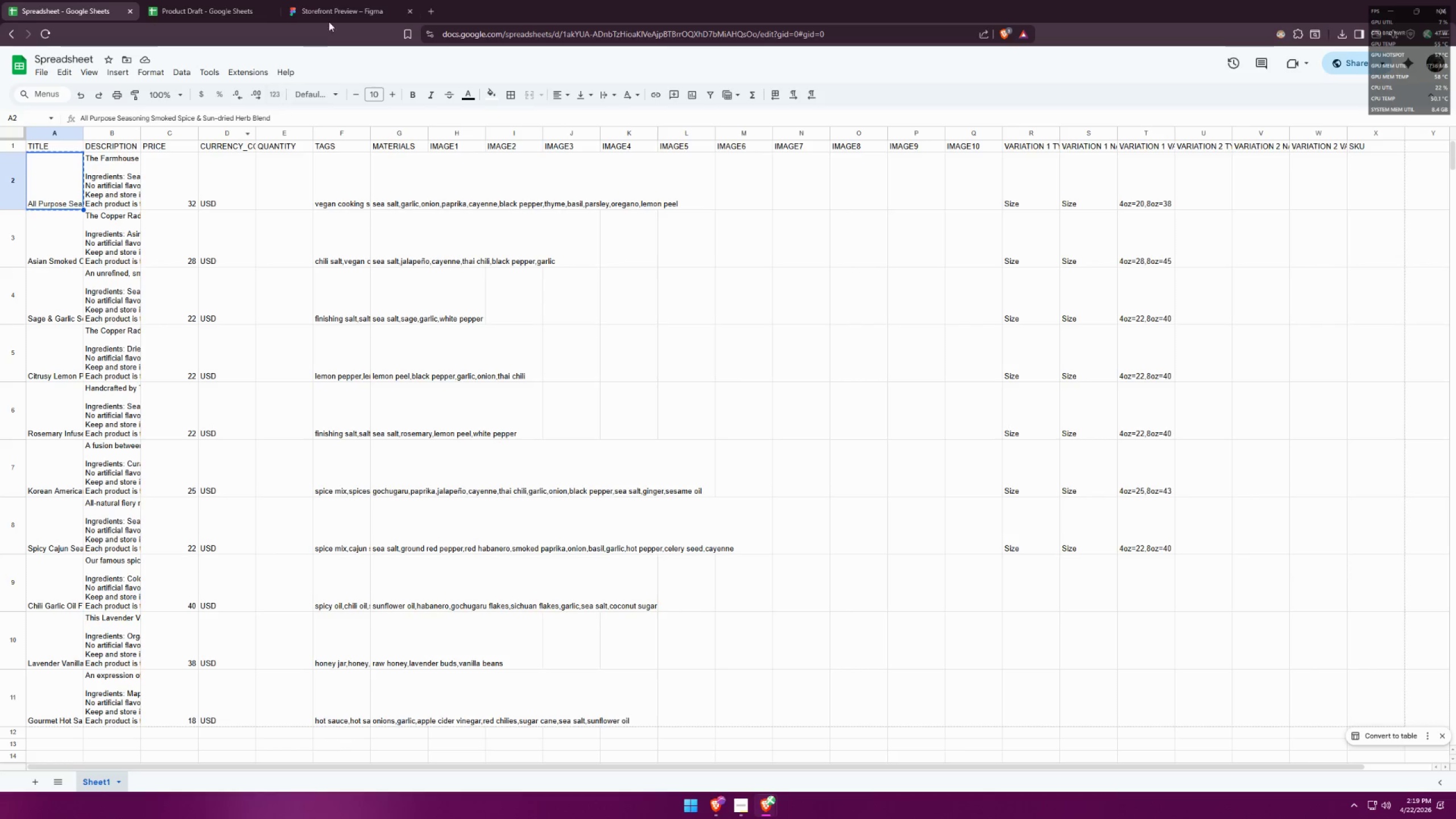 
left_click([357, 0])
 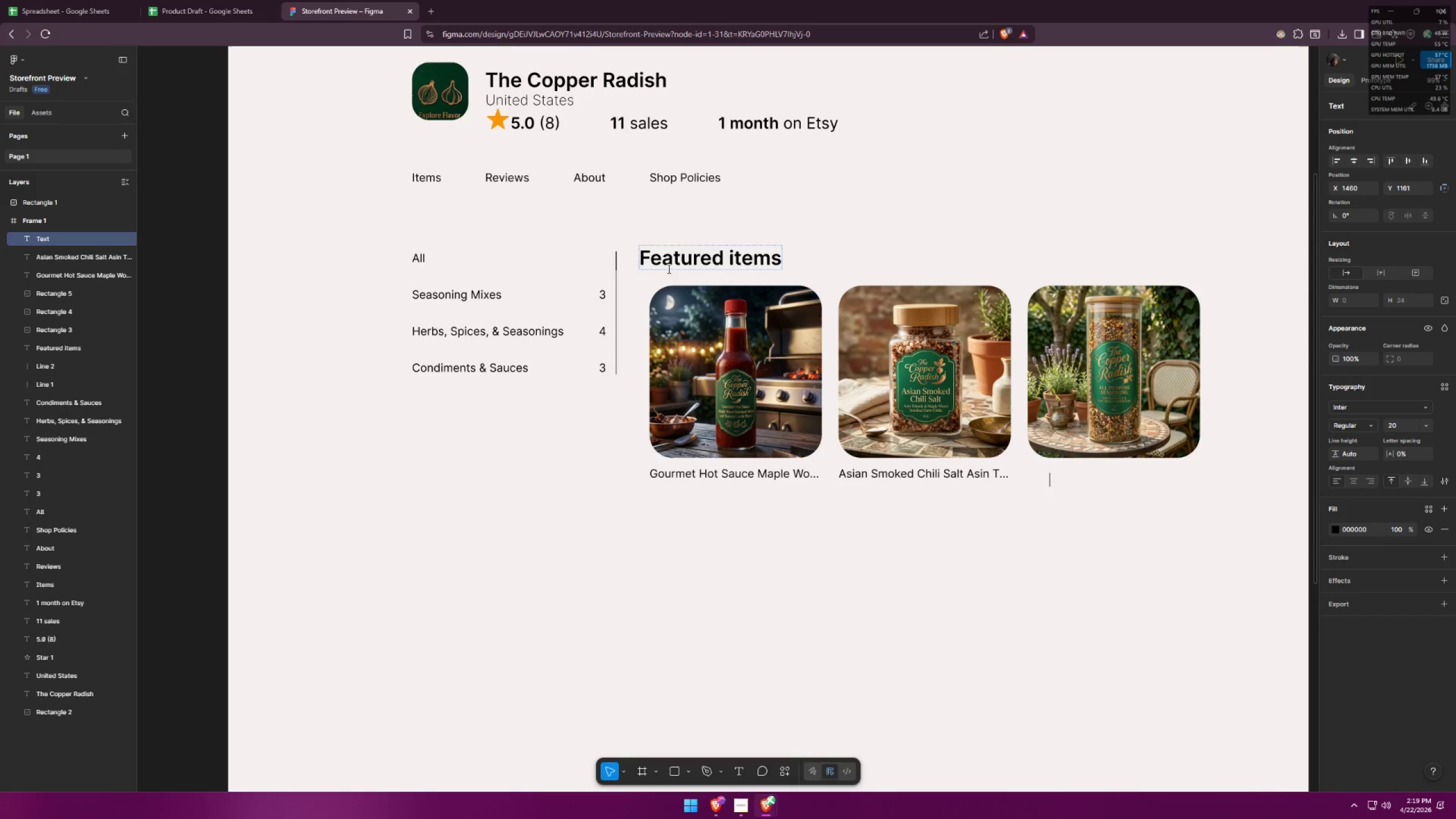 
key(Control+ControlLeft)
 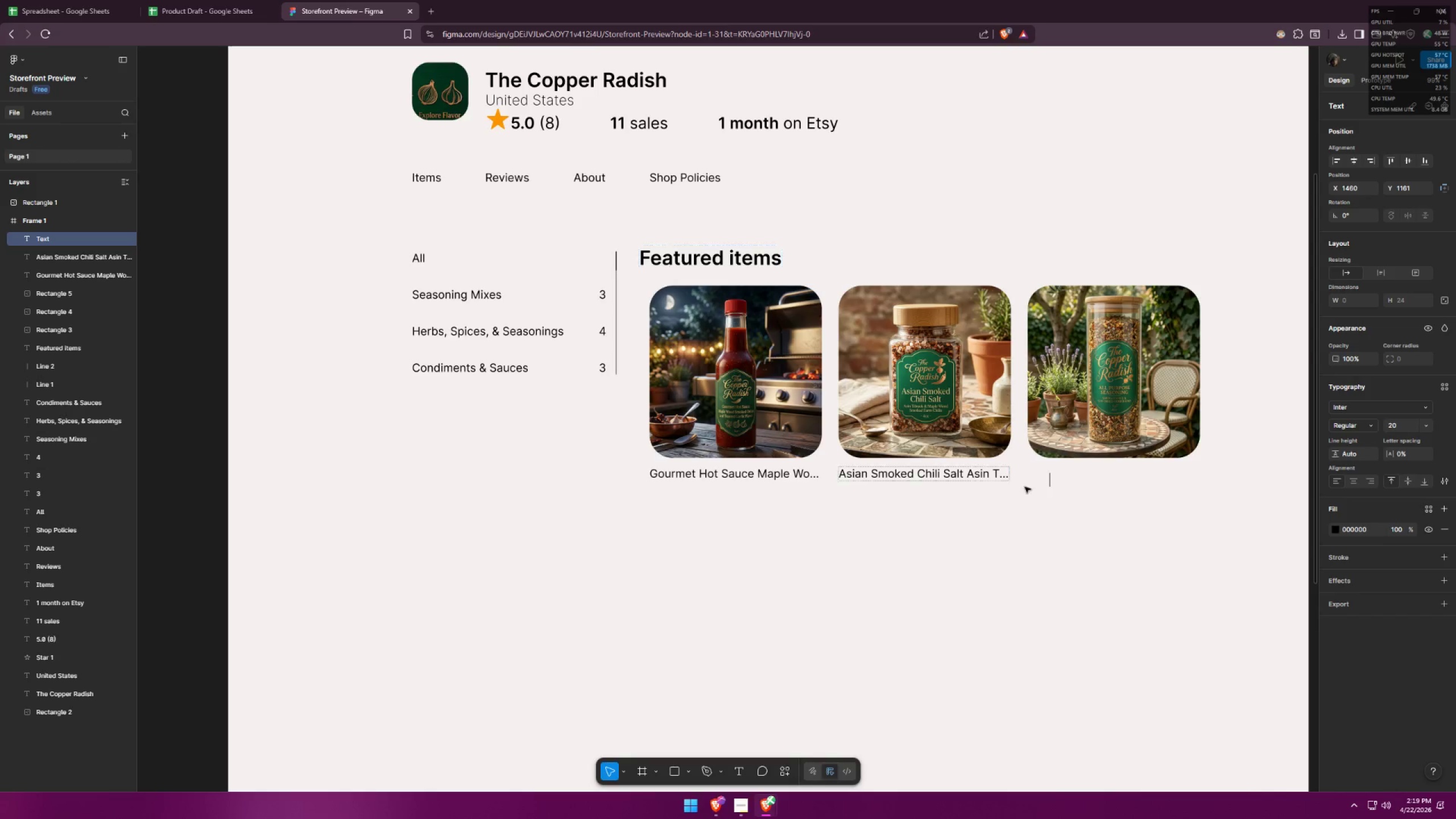 
key(Control+V)
 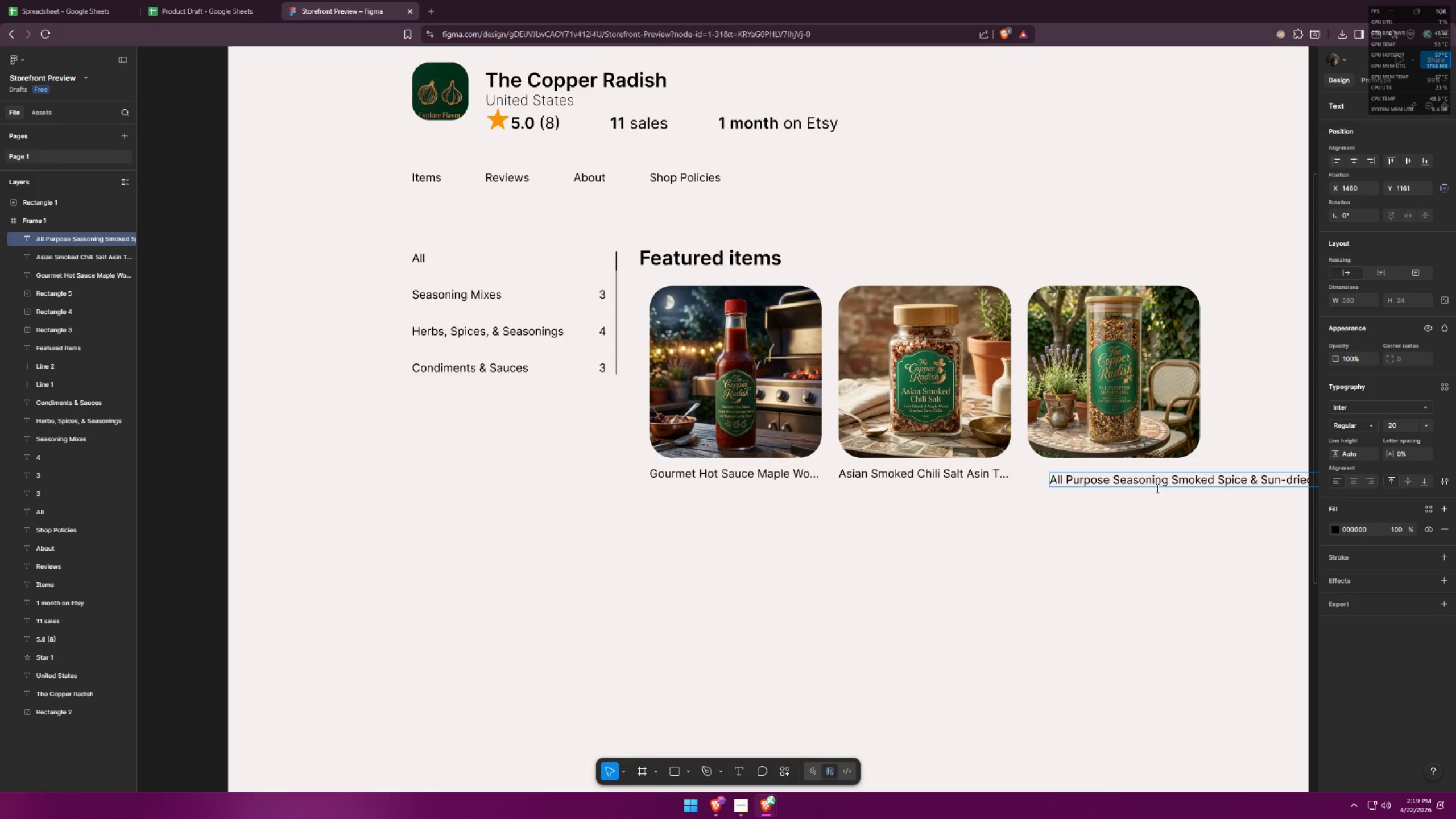 
left_click_drag(start_coordinate=[1149, 484], to_coordinate=[1147, 481])
 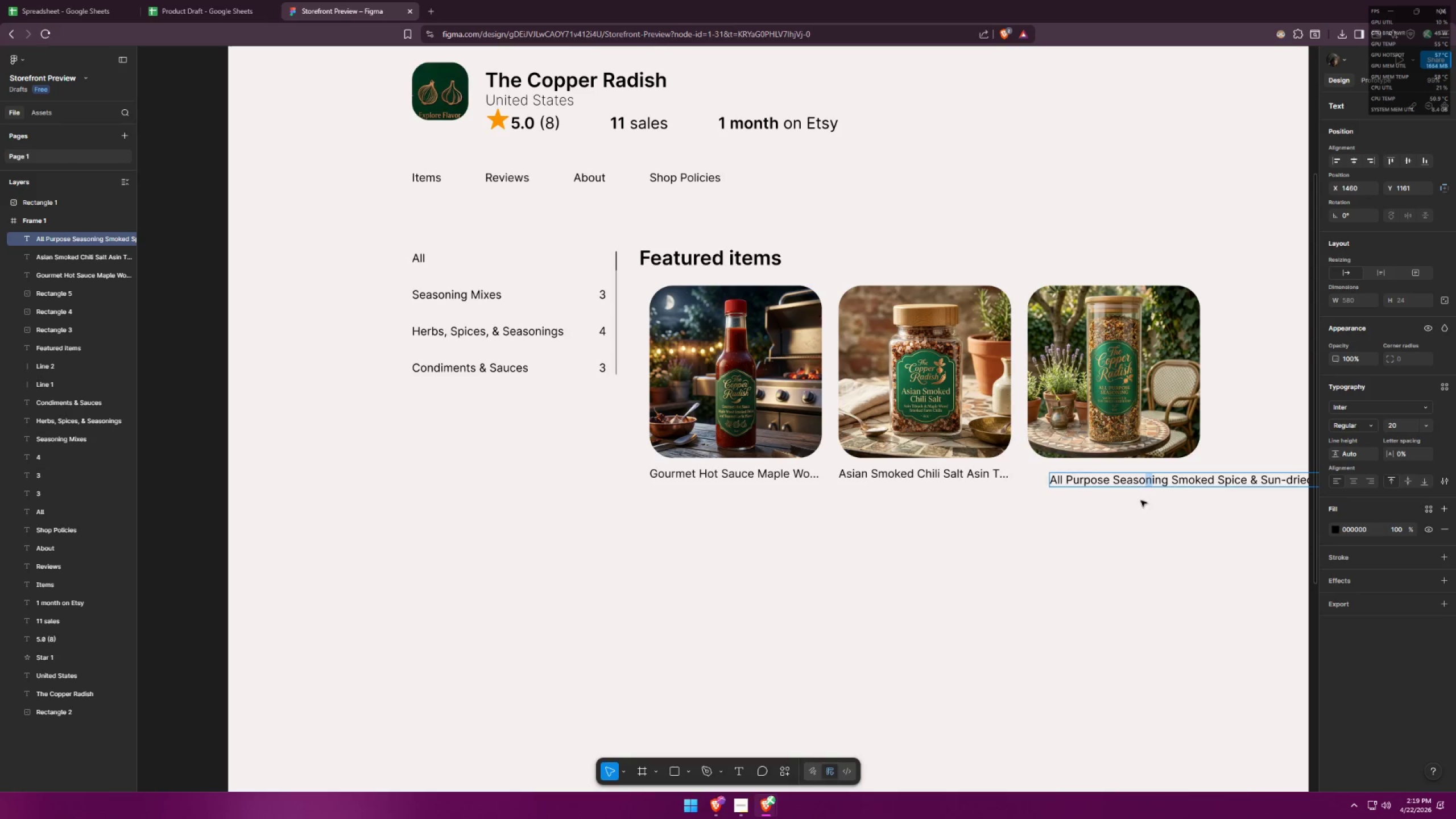 
left_click([1132, 524])
 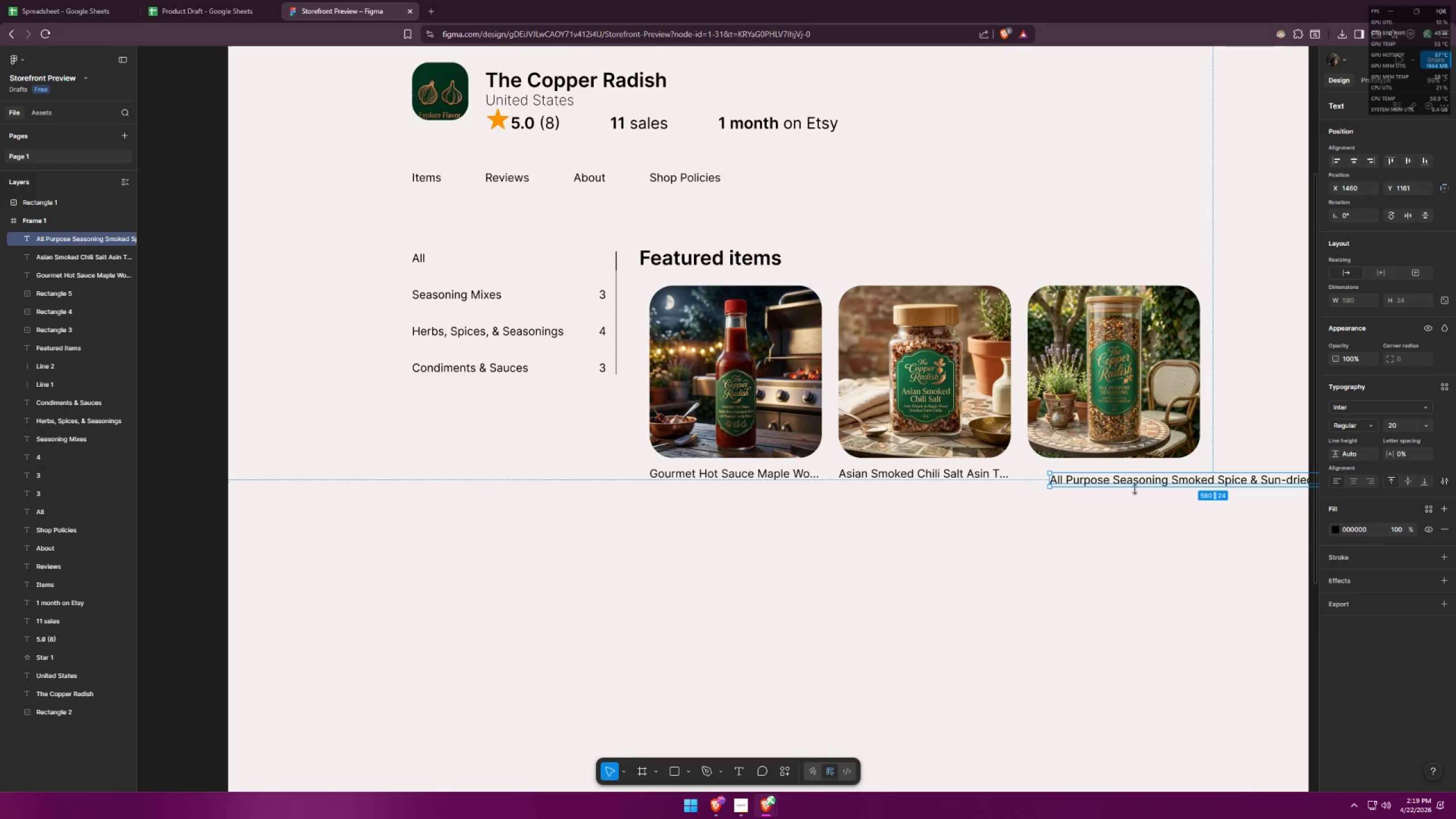 
left_click_drag(start_coordinate=[1139, 481], to_coordinate=[1119, 475])
 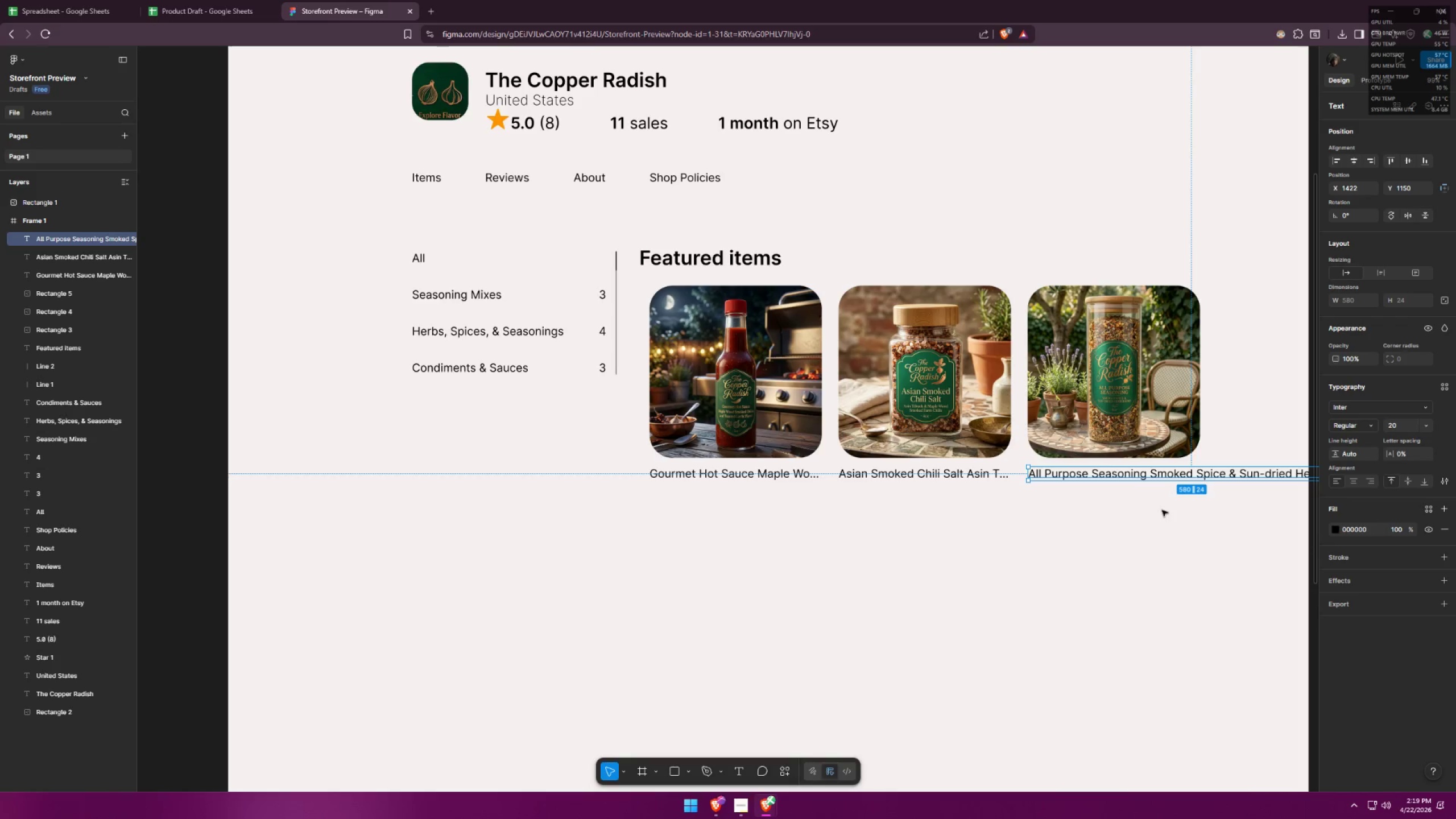 
left_click([1163, 511])
 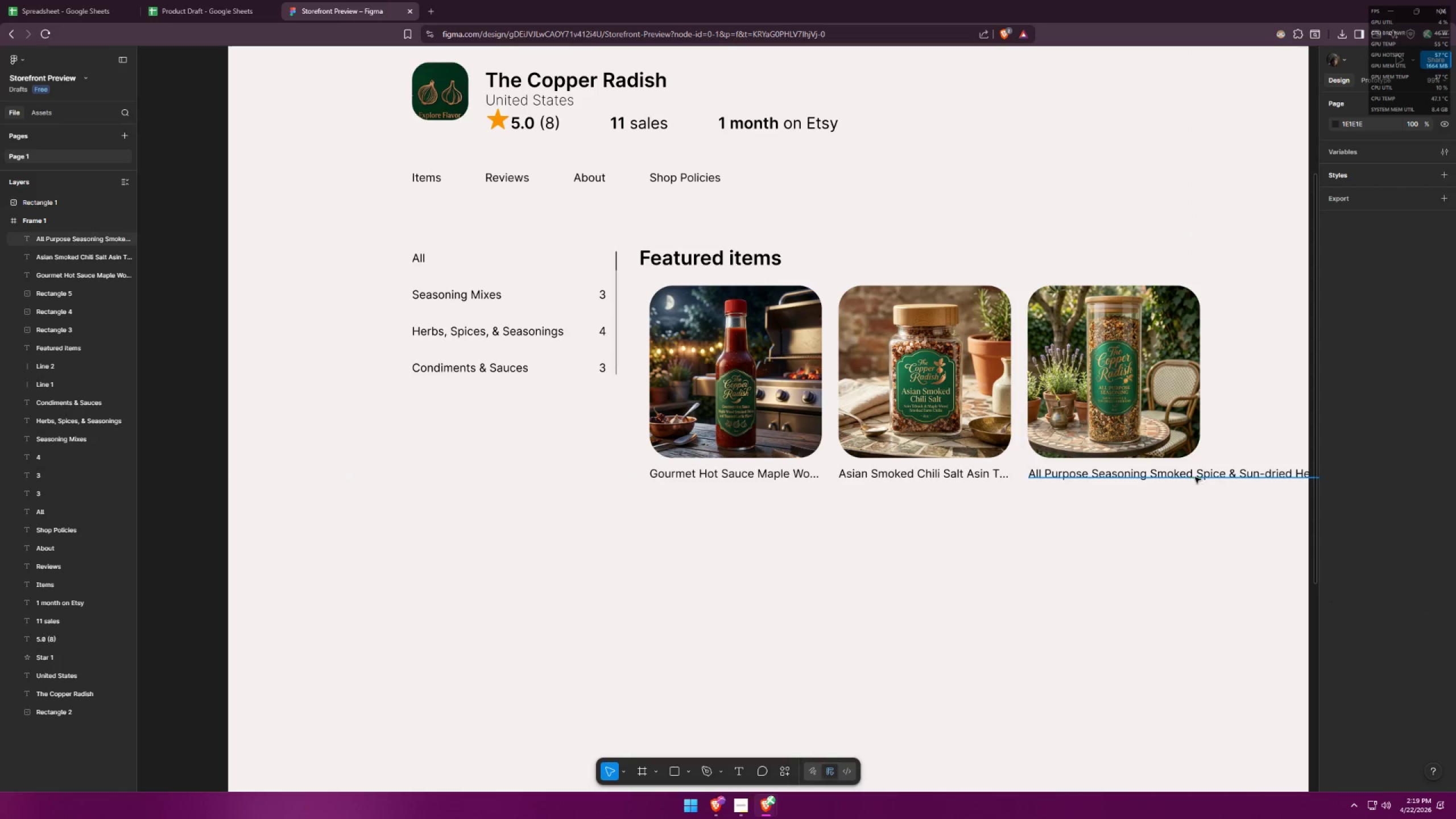 
double_click([1194, 476])
 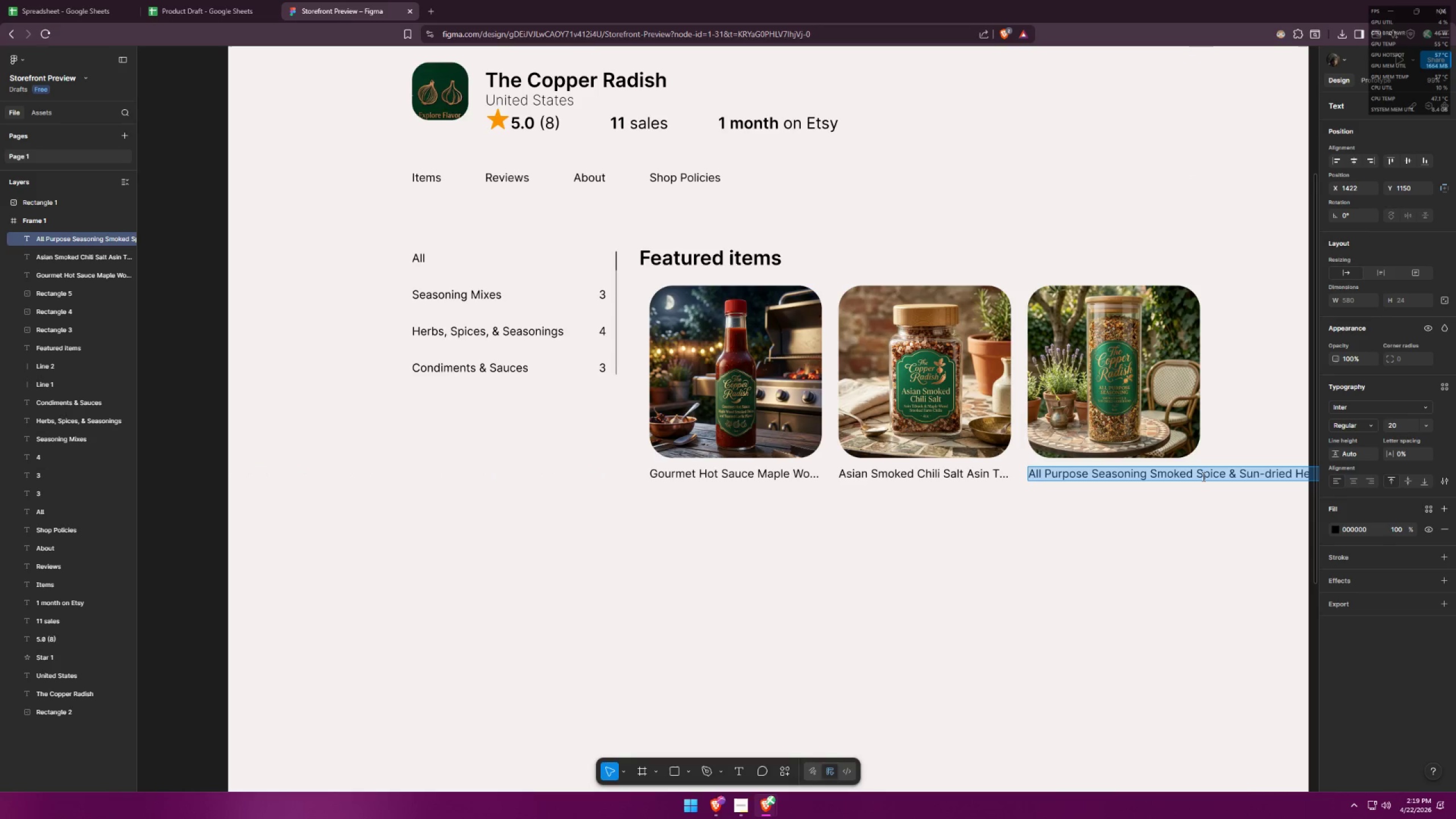 
left_click([1203, 477])
 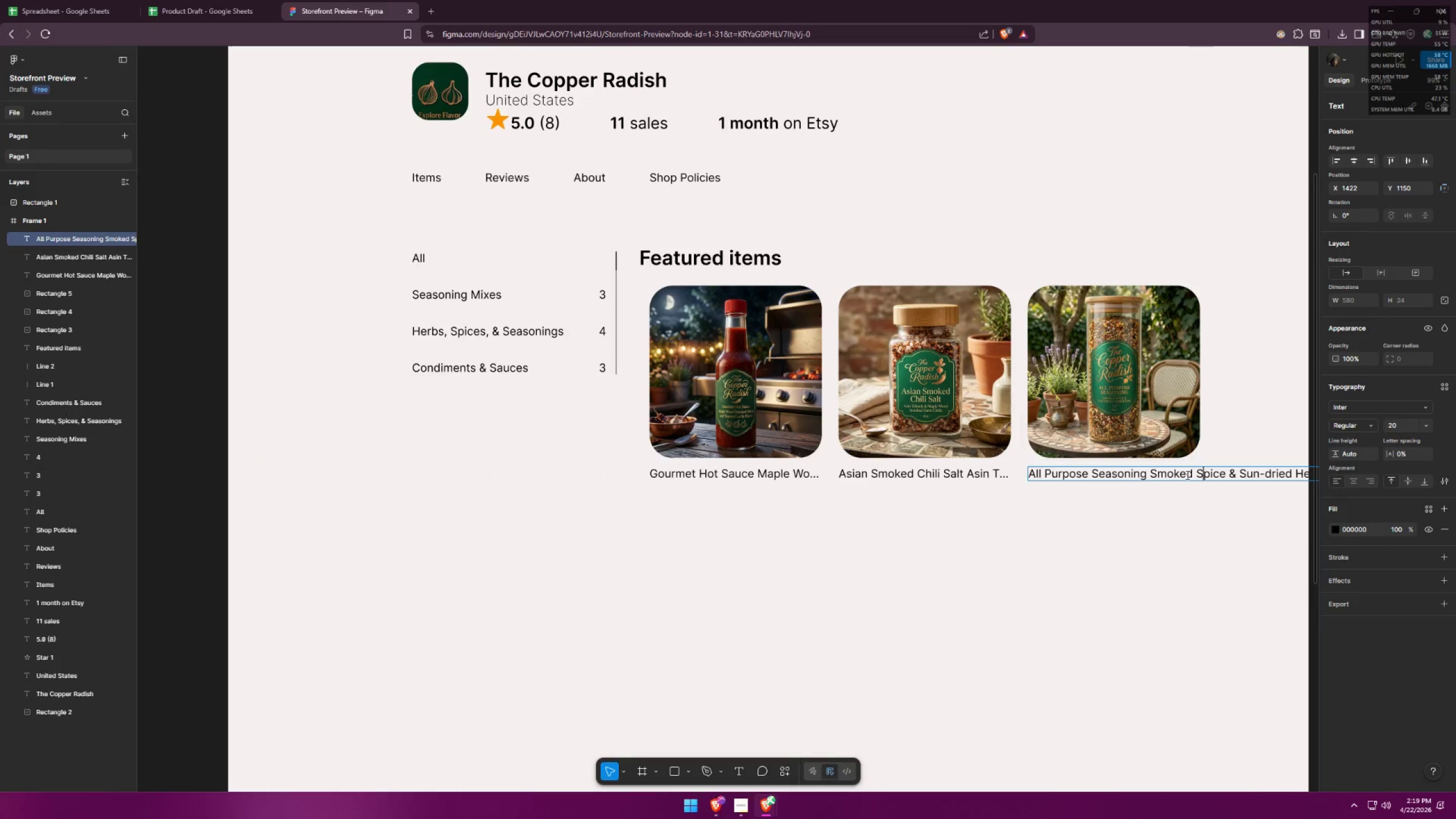 
left_click_drag(start_coordinate=[1186, 474], to_coordinate=[1380, 479])
 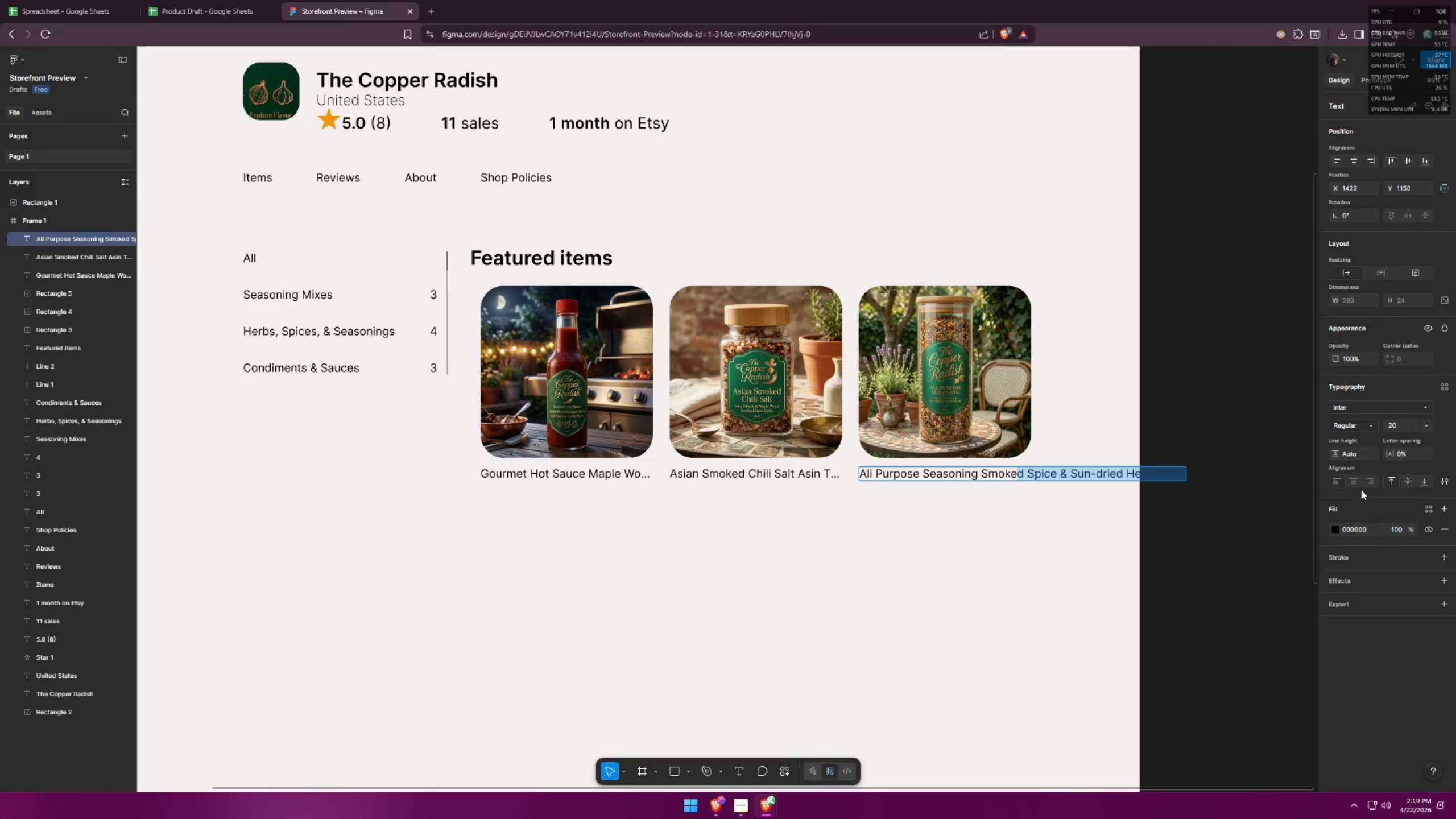 
key(Backspace)
 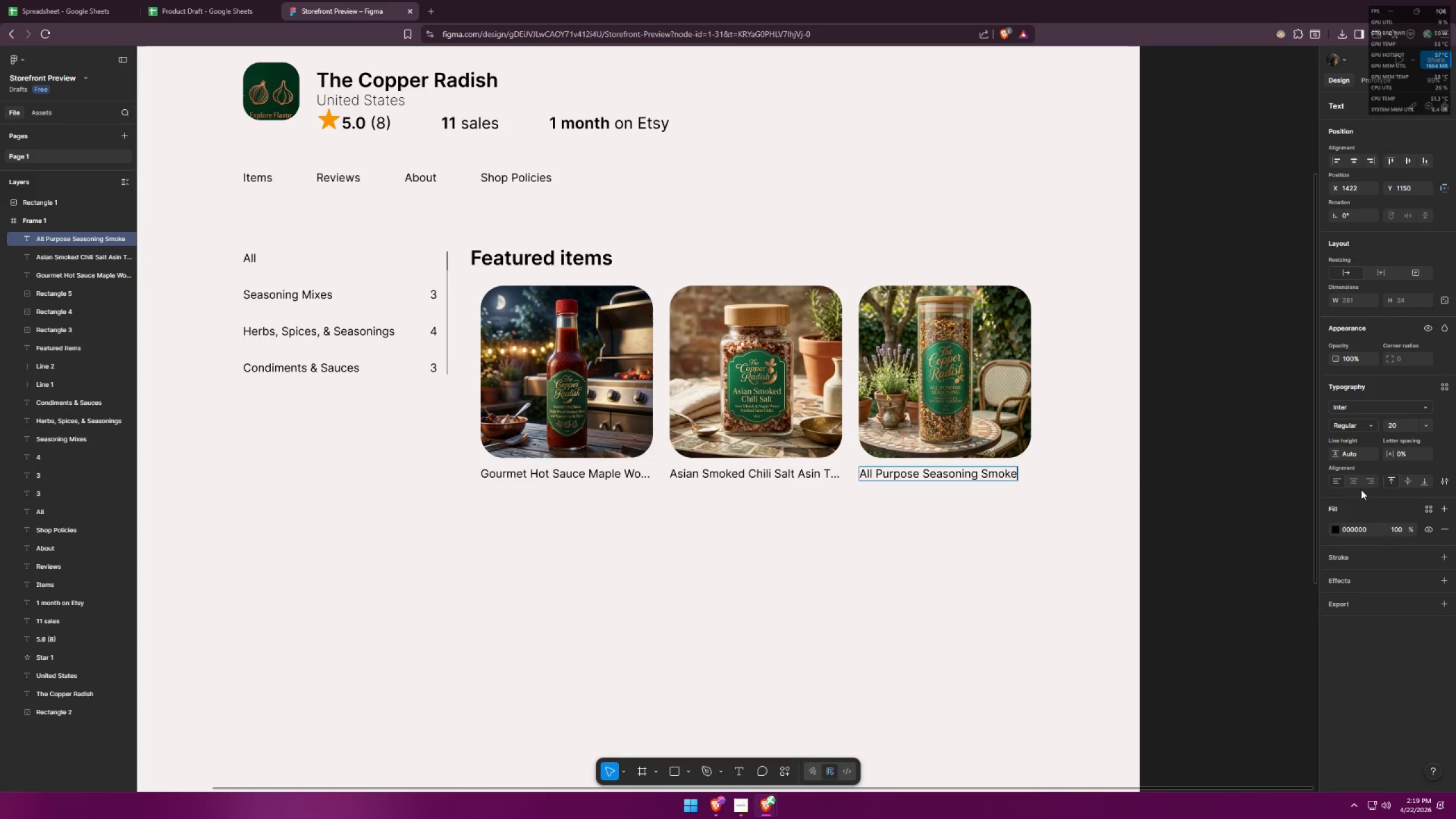 
key(Period)
 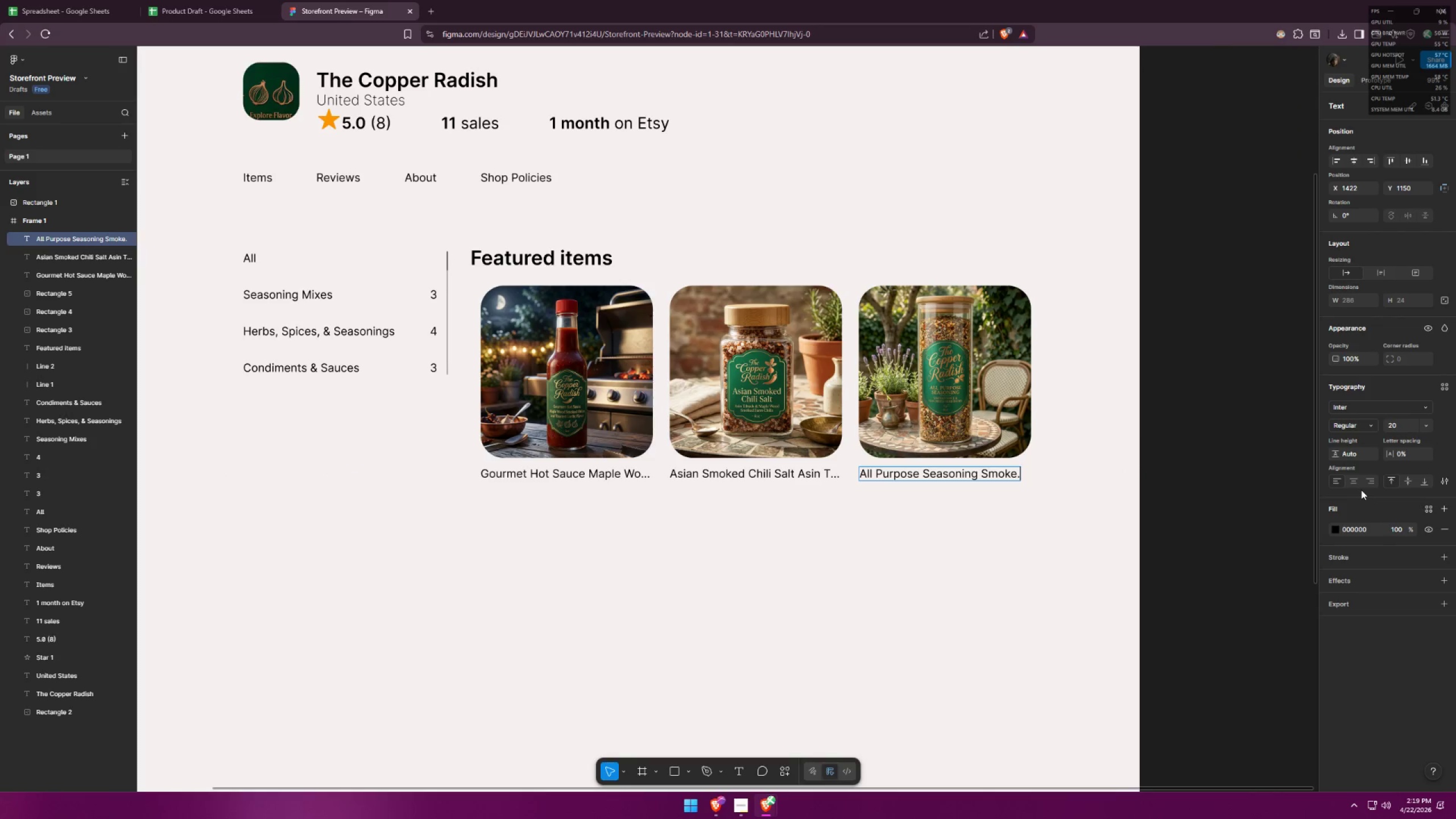 
key(Period)
 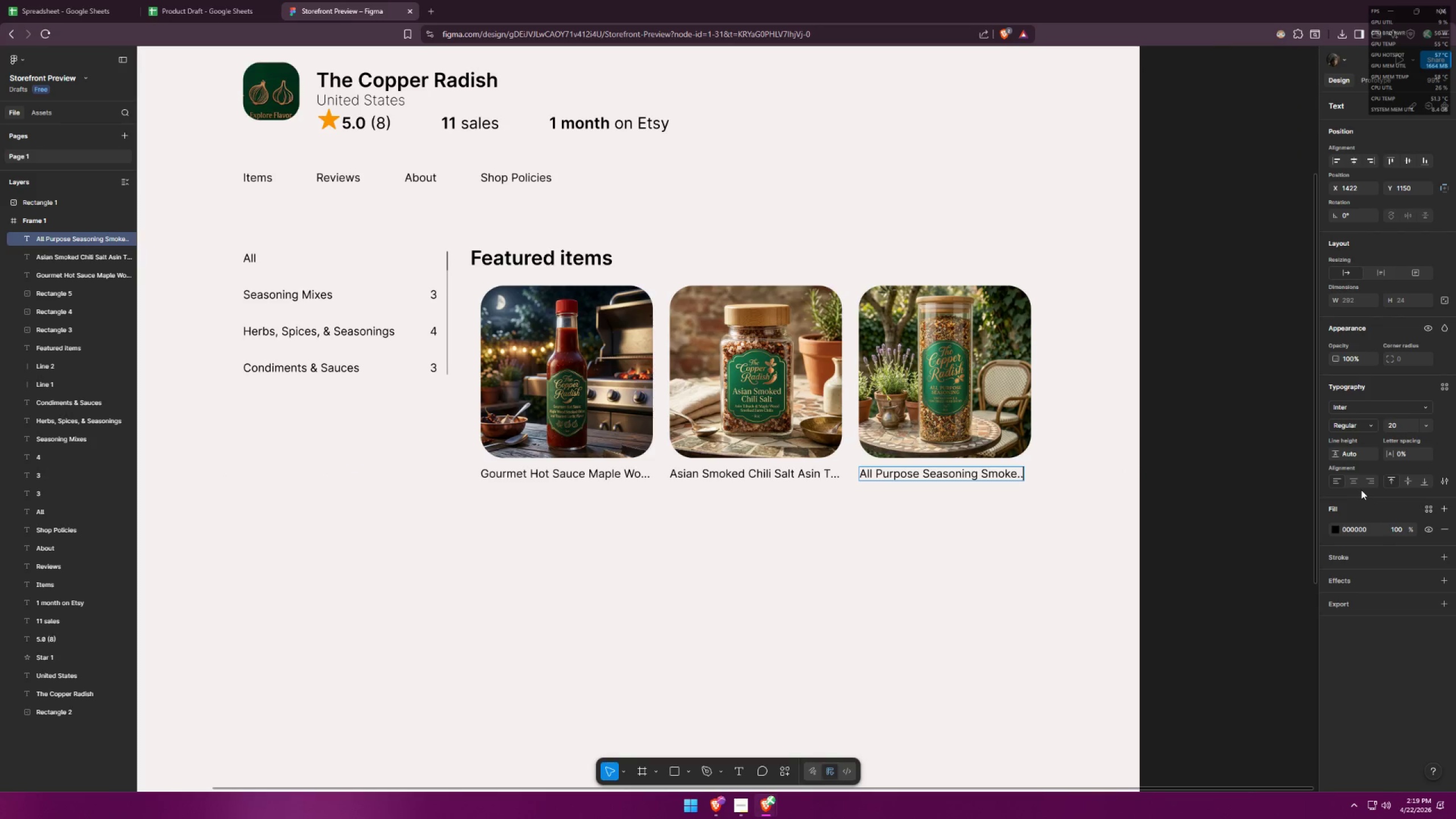 
key(Period)
 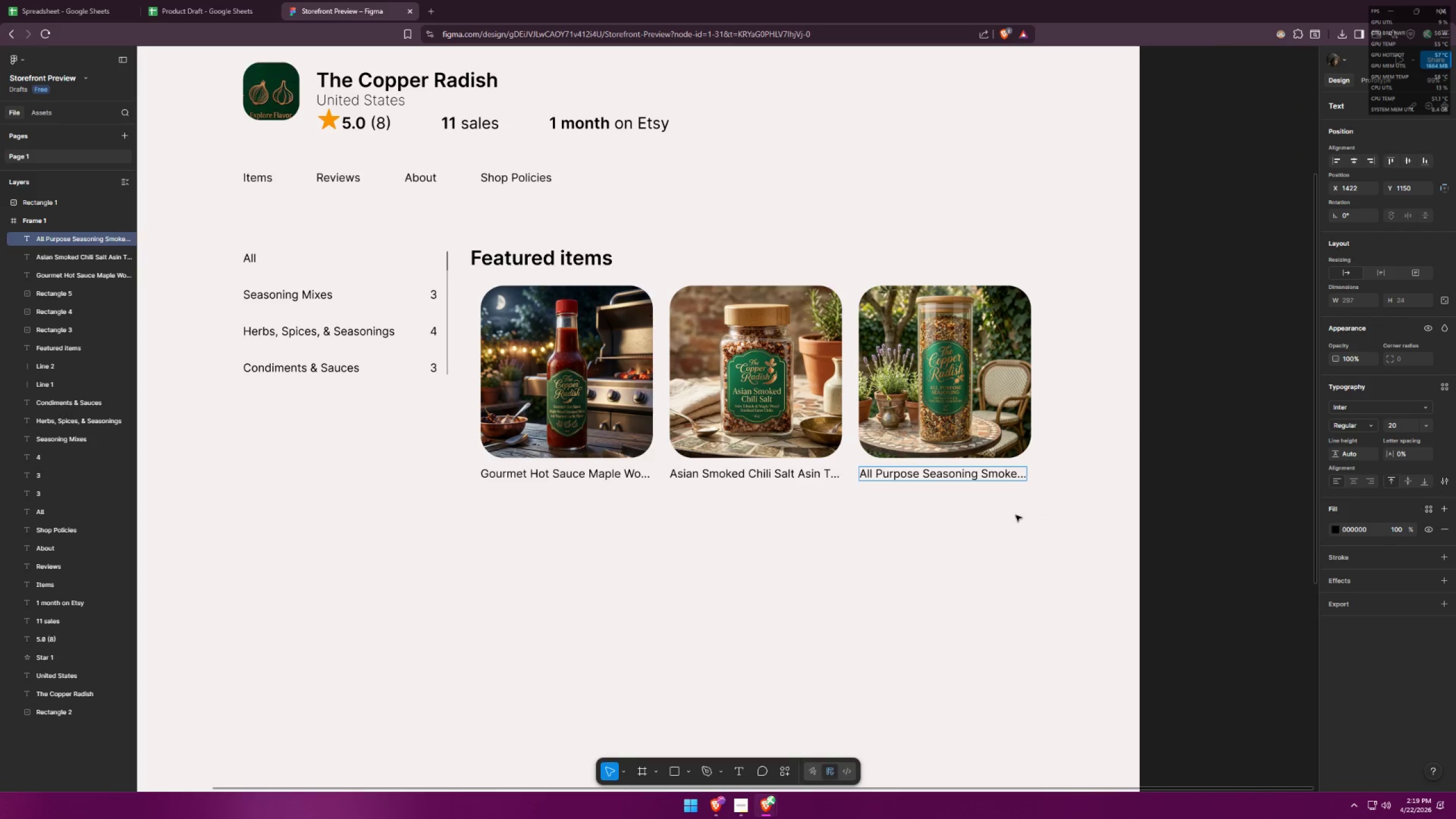 
double_click([1016, 515])
 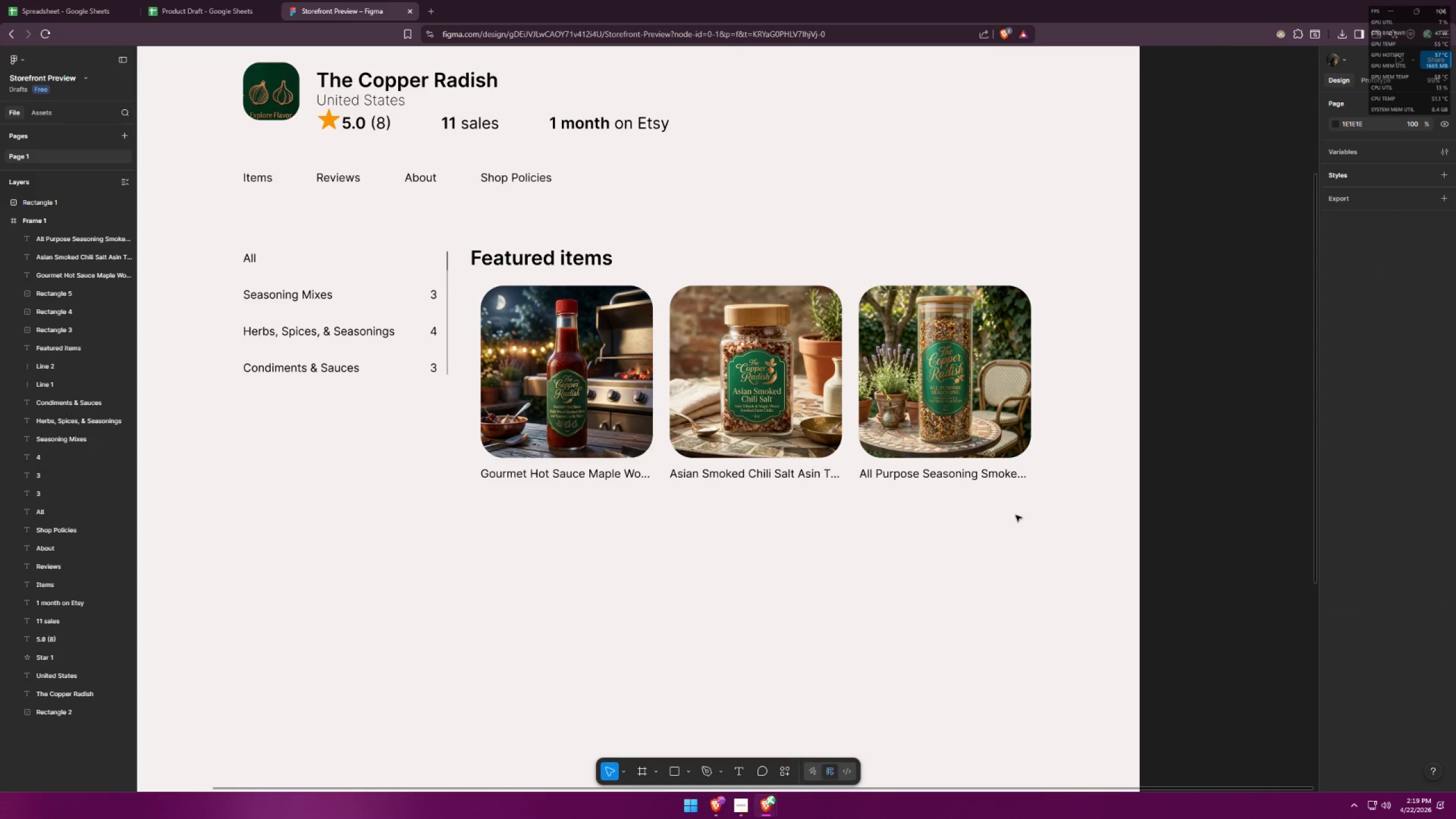 
key(Alt+AltLeft)
 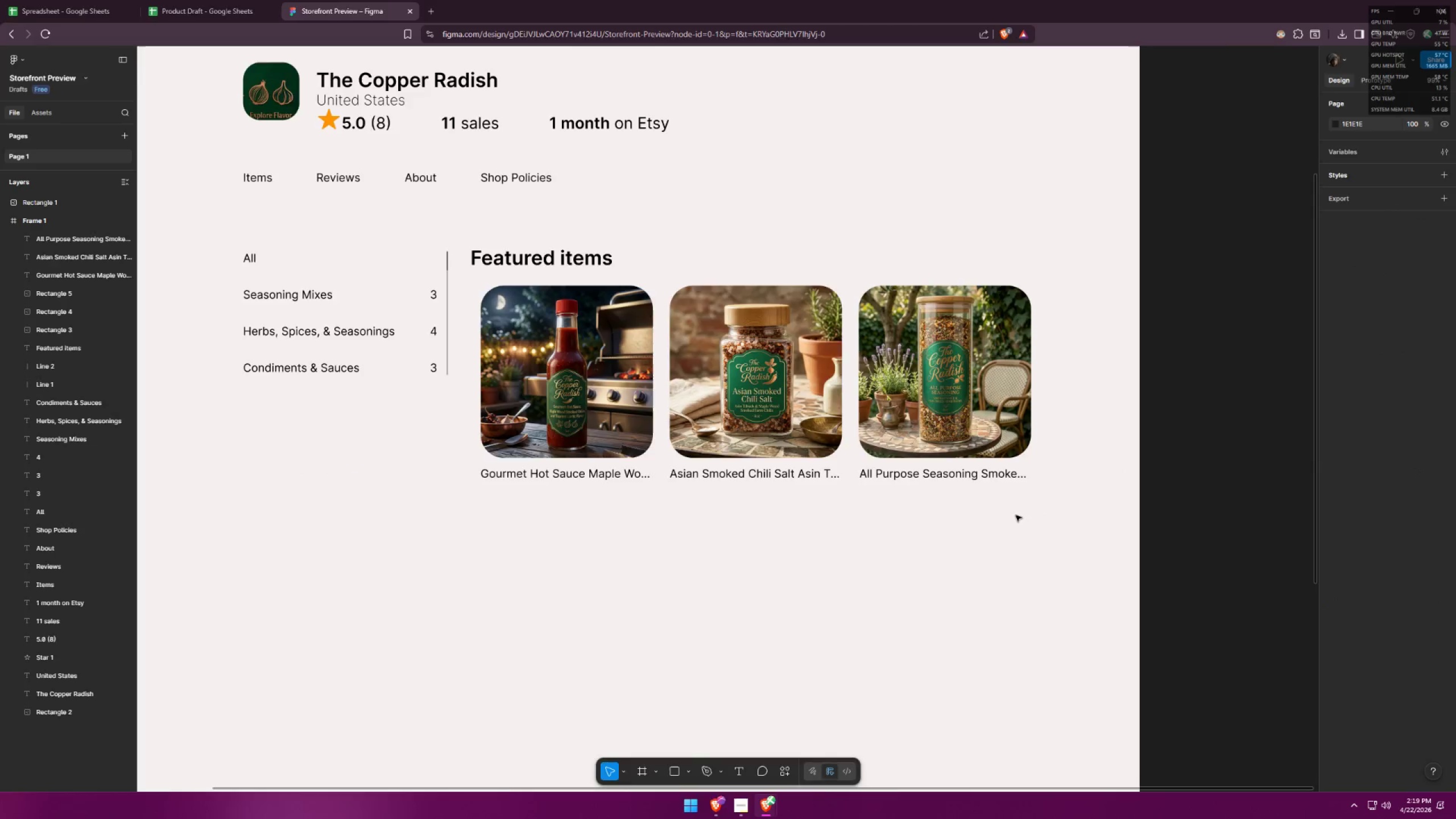 
key(Alt+Tab)
 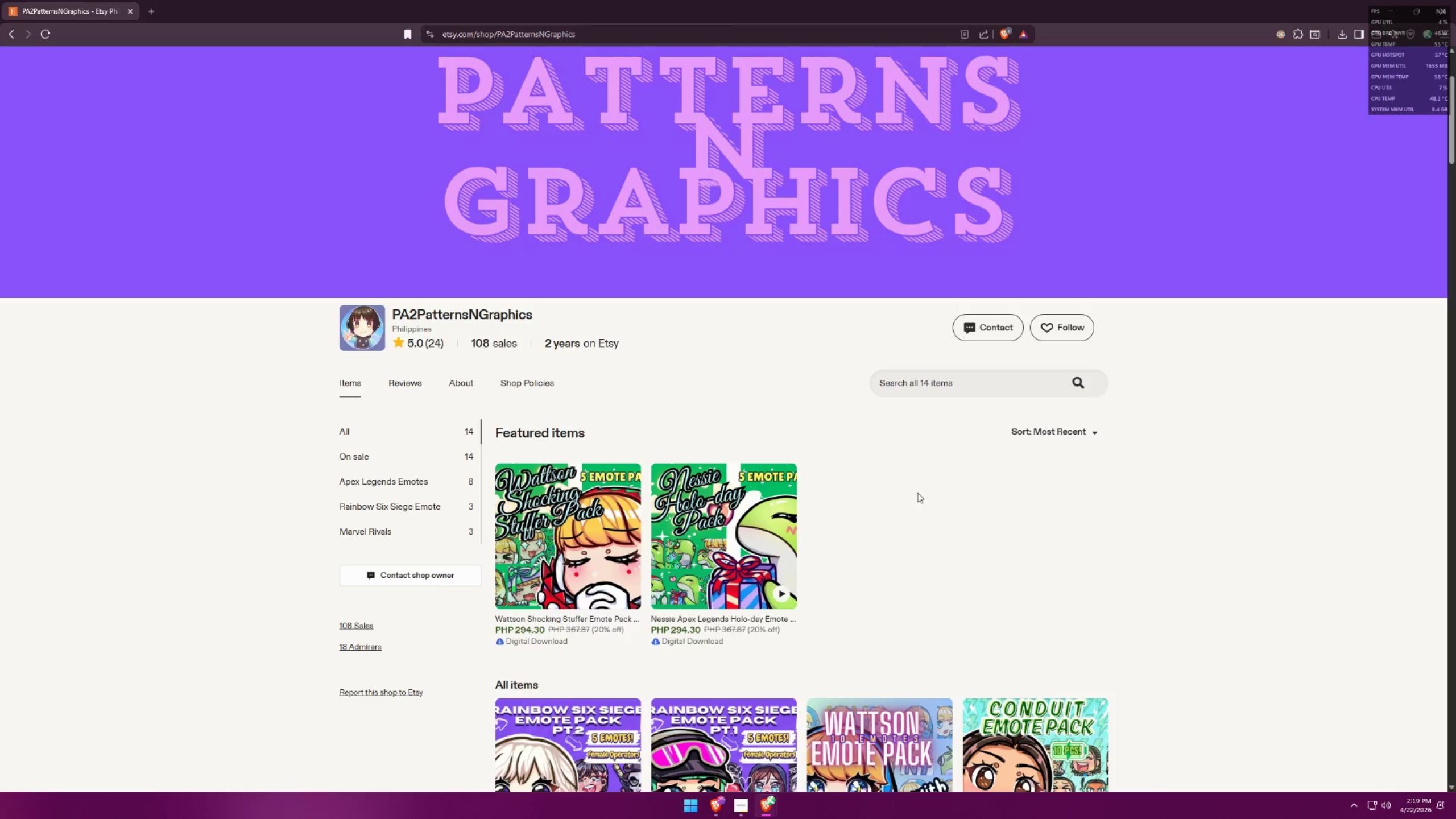 
wait(6.25)
 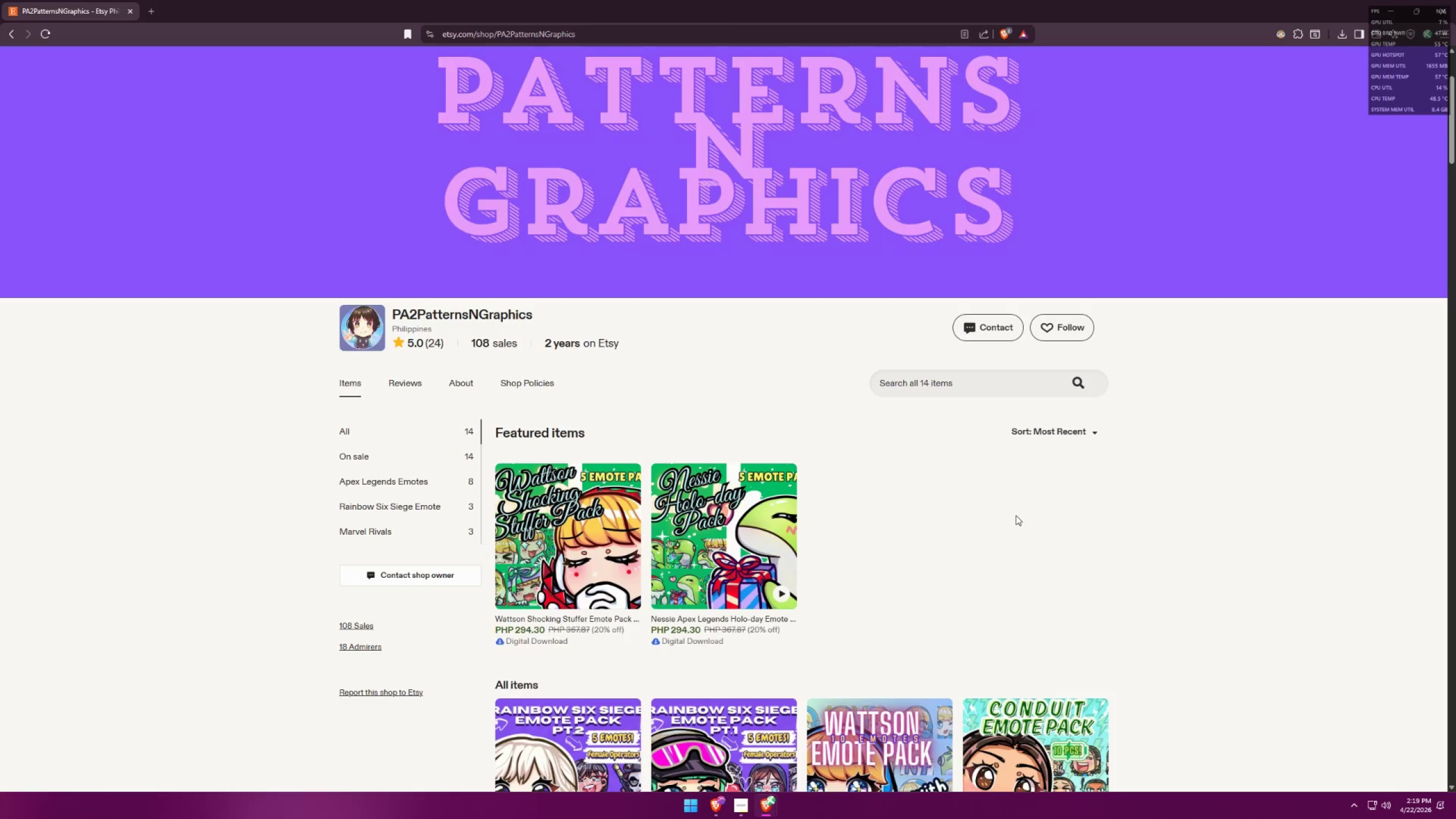 
scroll: coordinate [349, 228], scroll_direction: up, amount: 7.0
 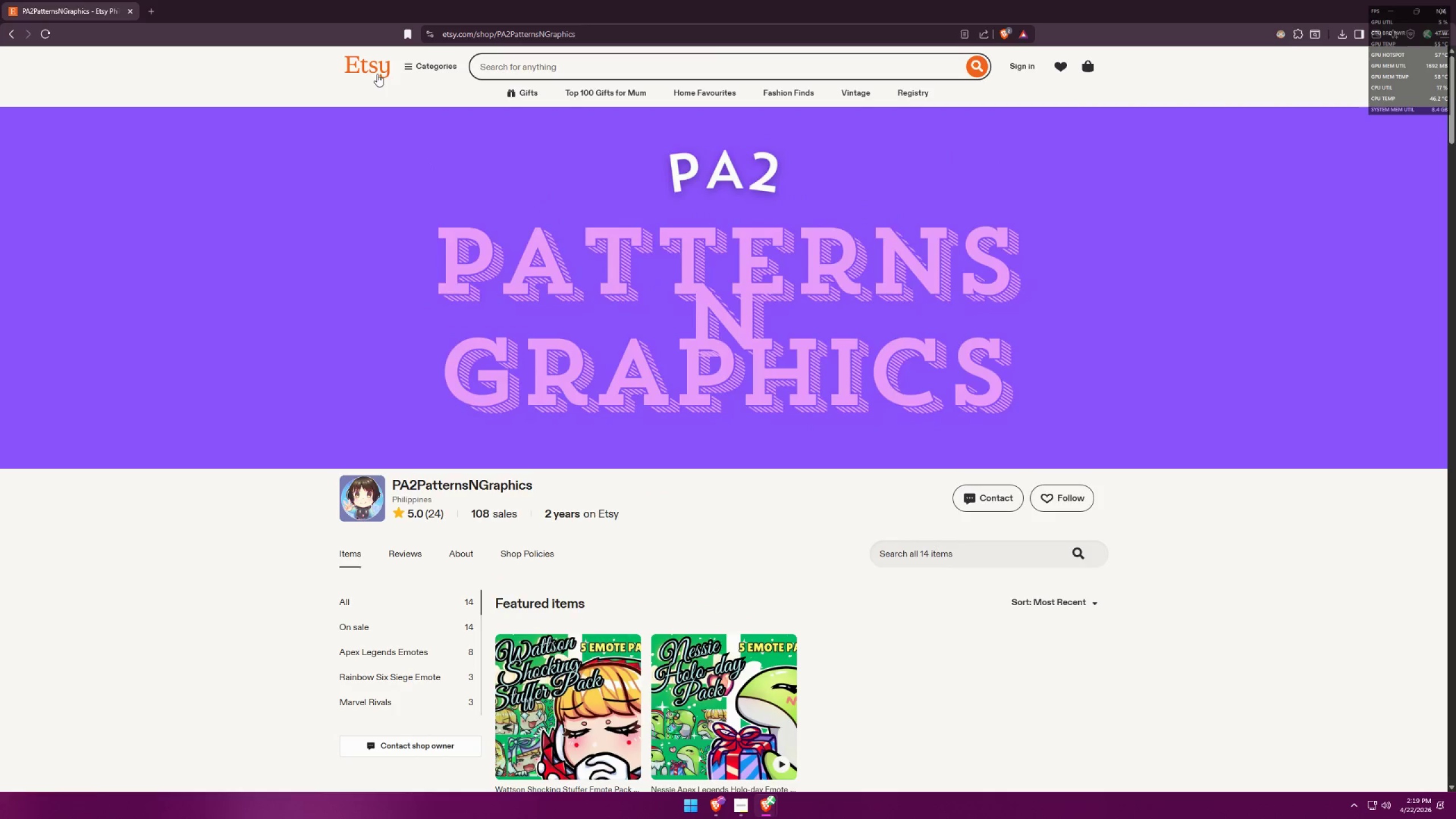 
left_click([373, 72])
 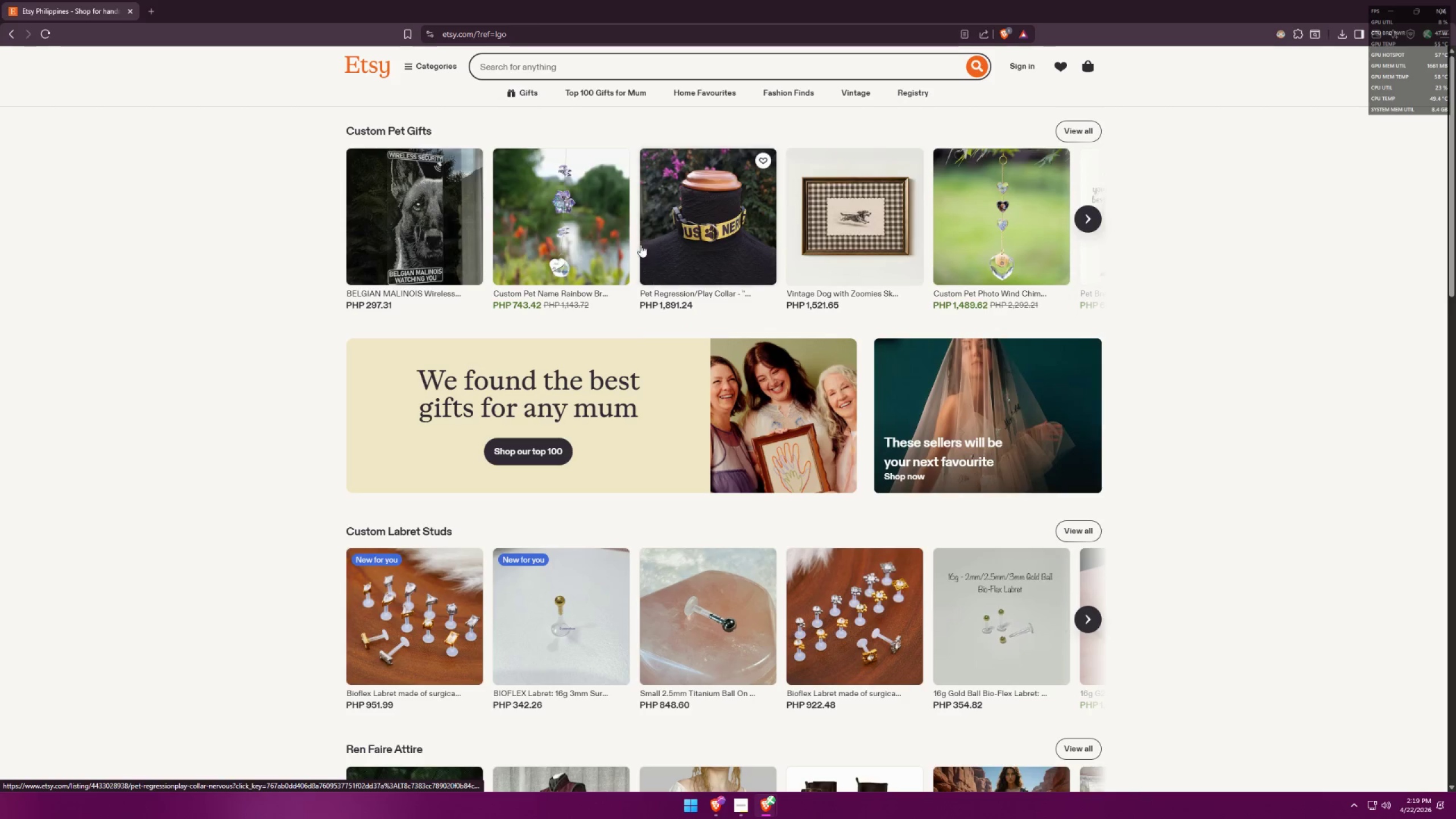 
scroll: coordinate [439, 237], scroll_direction: down, amount: 10.0
 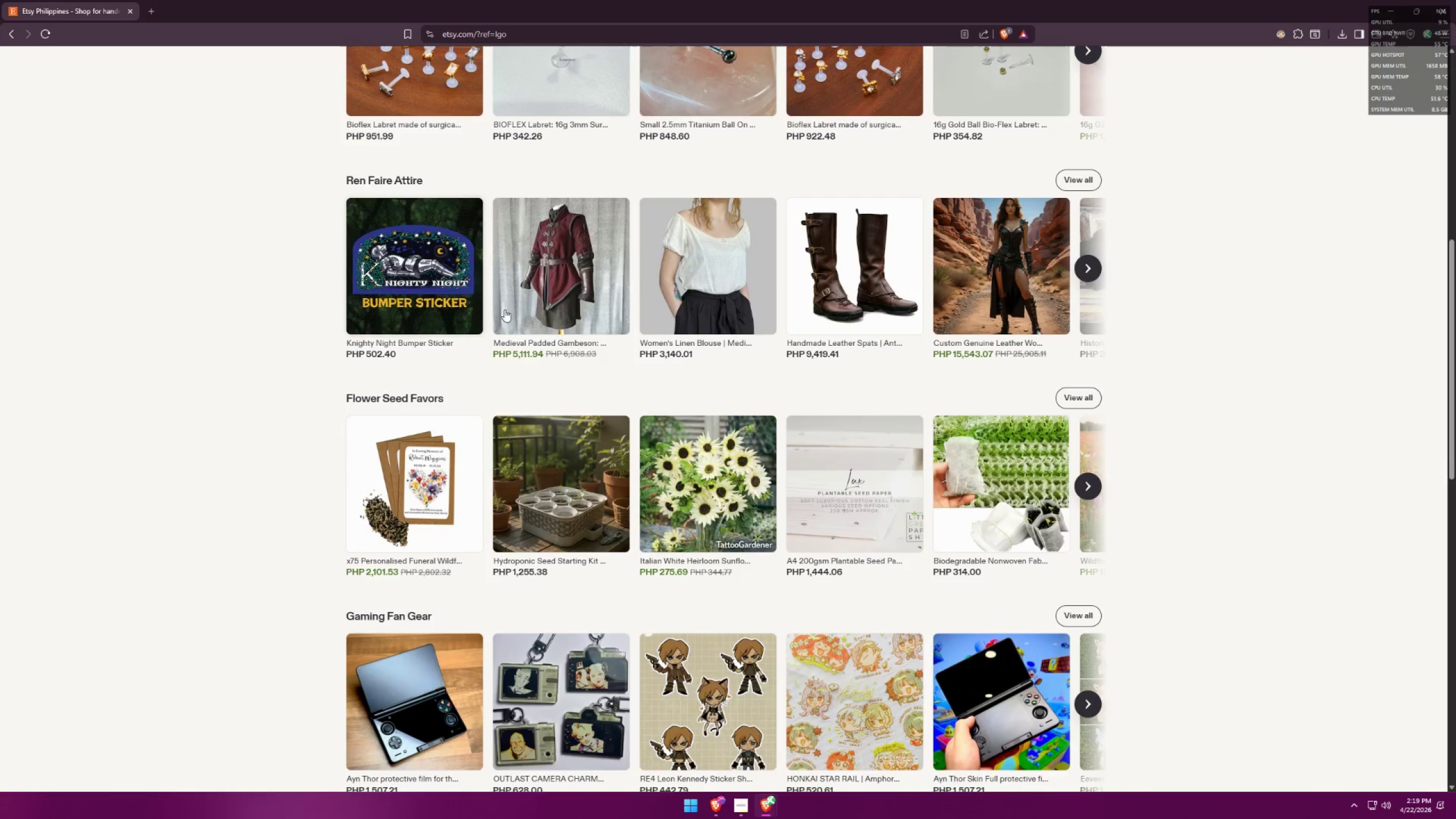 
scroll: coordinate [599, 369], scroll_direction: up, amount: 14.0
 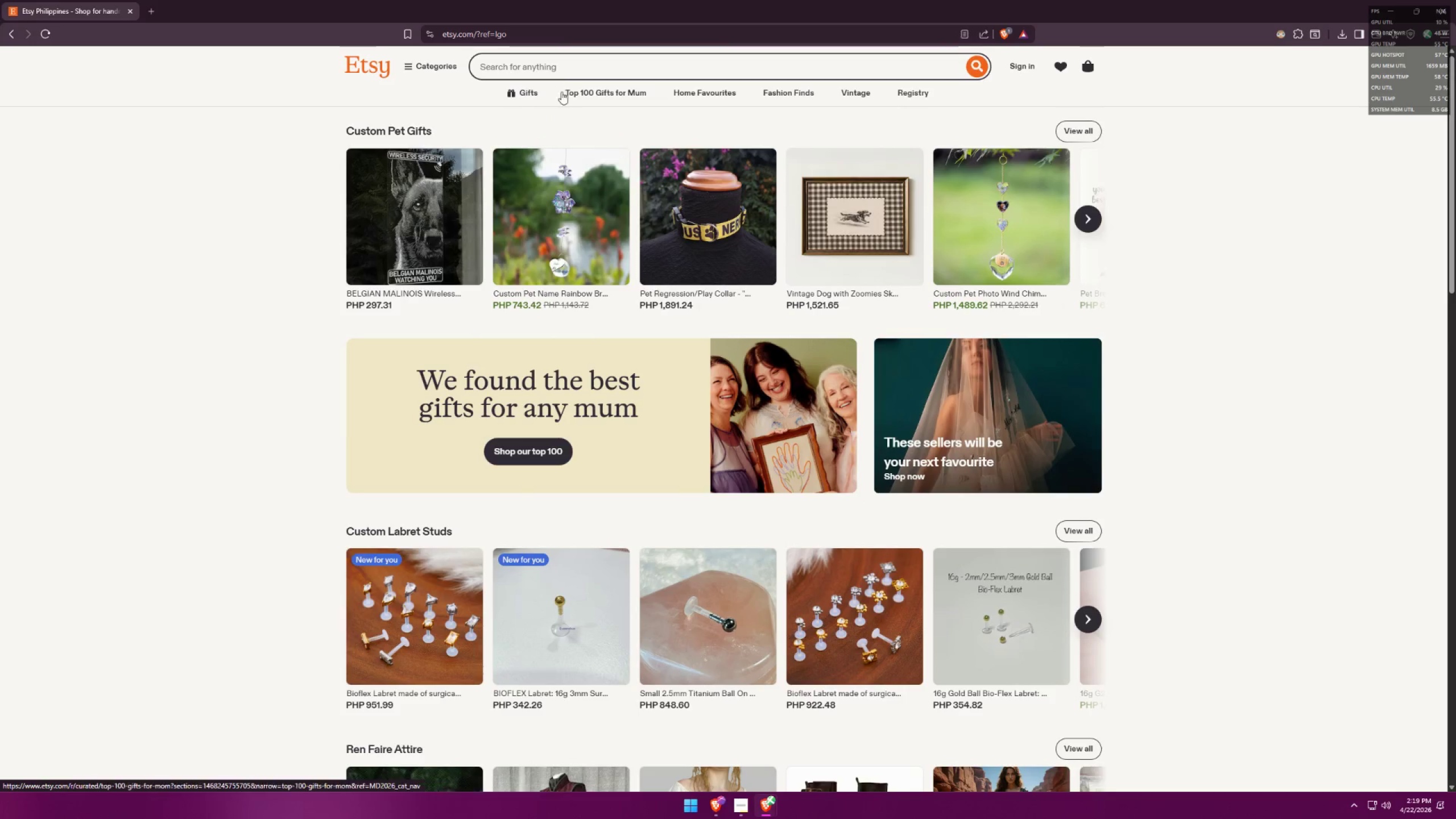 
left_click([566, 72])
 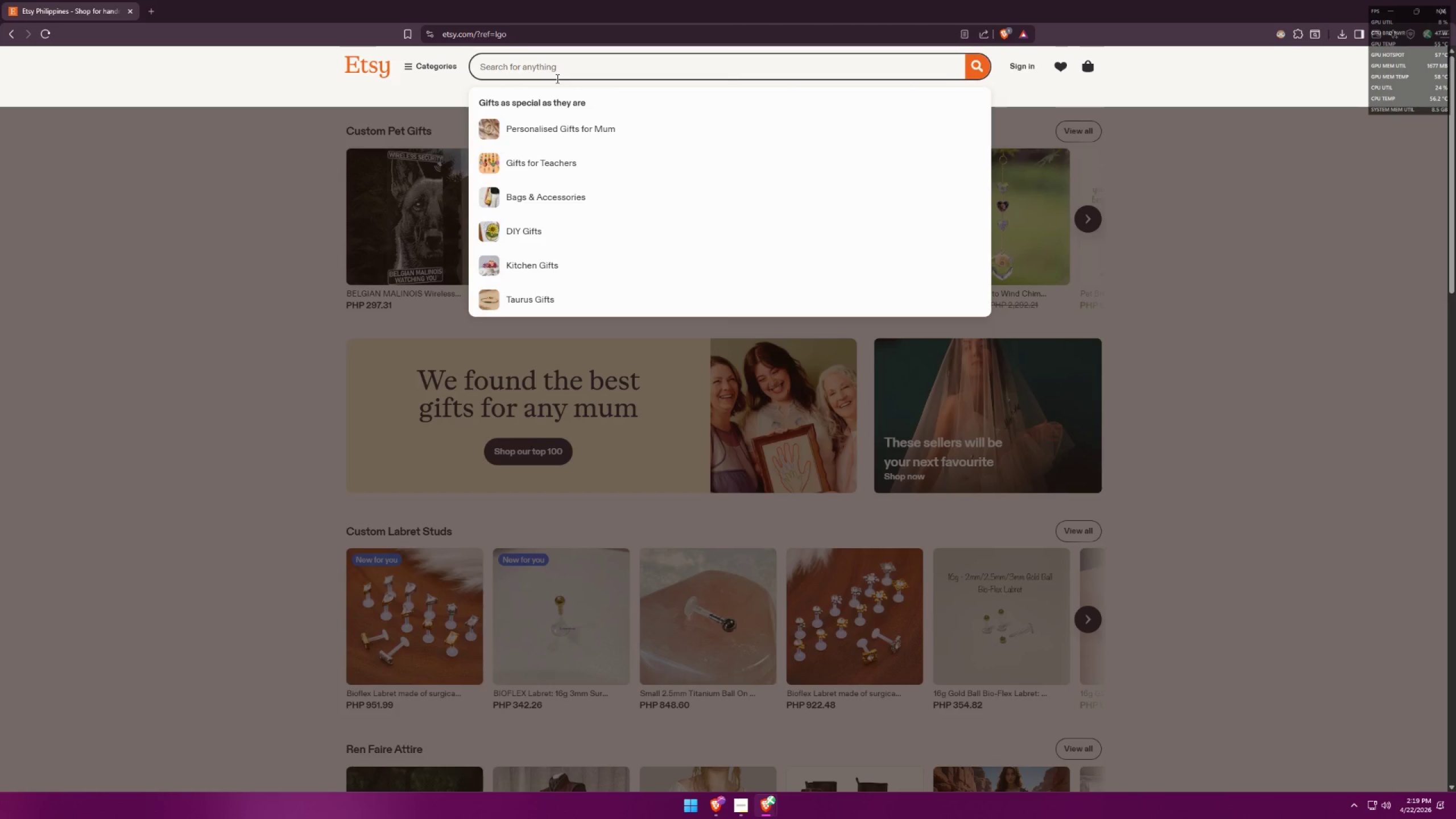 
type(sauces)
 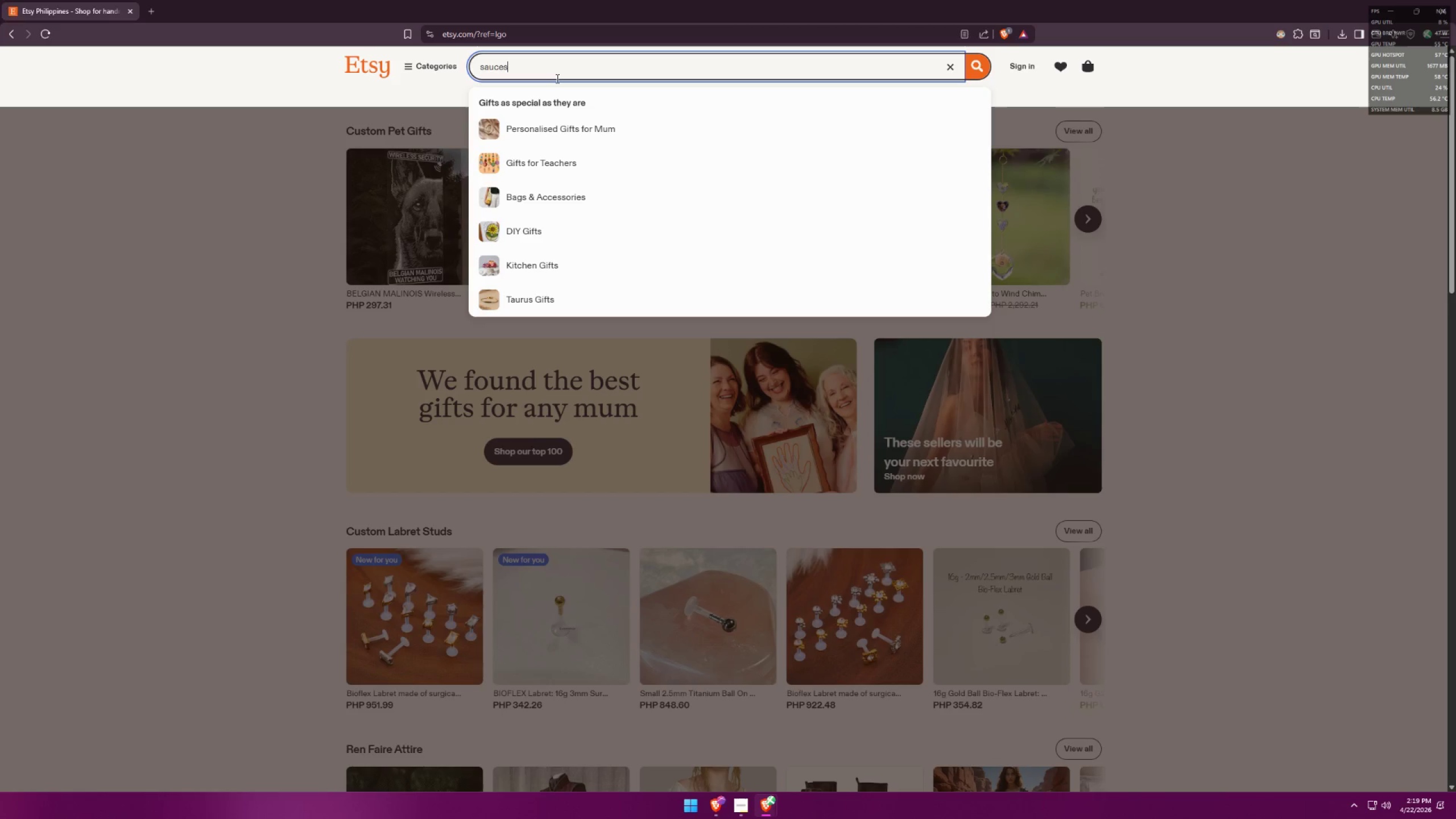 
key(Enter)
 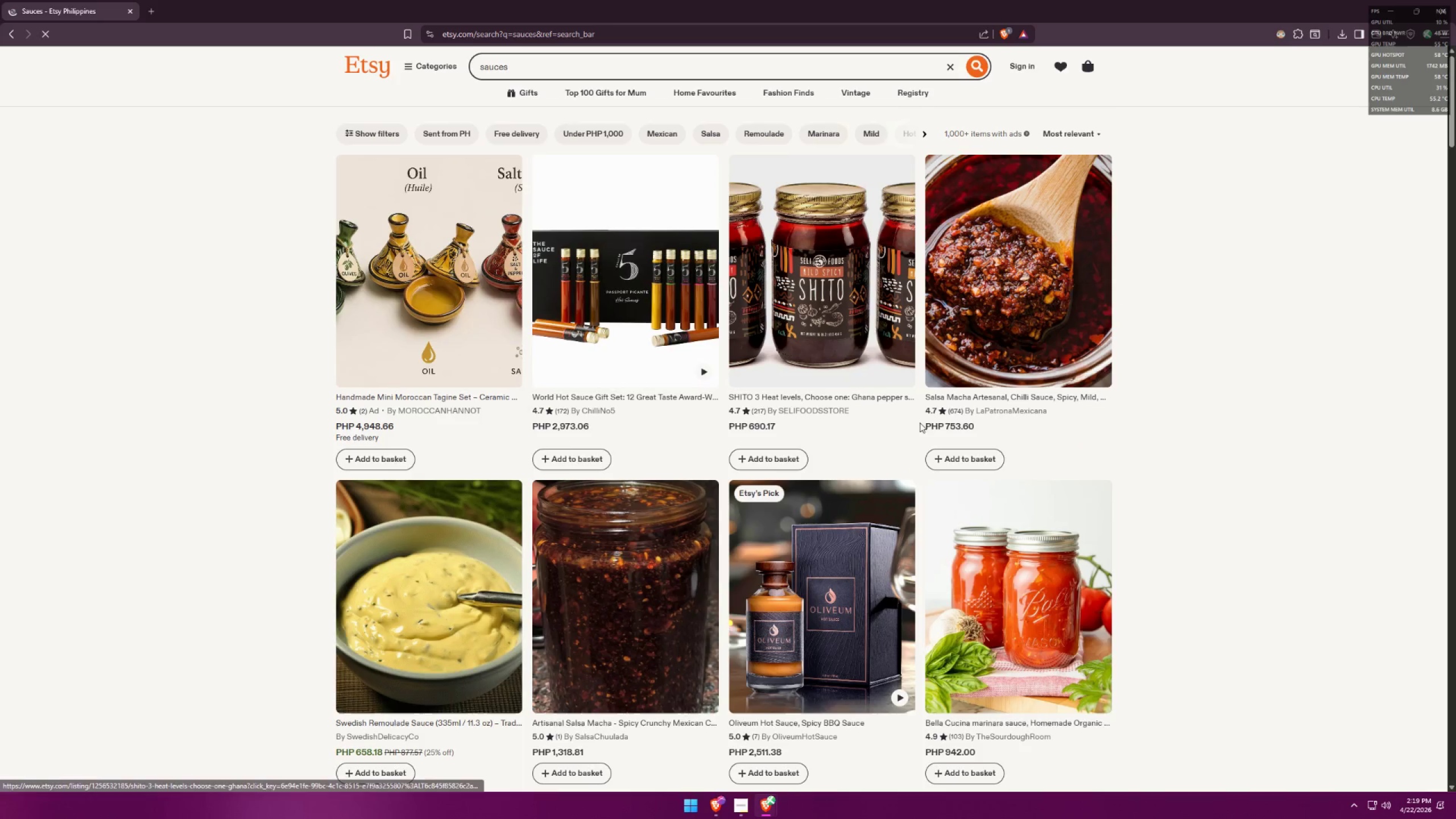 
left_click([771, 305])
 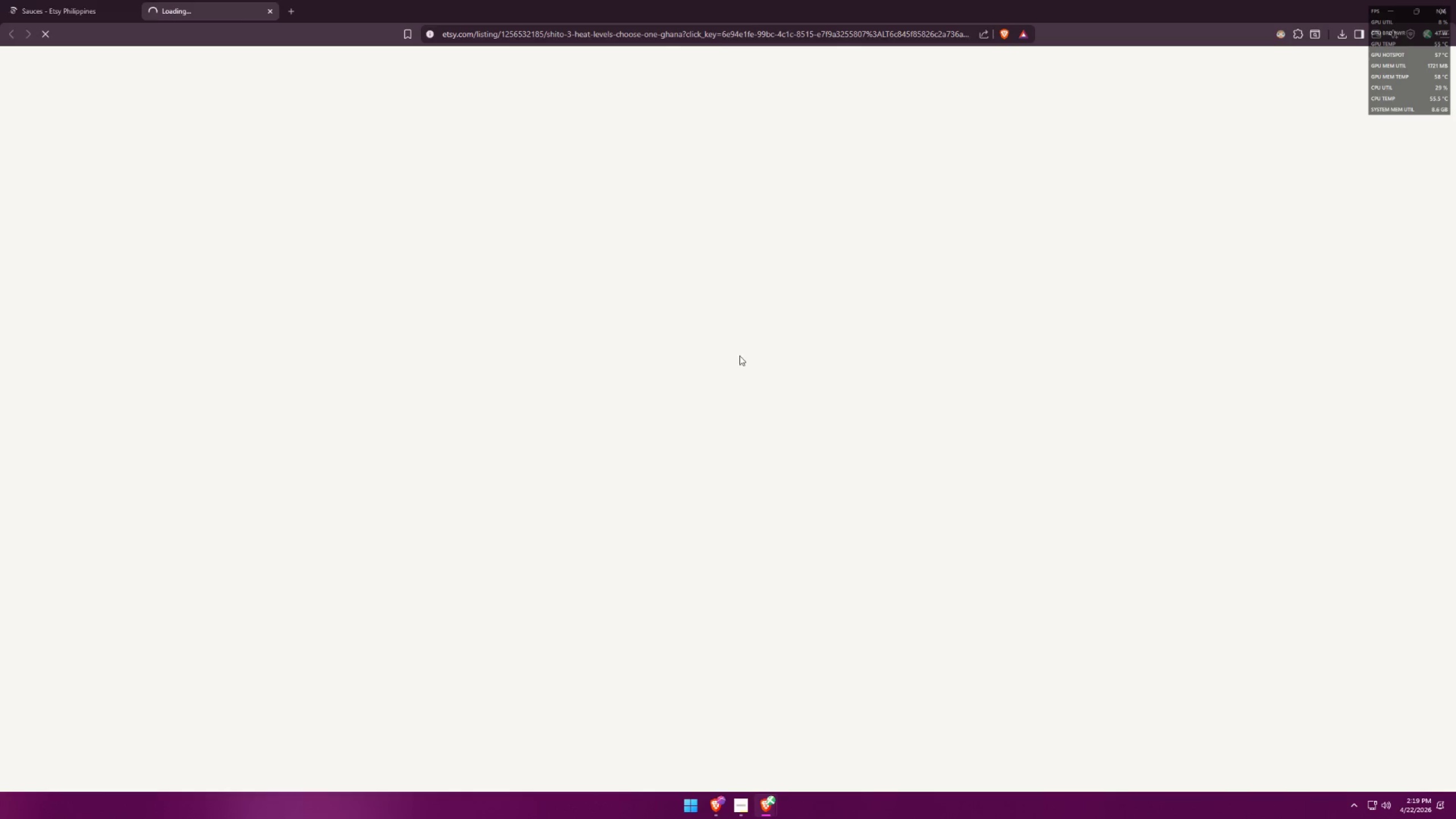 
scroll: coordinate [806, 441], scroll_direction: down, amount: 15.0
 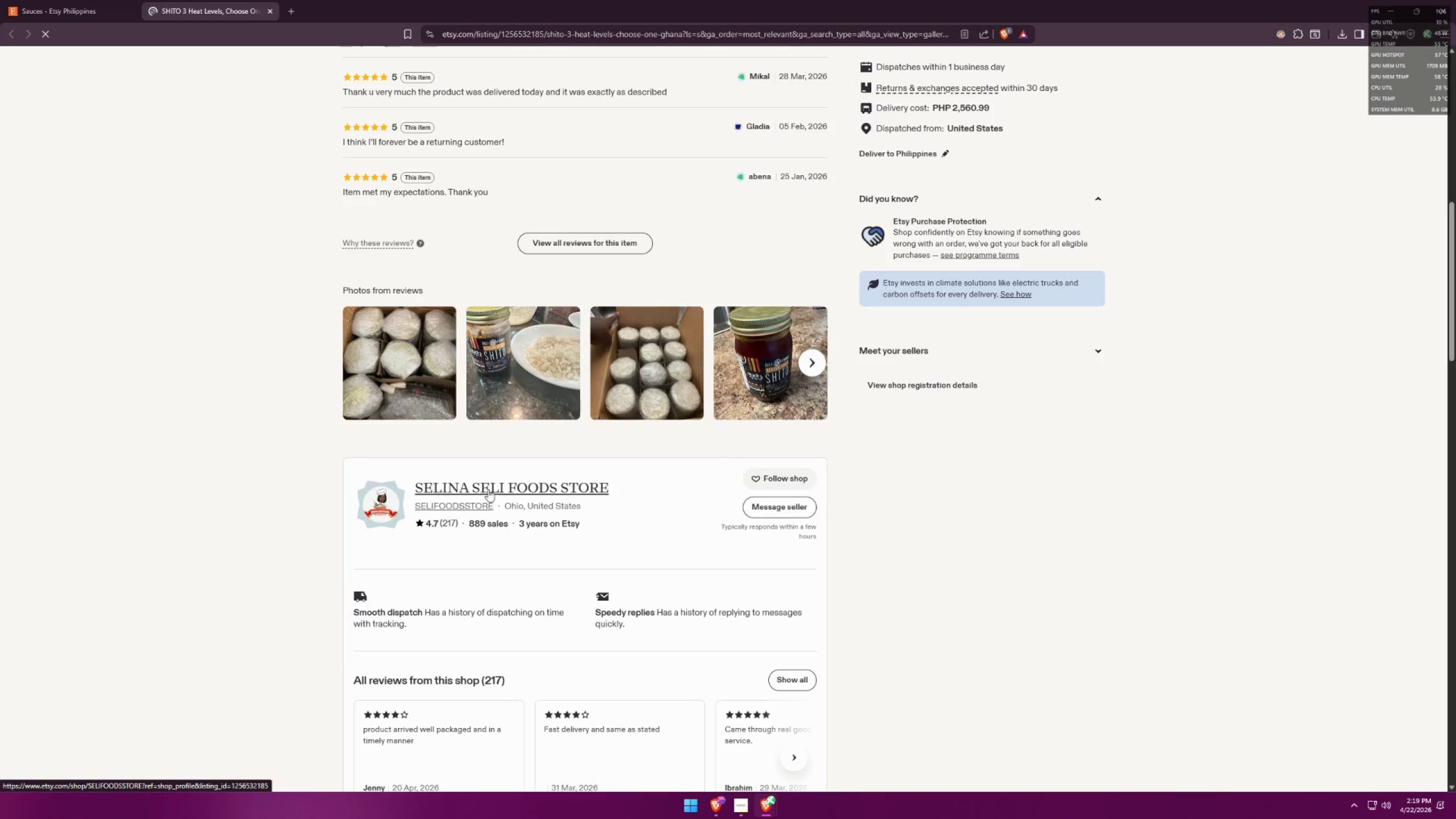 
left_click([449, 483])
 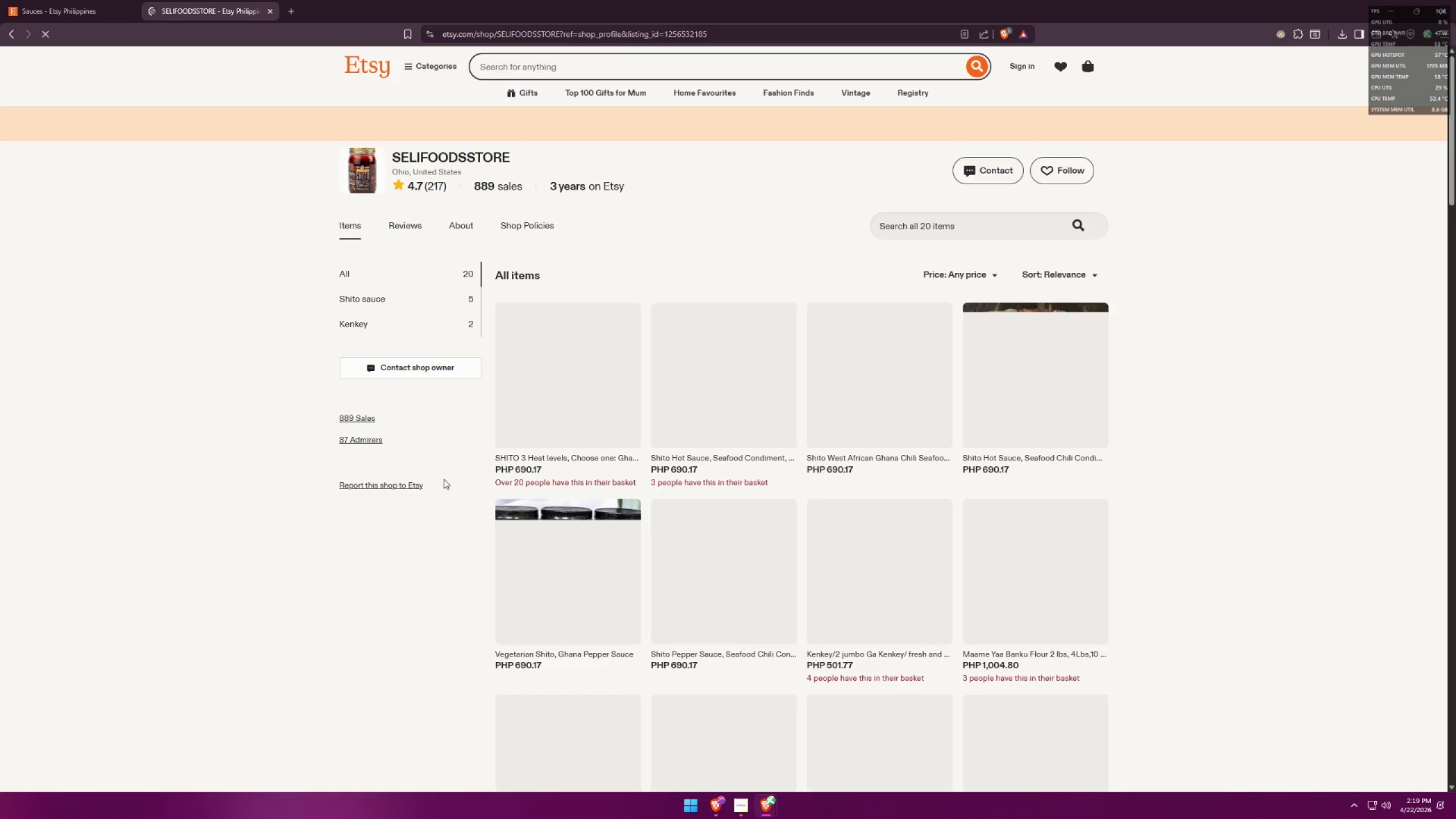 
scroll: coordinate [436, 462], scroll_direction: up, amount: 5.0
 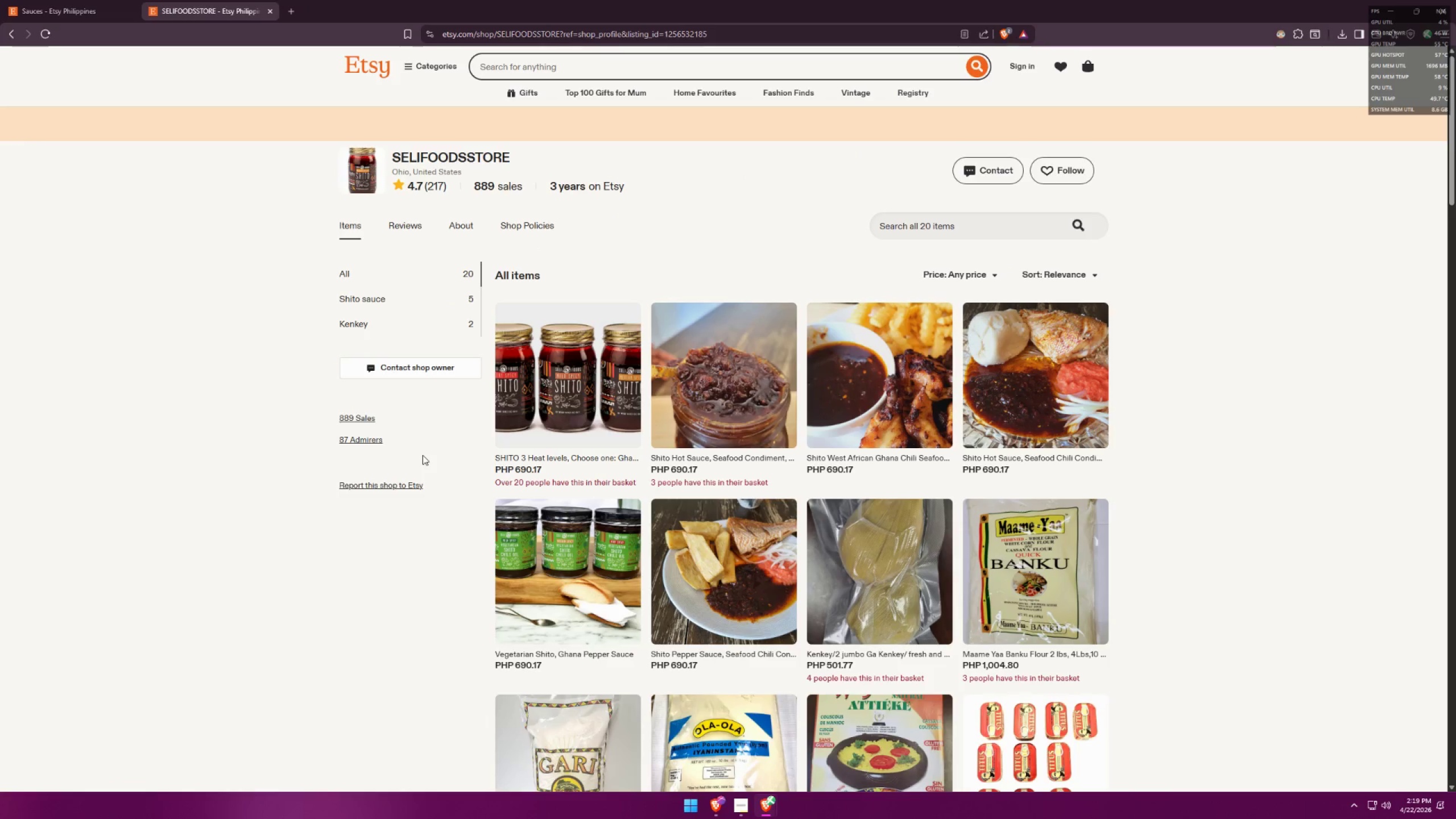 
scroll: coordinate [392, 423], scroll_direction: down, amount: 15.0
 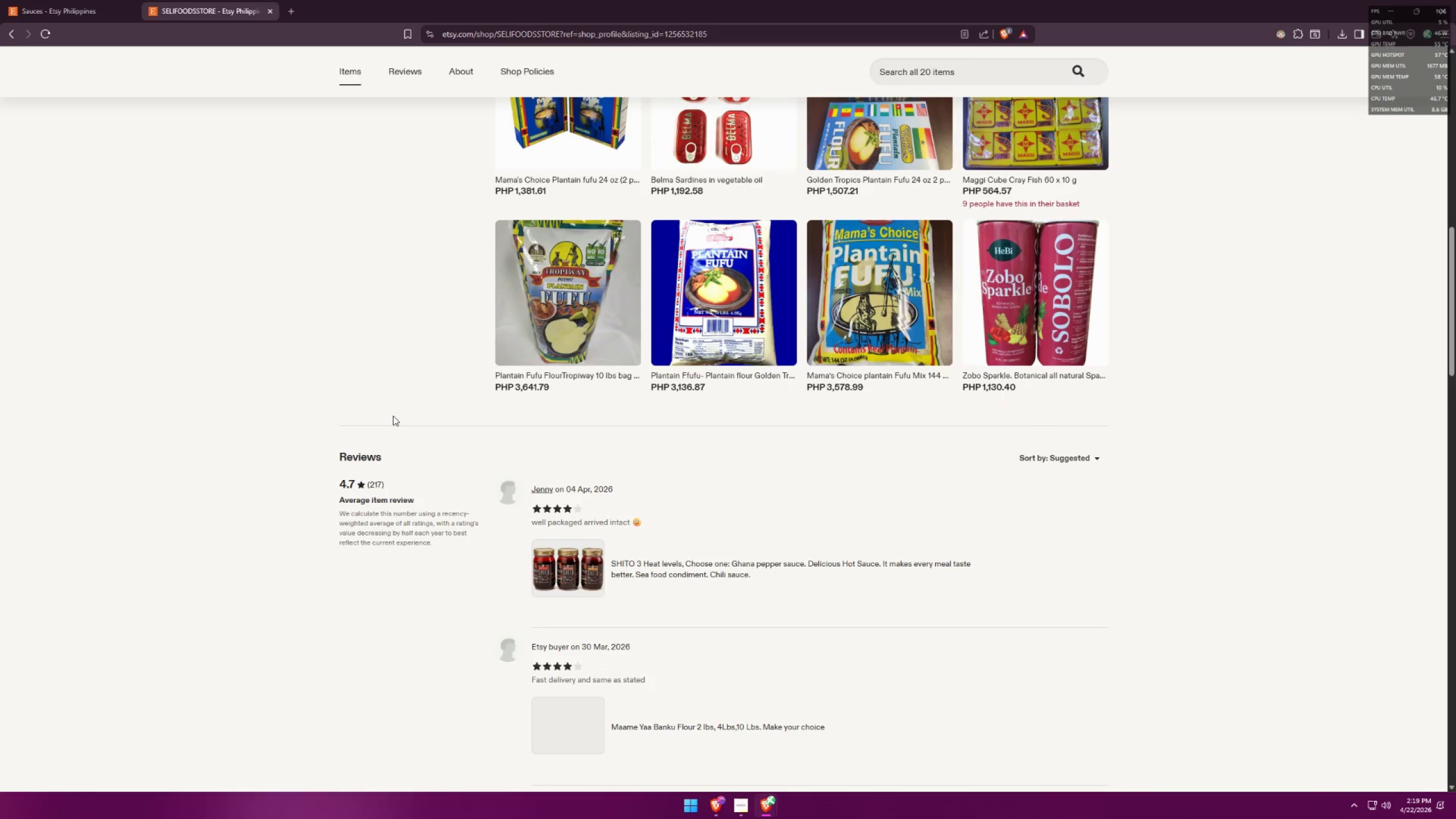 
scroll: coordinate [396, 406], scroll_direction: up, amount: 15.0
 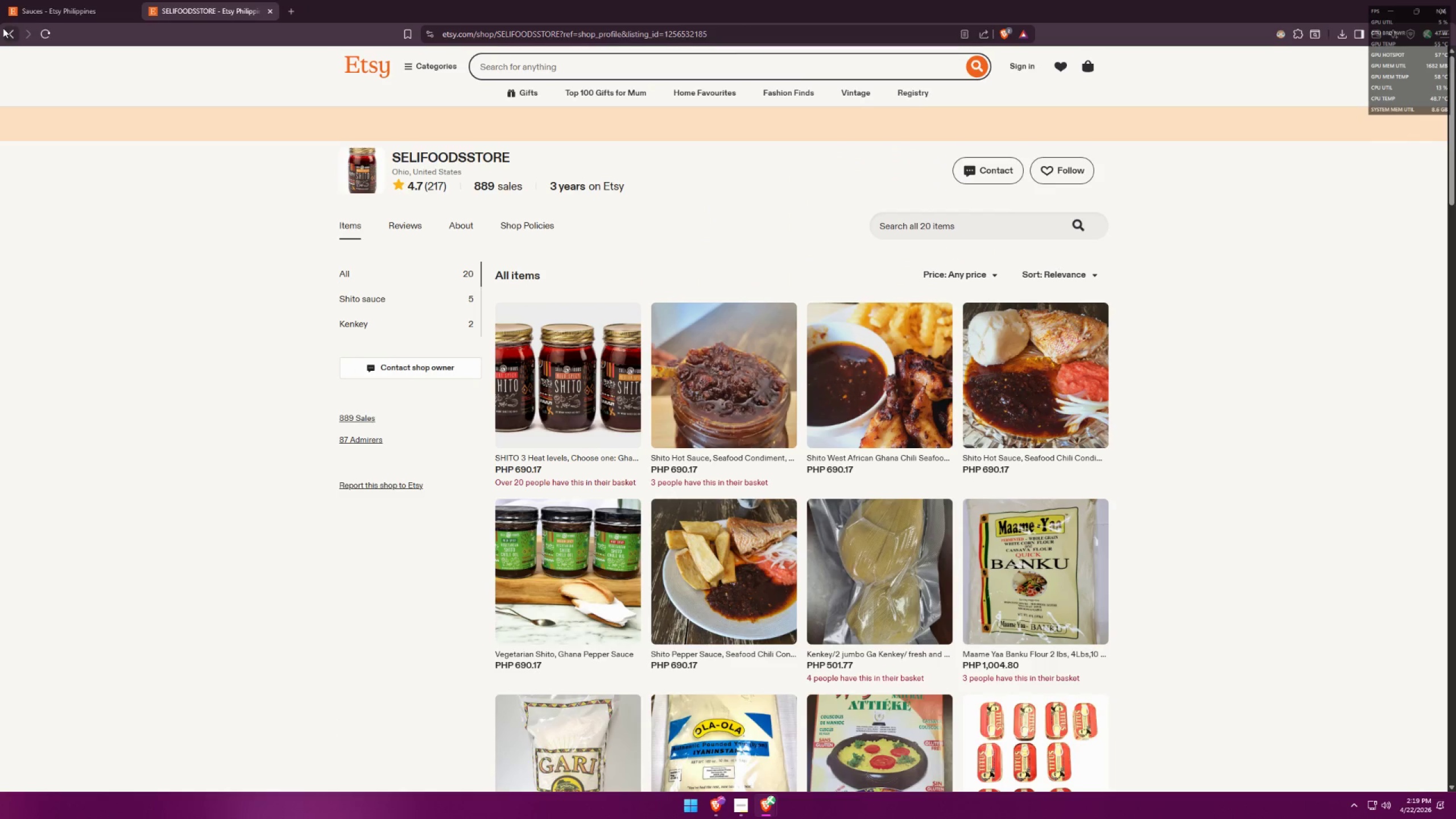 
left_click([3, 28])
 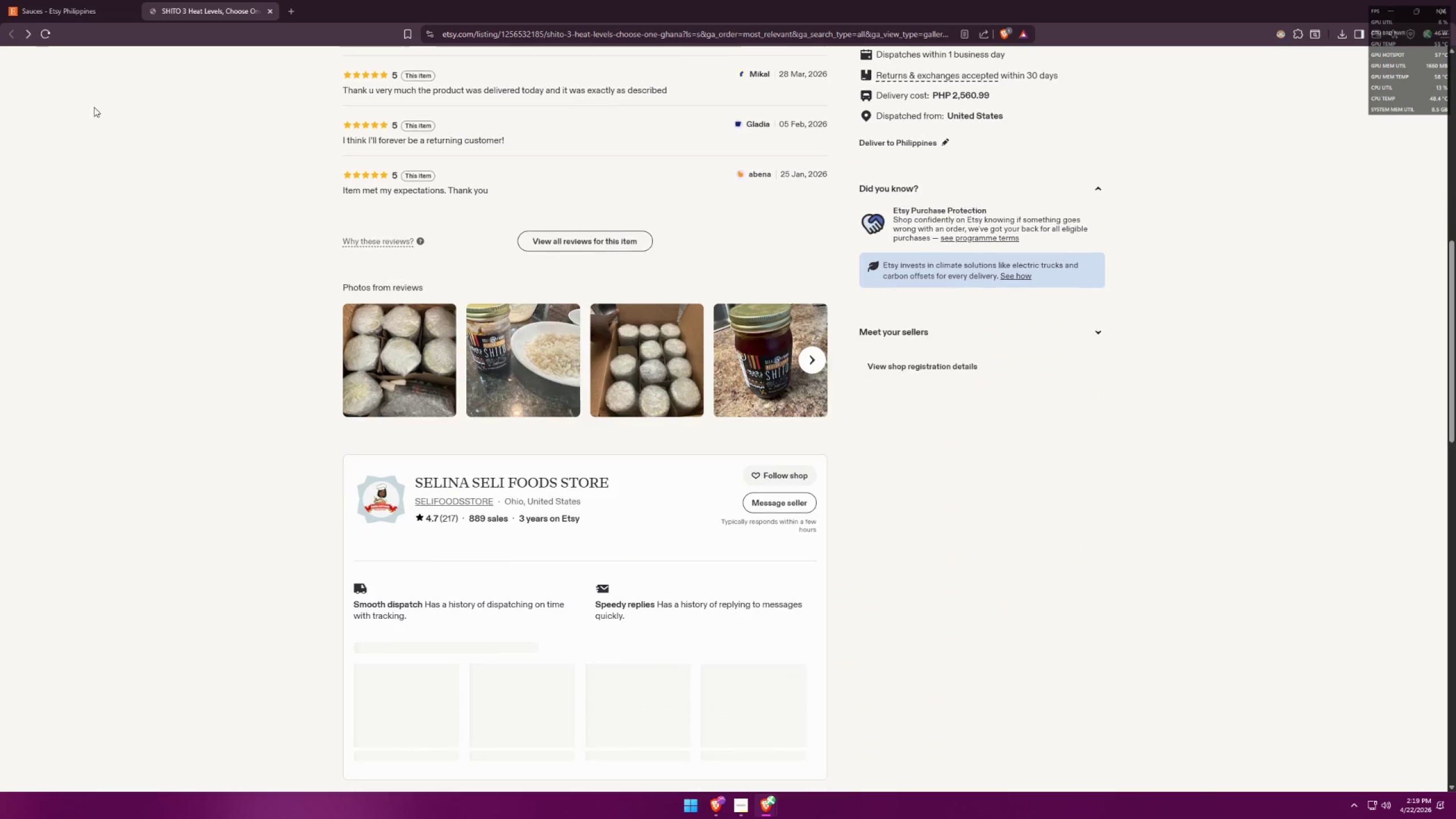 
scroll: coordinate [508, 379], scroll_direction: down, amount: 17.0
 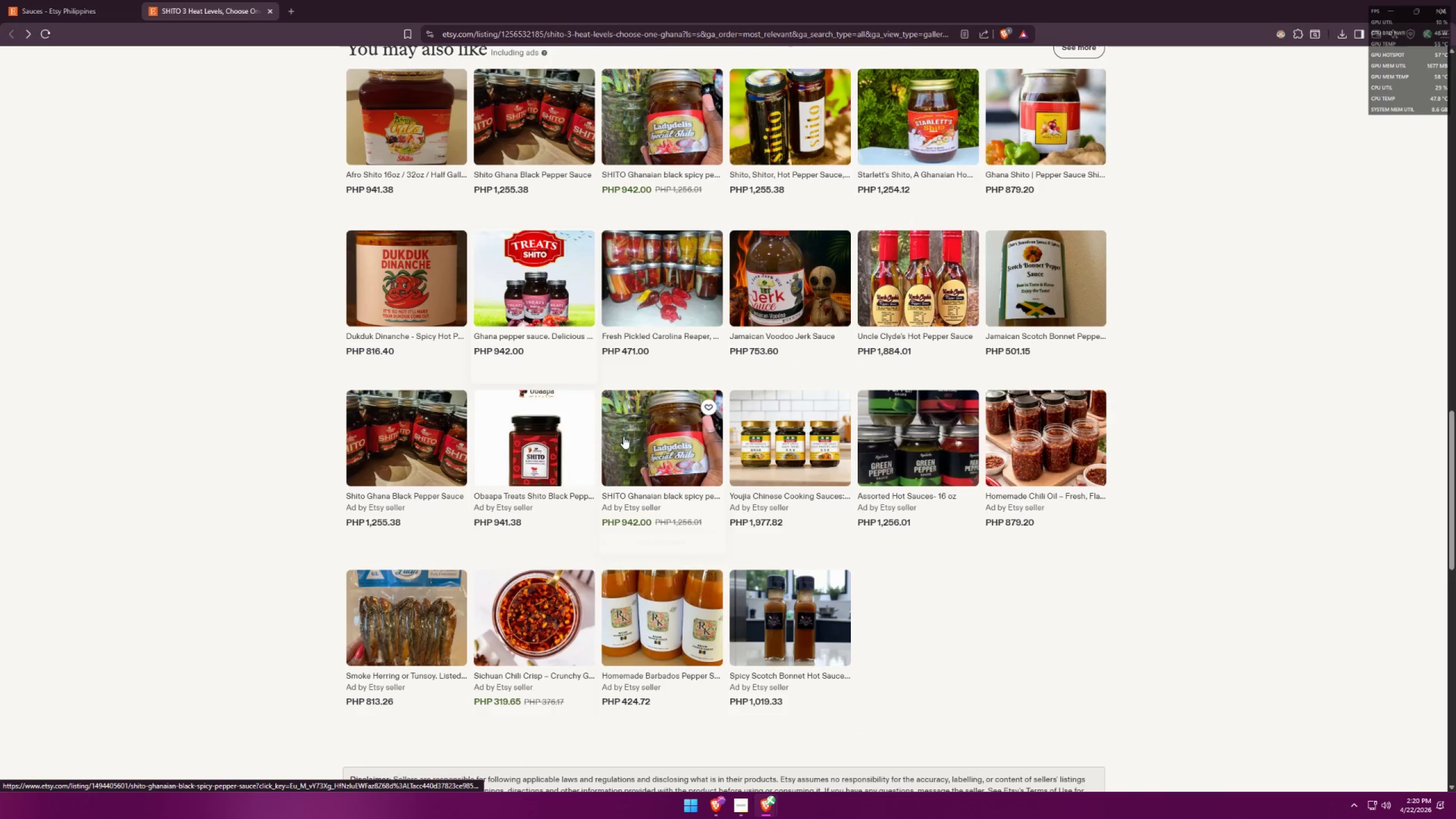 
left_click([639, 436])
 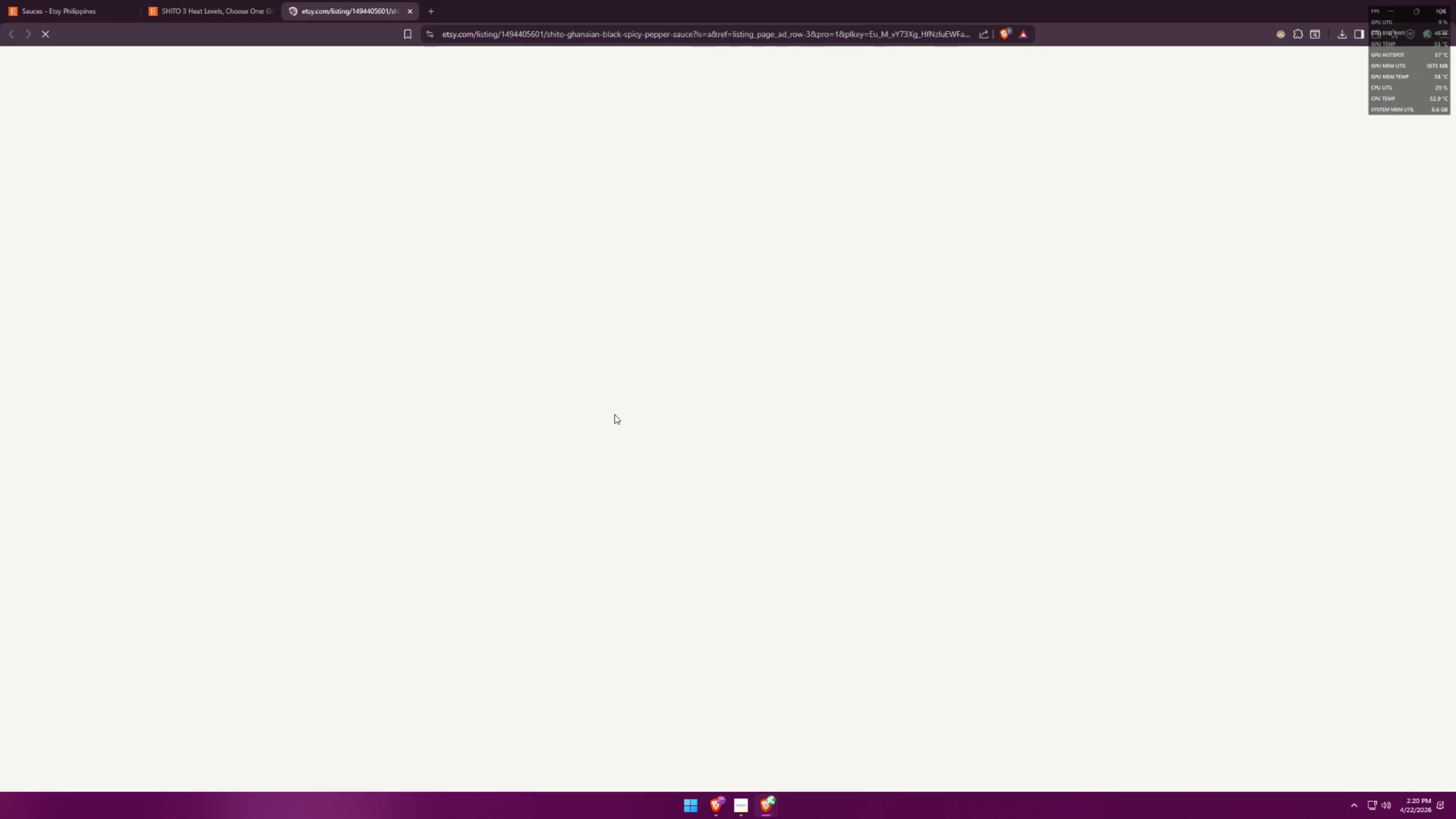 
scroll: coordinate [429, 424], scroll_direction: down, amount: 15.0
 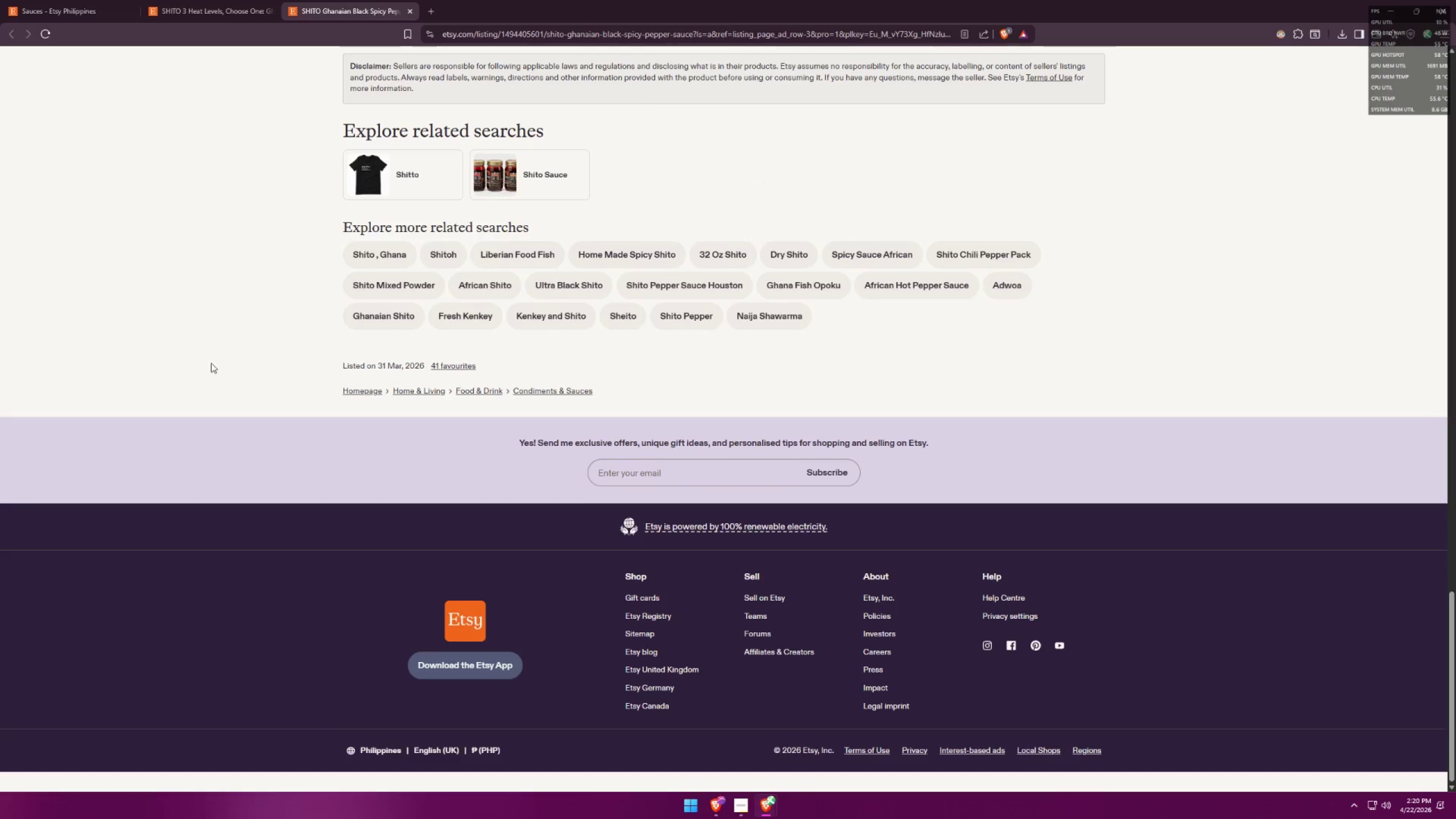 
left_click([362, 59])
 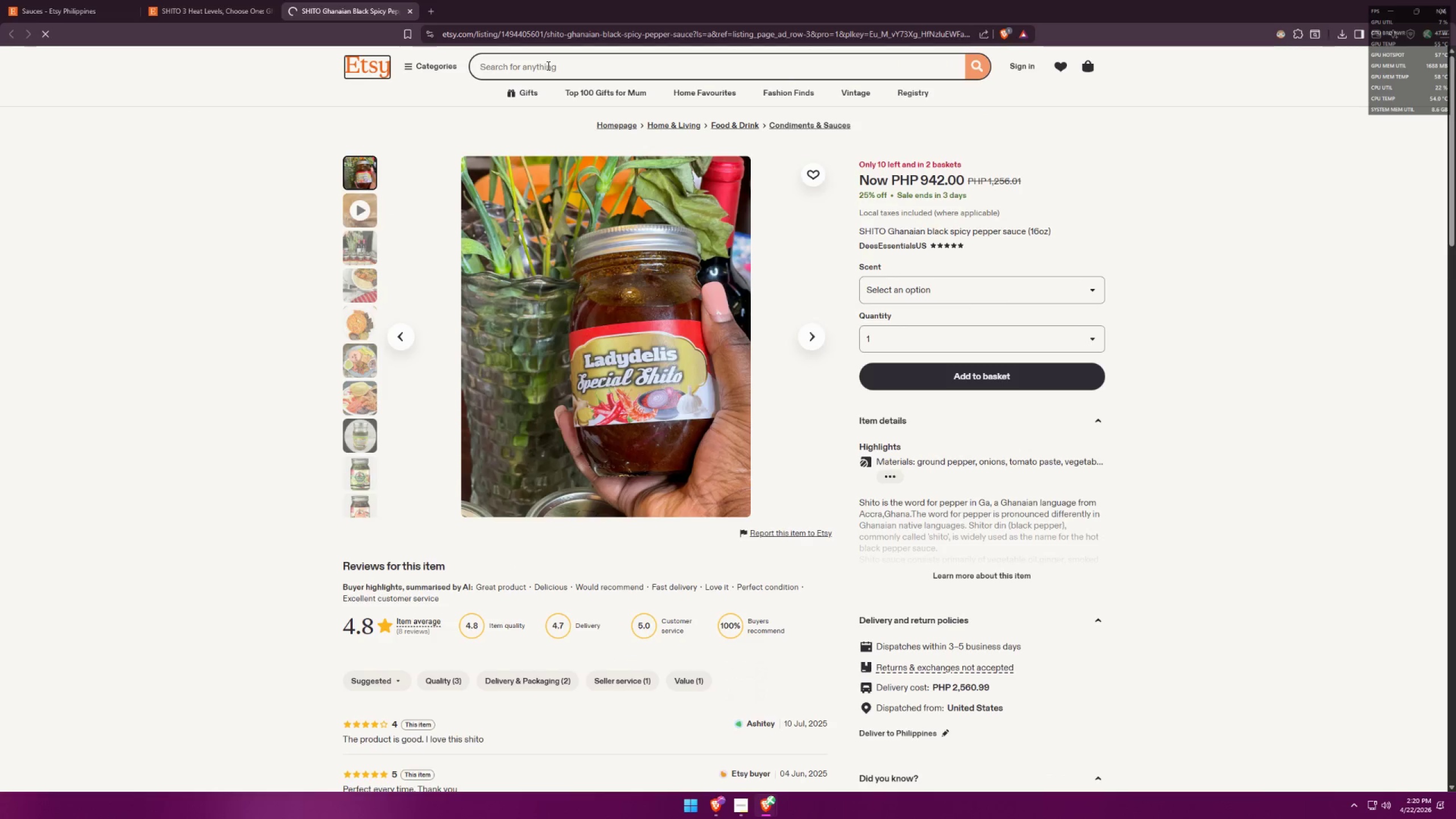 
left_click([547, 65])
 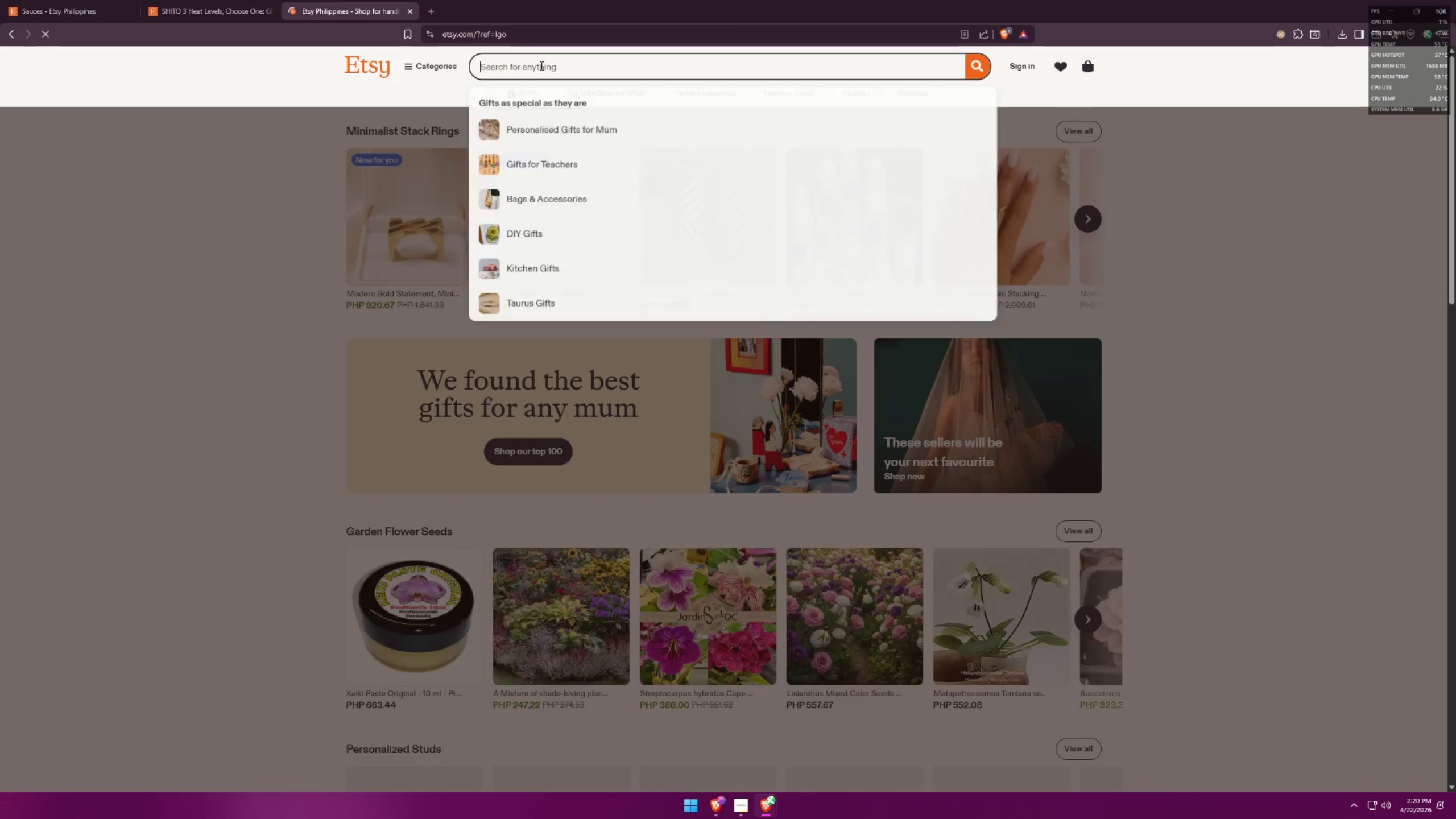 
type(chili garlic)
 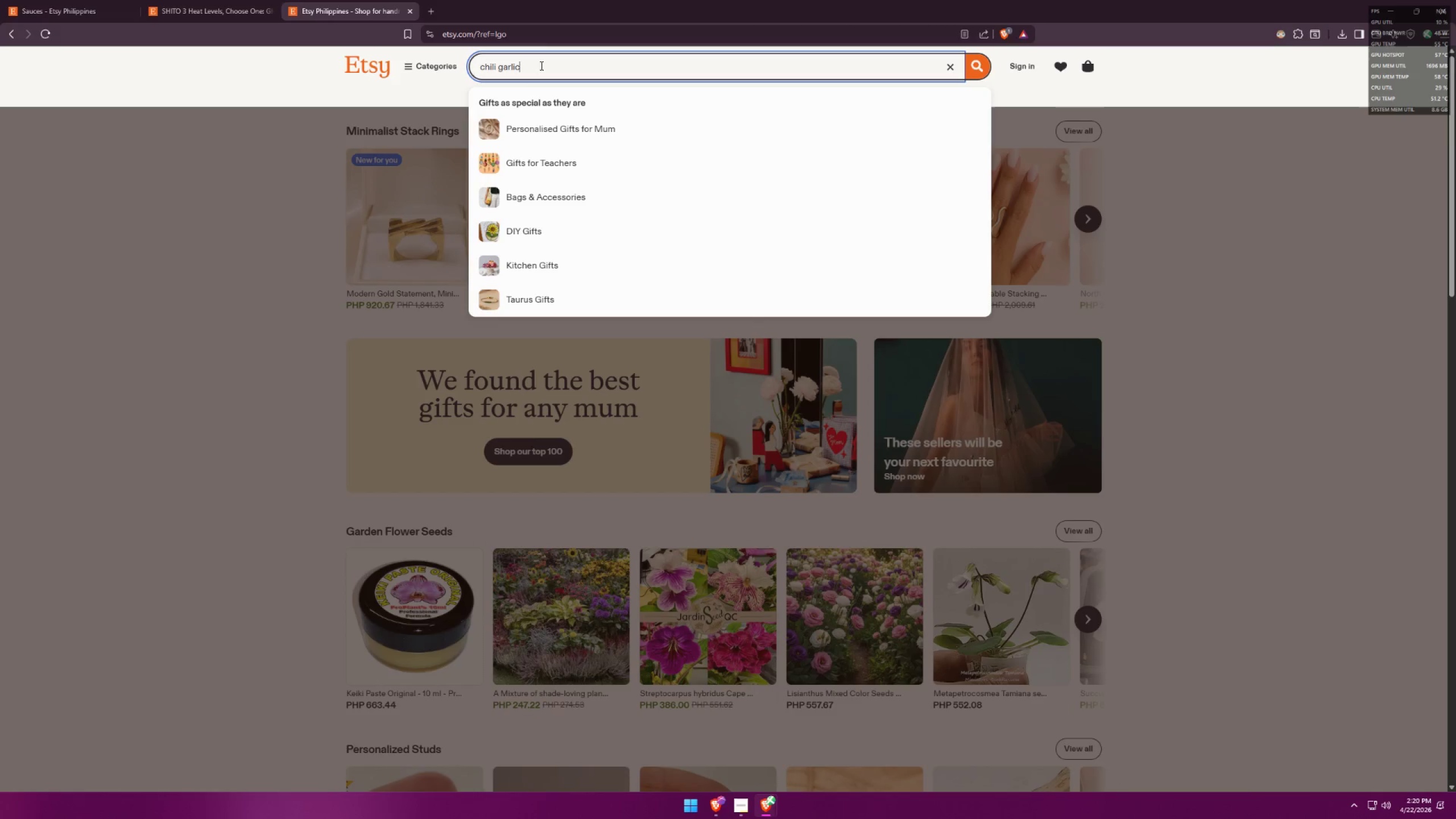 
key(Enter)
 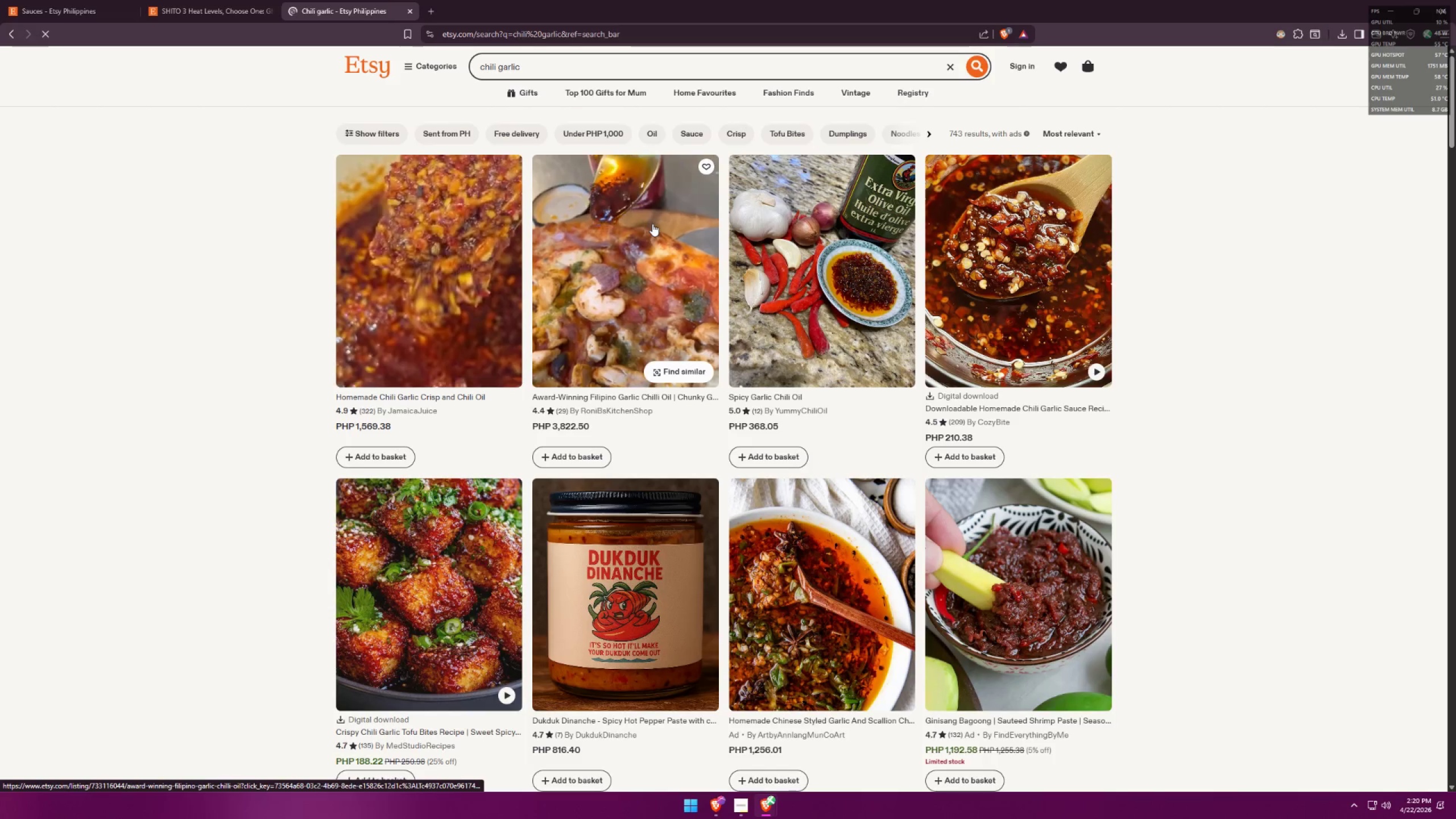 
left_click([471, 274])
 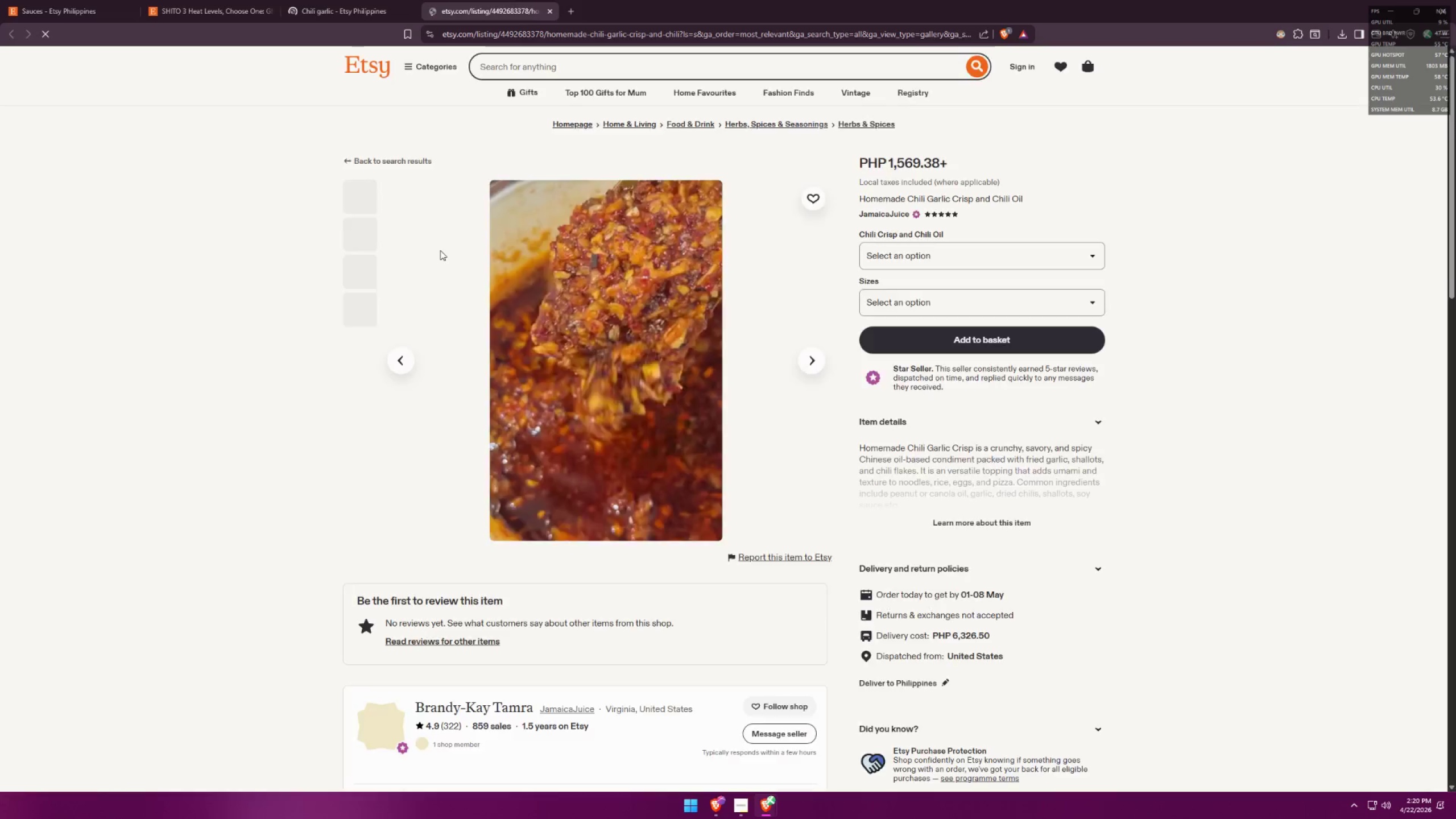 
scroll: coordinate [644, 445], scroll_direction: down, amount: 4.0
 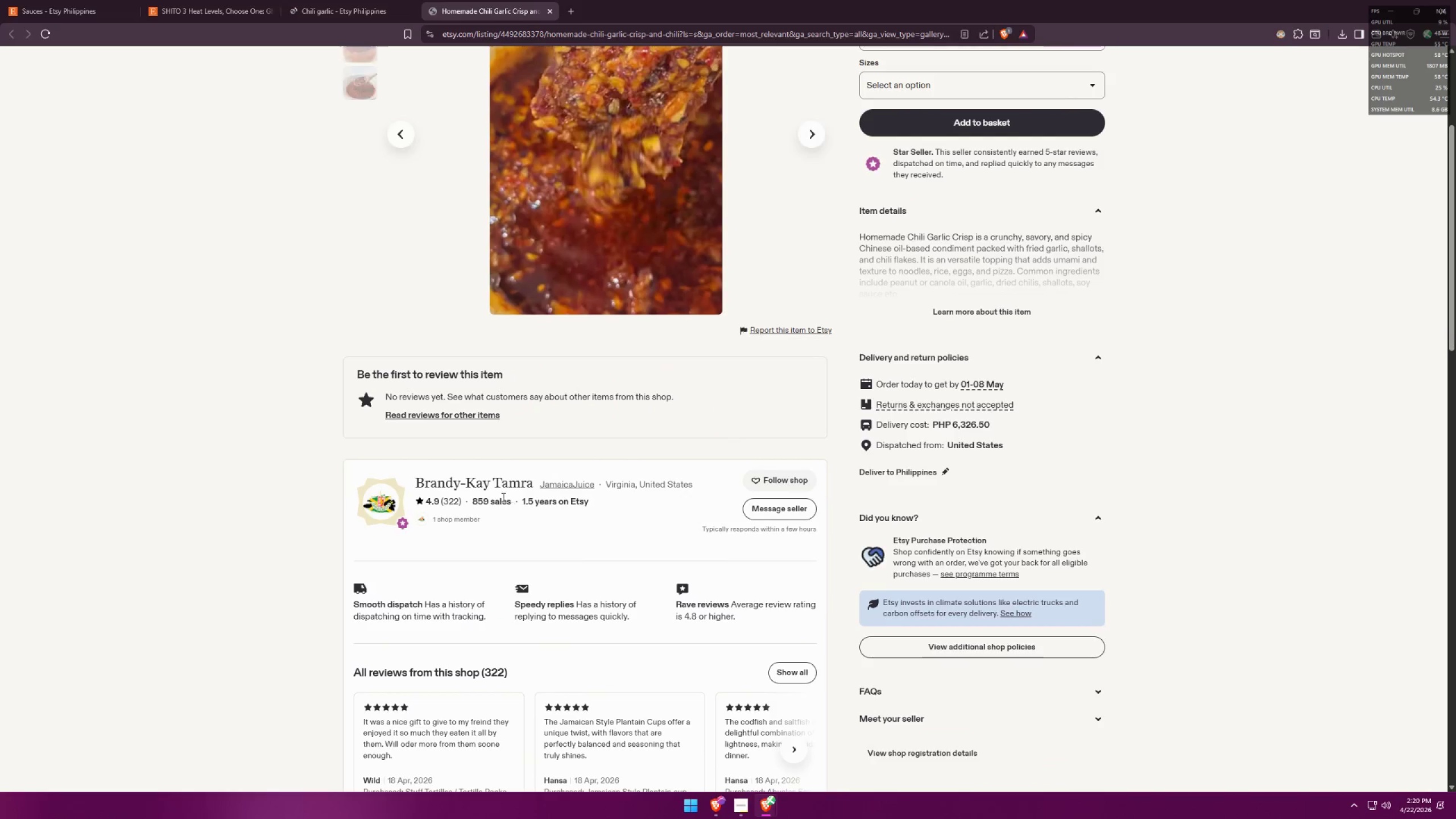 
left_click([495, 477])
 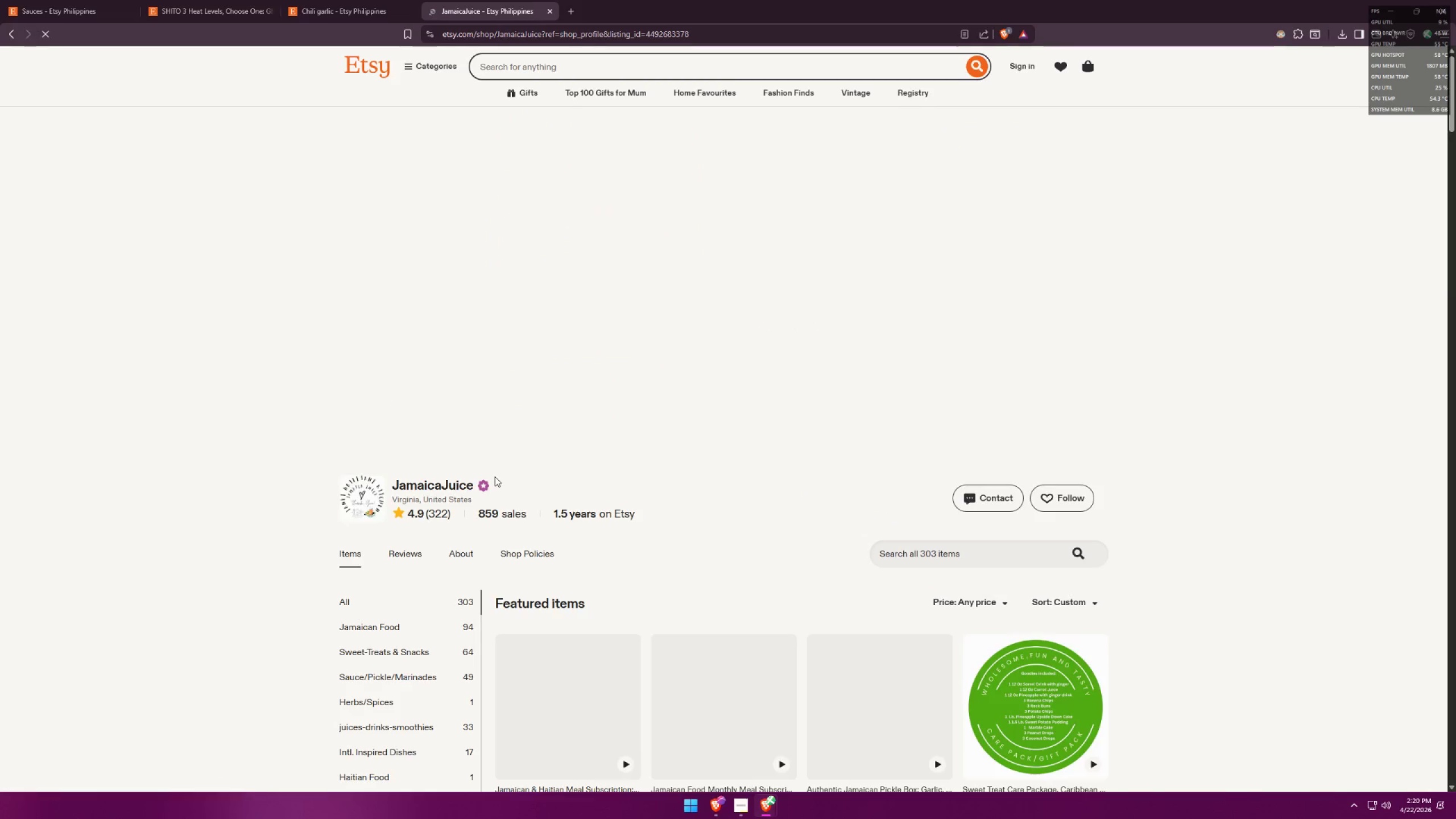 
scroll: coordinate [326, 447], scroll_direction: down, amount: 24.0
 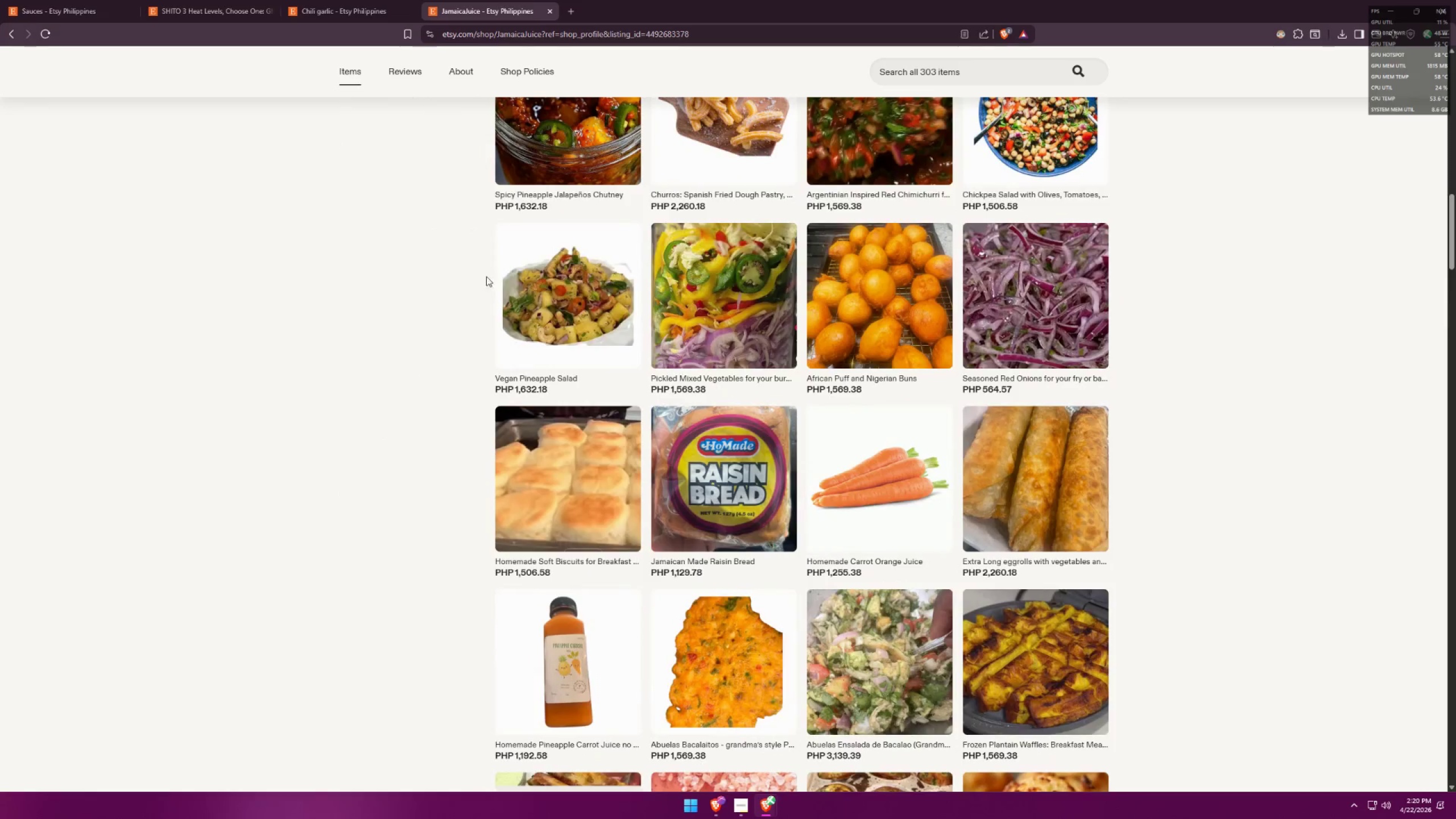 
scroll: coordinate [430, 192], scroll_direction: up, amount: 4.0
 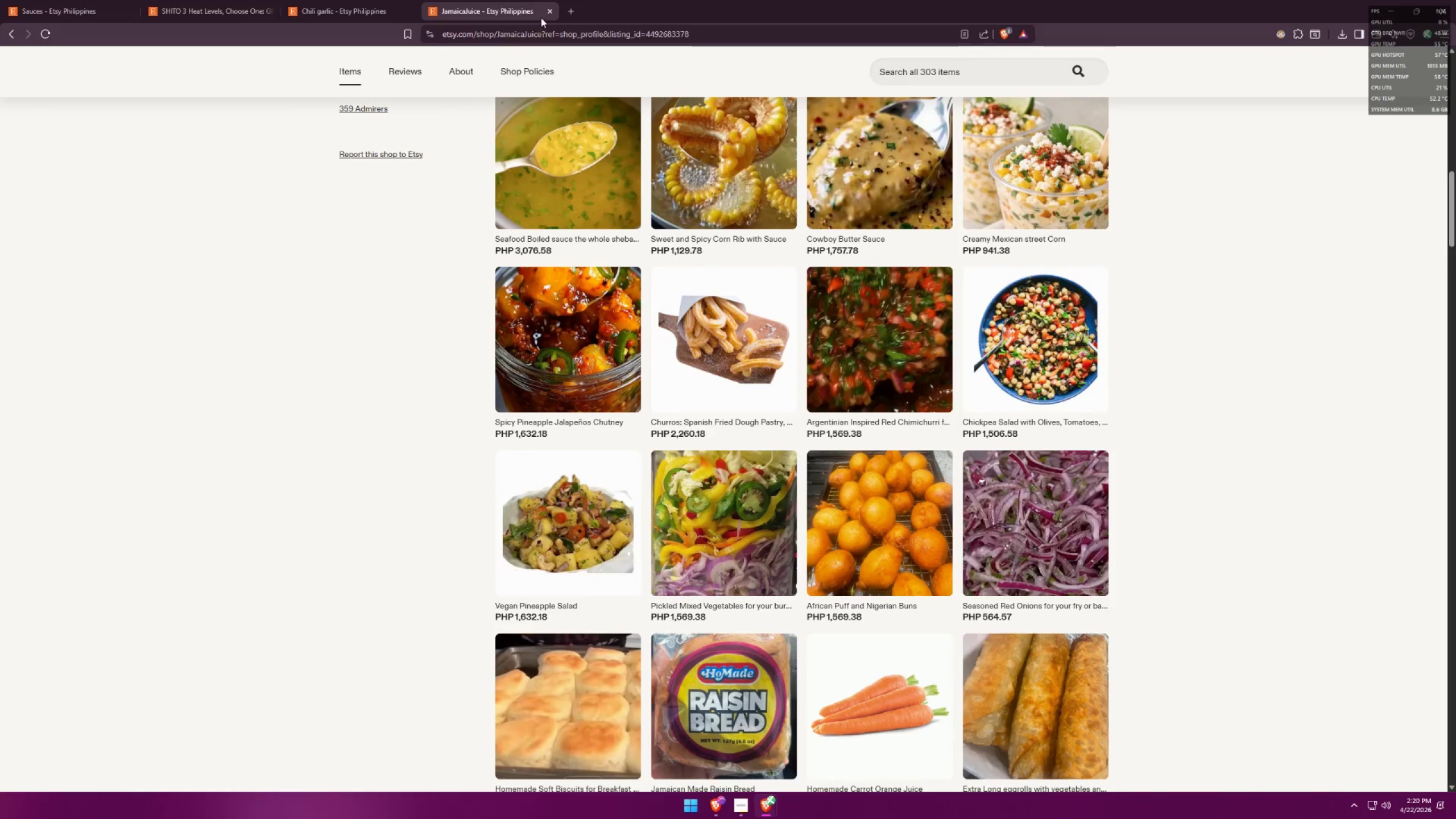 
left_click([552, 12])
 